 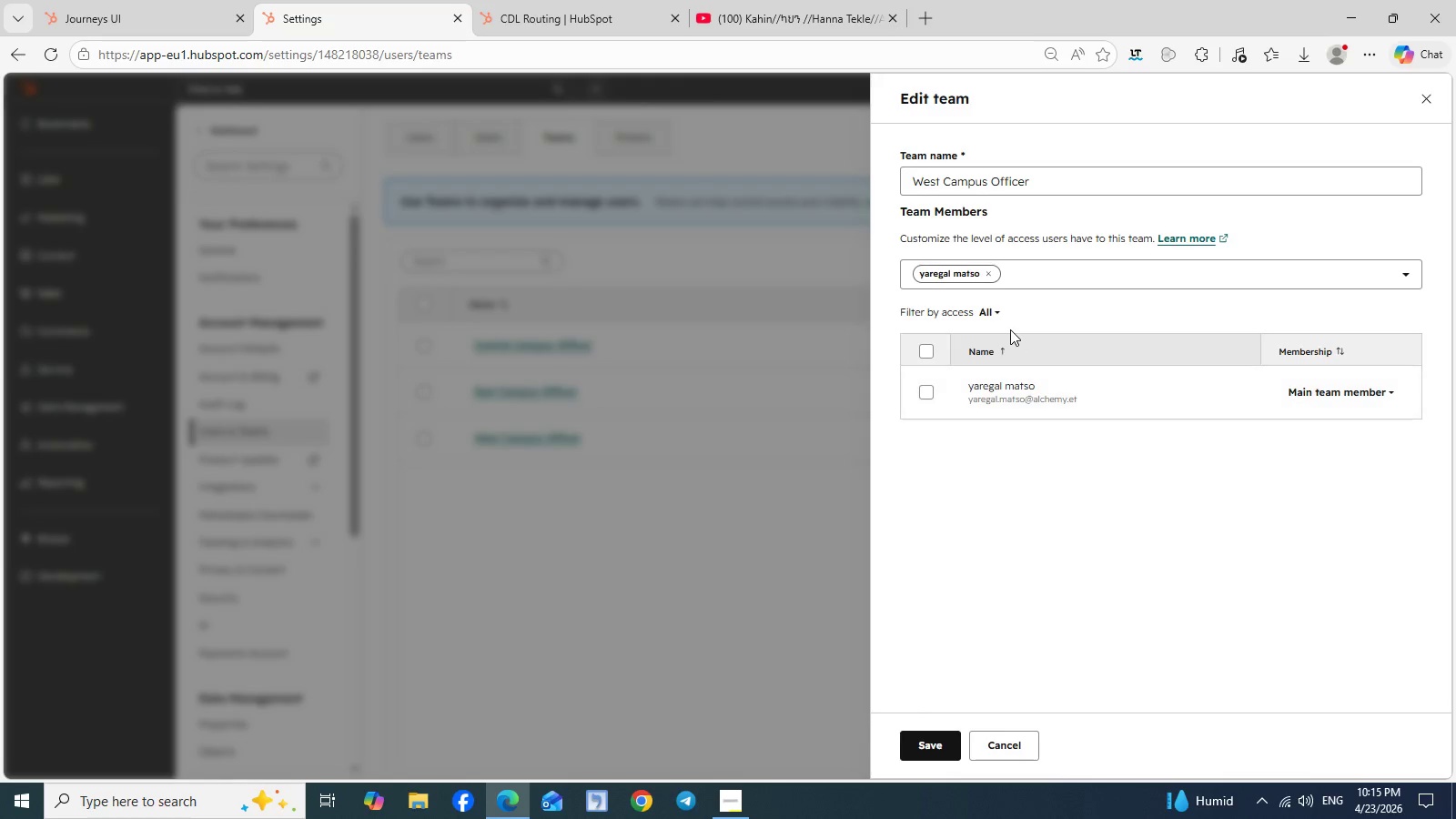 
left_click([989, 180])
 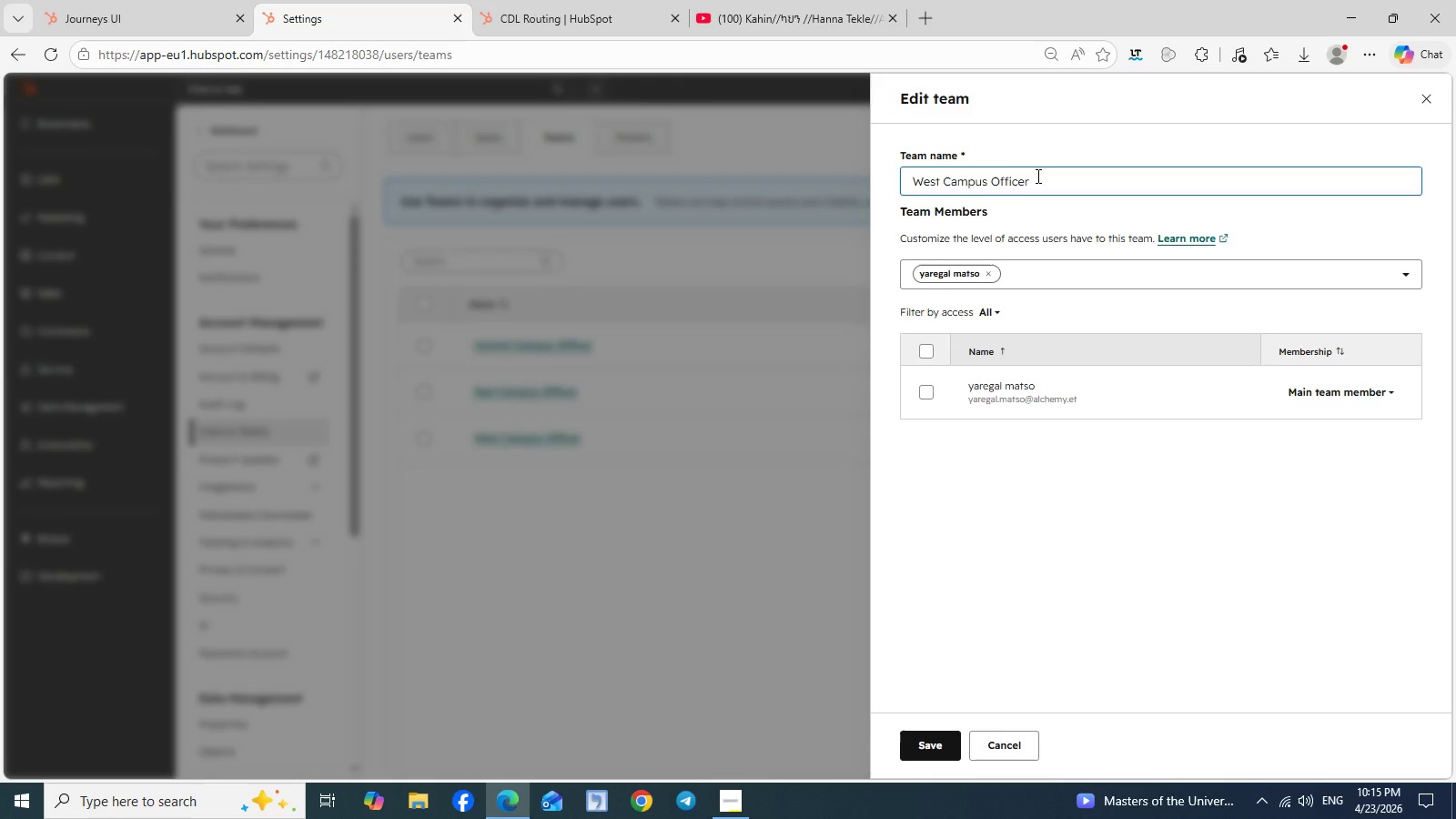 
type(Admission )
 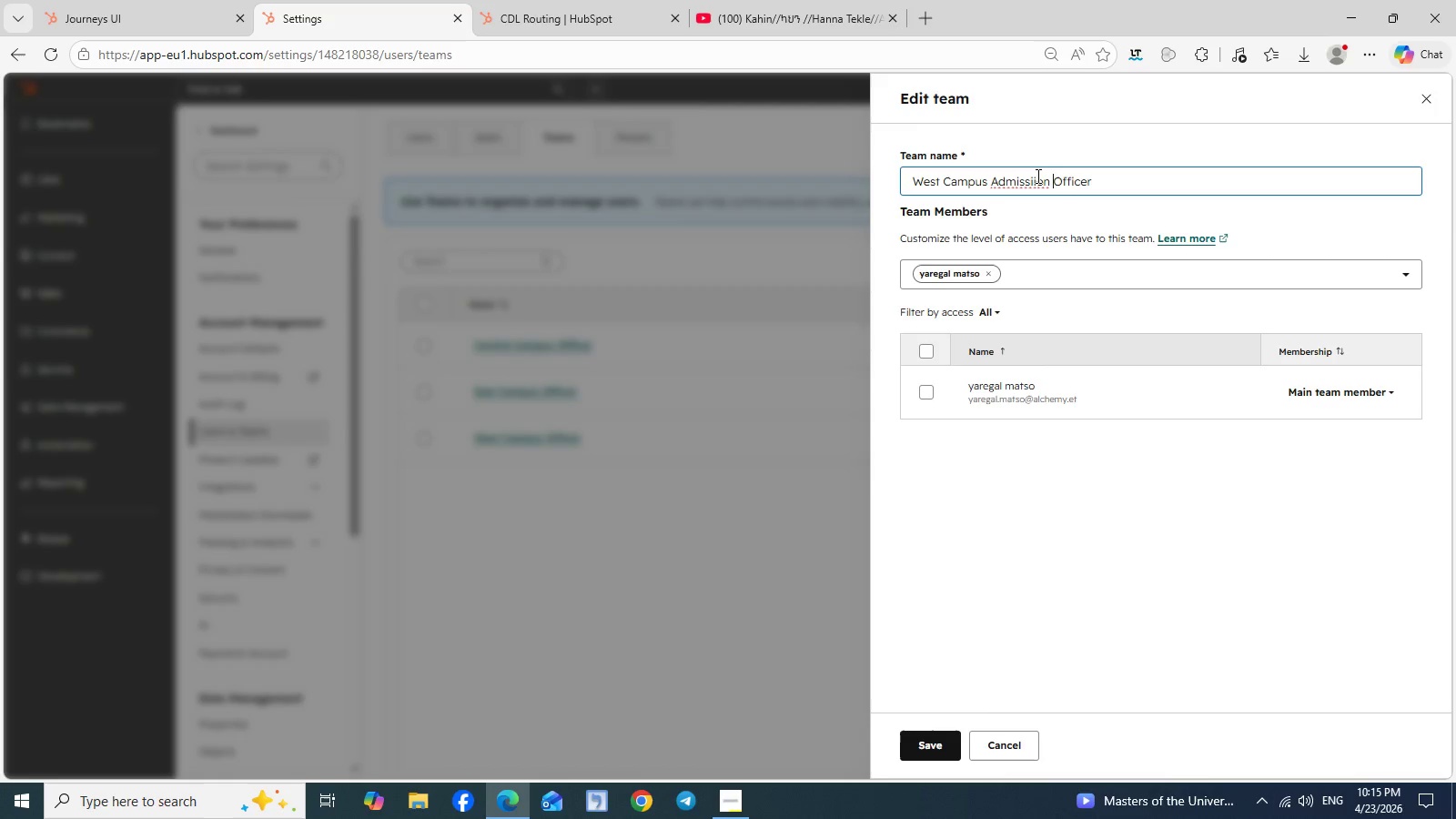 
left_click([1028, 188])
 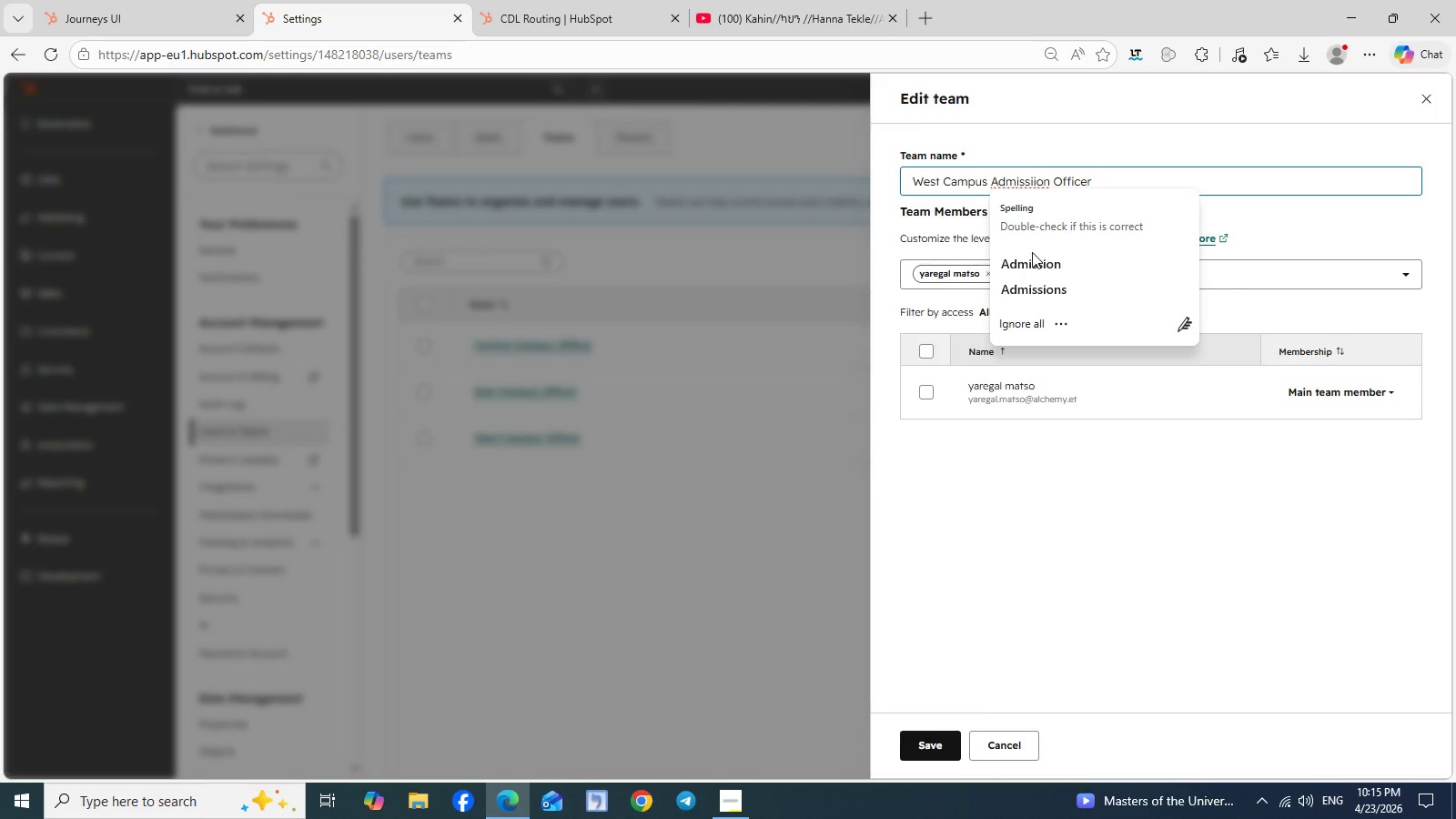 
left_click([1031, 258])
 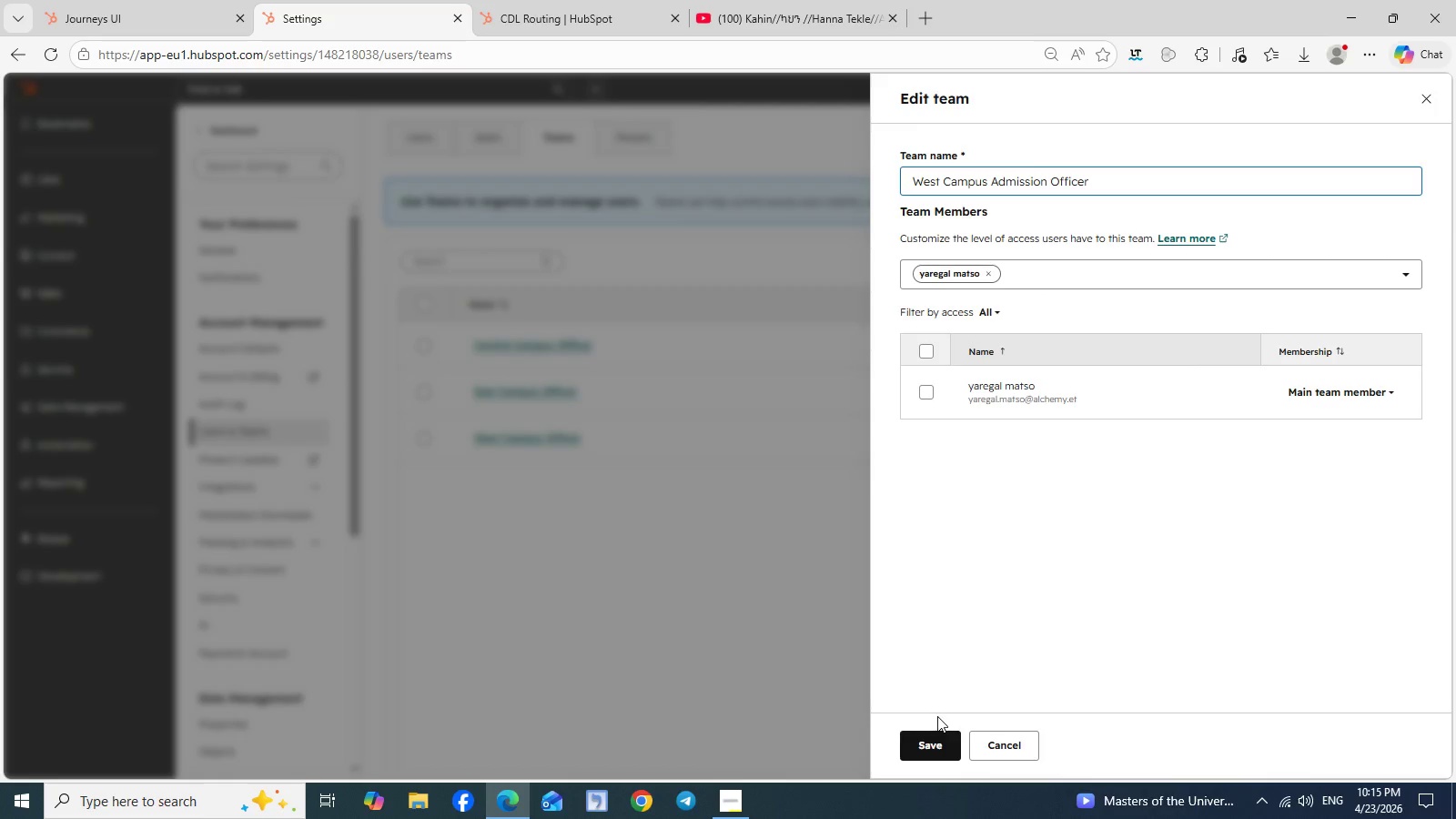 
left_click([931, 745])
 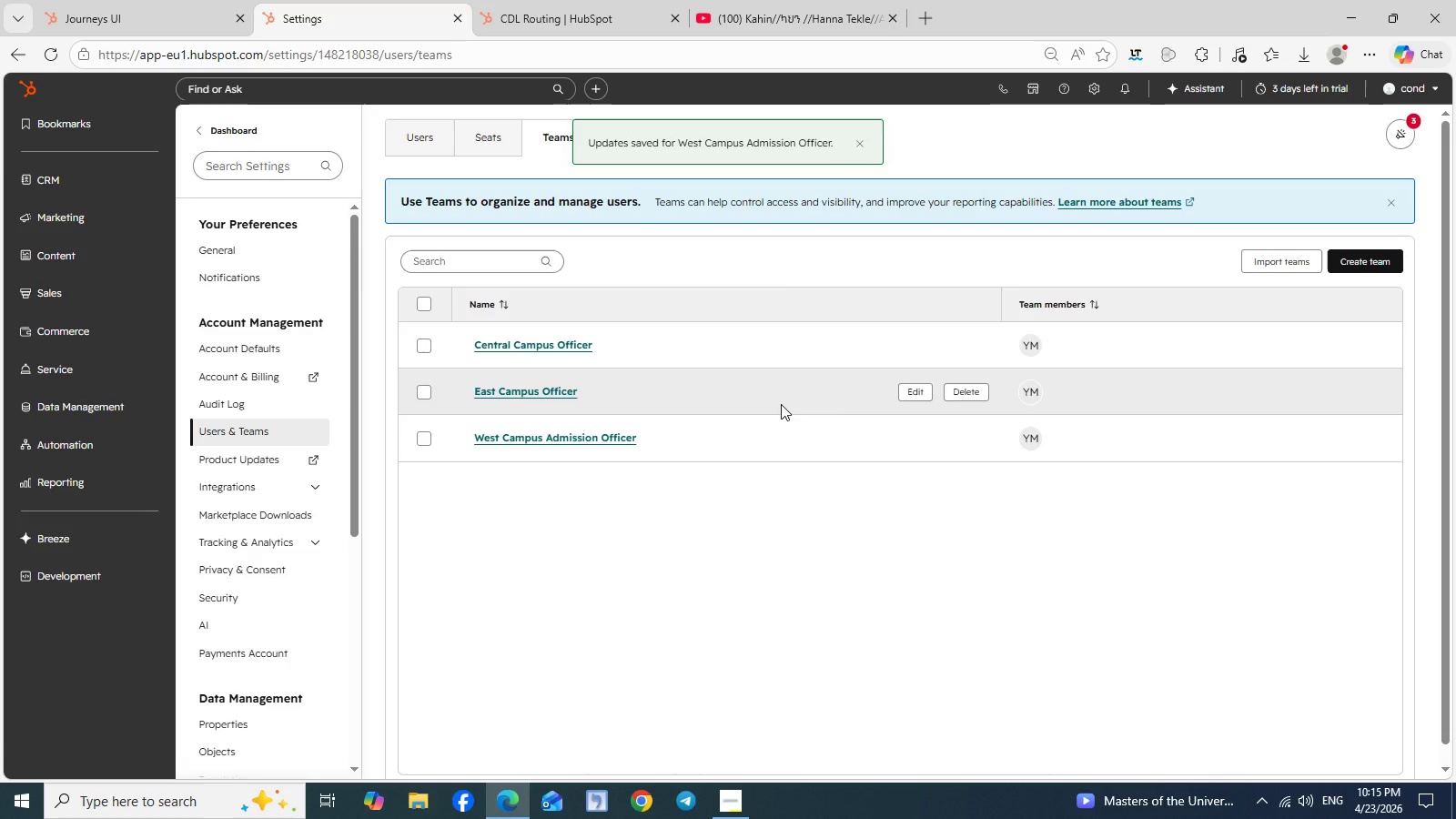 
wait(5.91)
 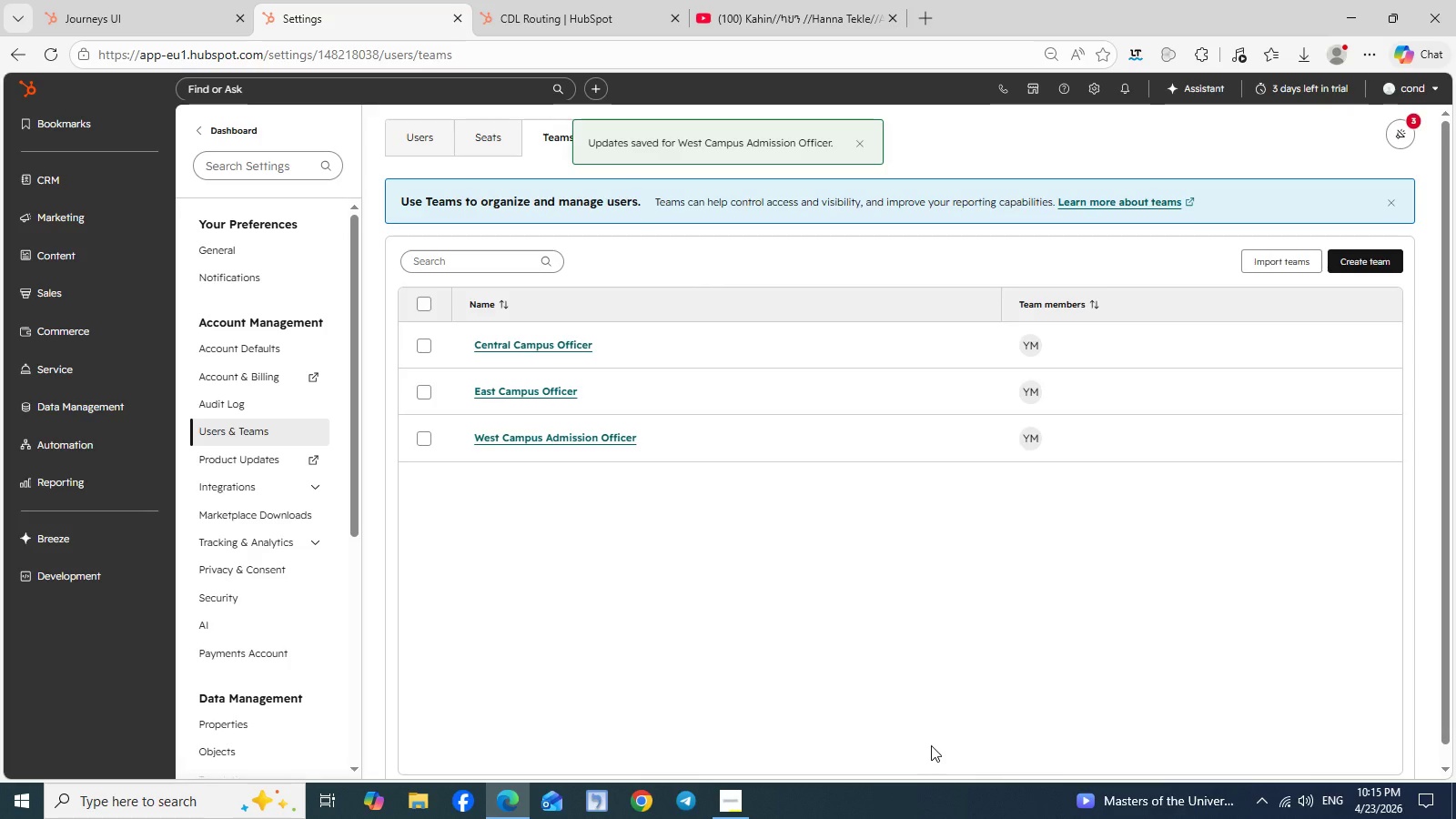 
left_click([917, 396])
 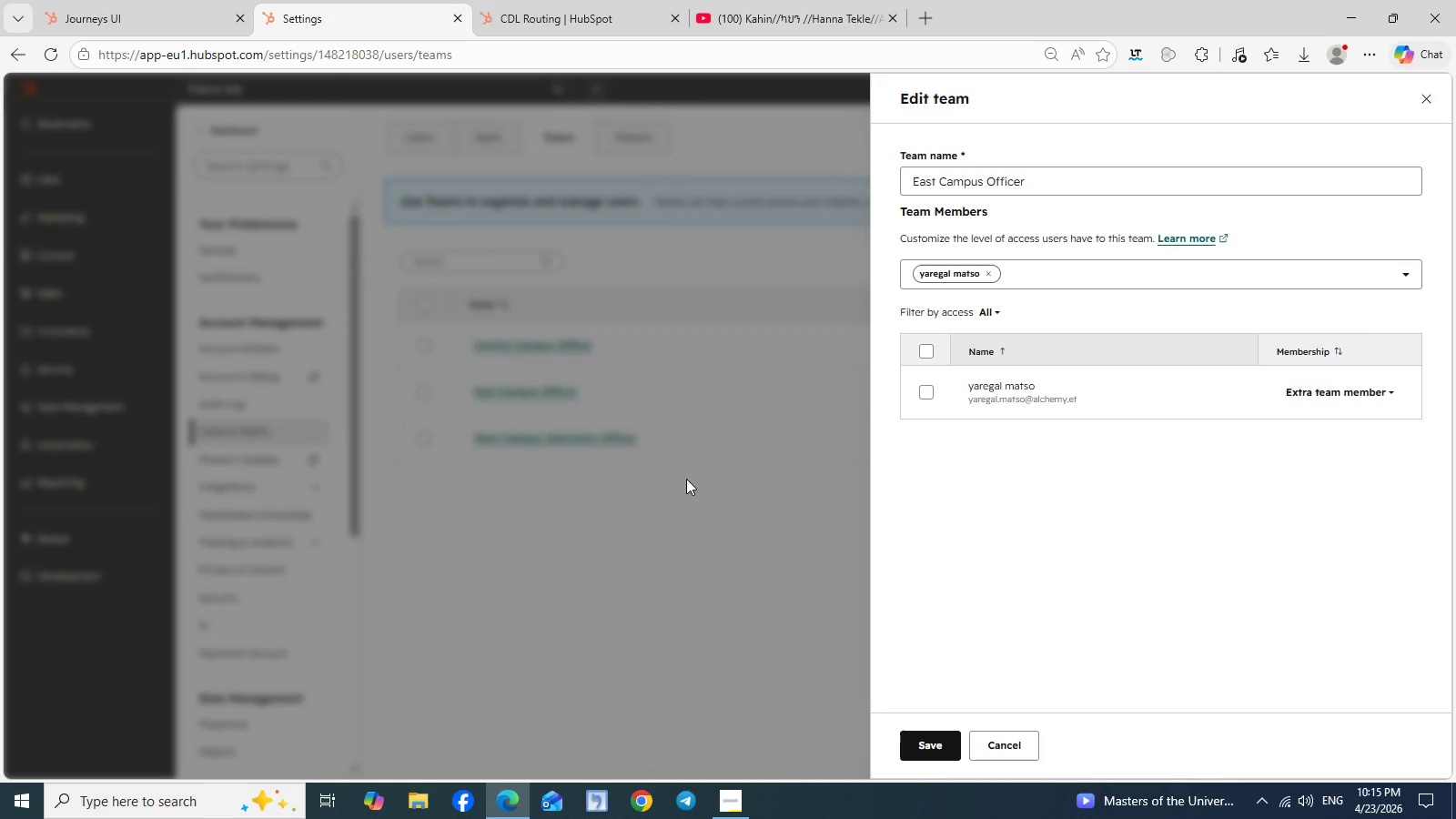 
left_click([686, 479])
 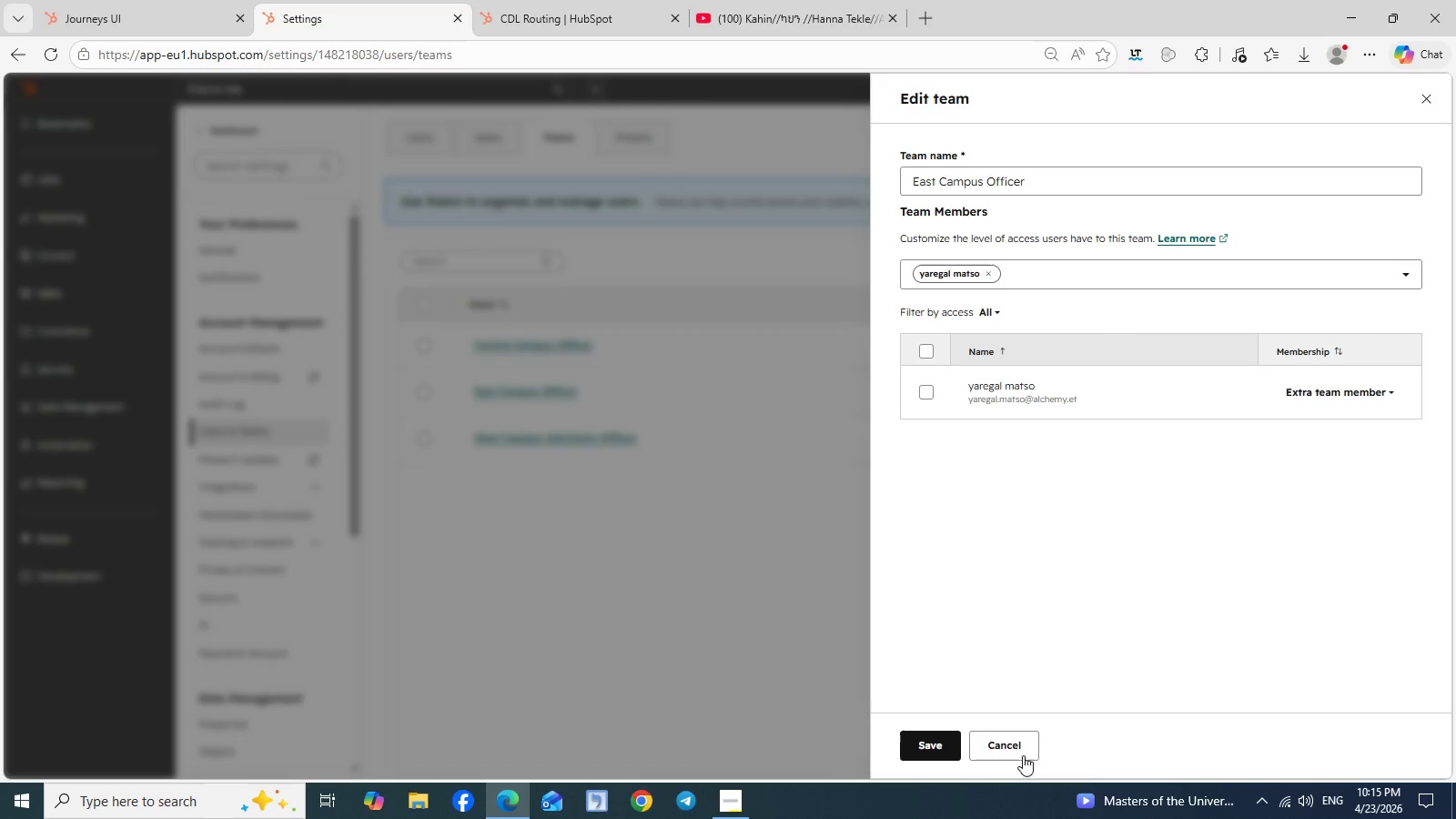 
left_click([1009, 739])
 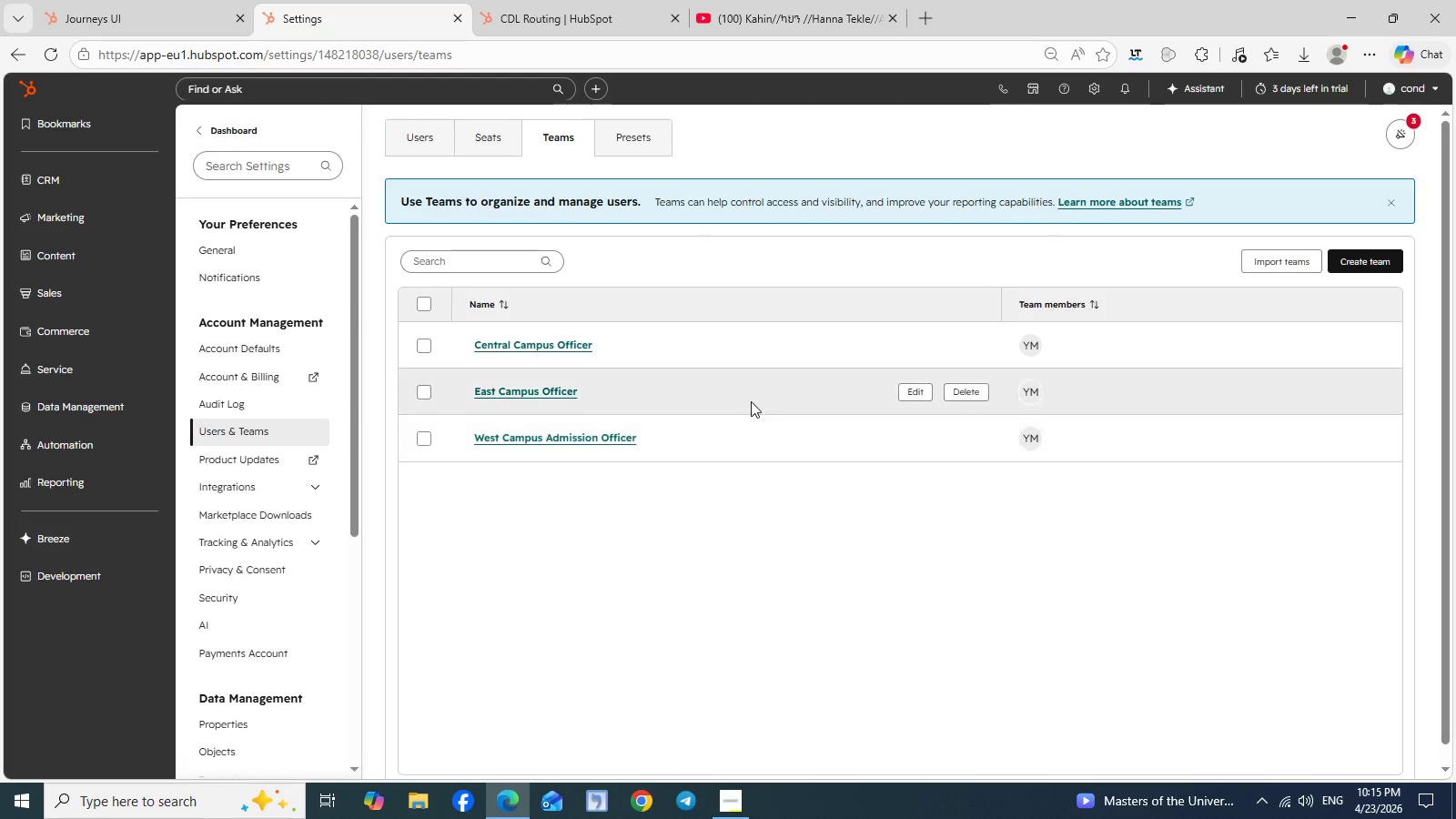 
wait(5.27)
 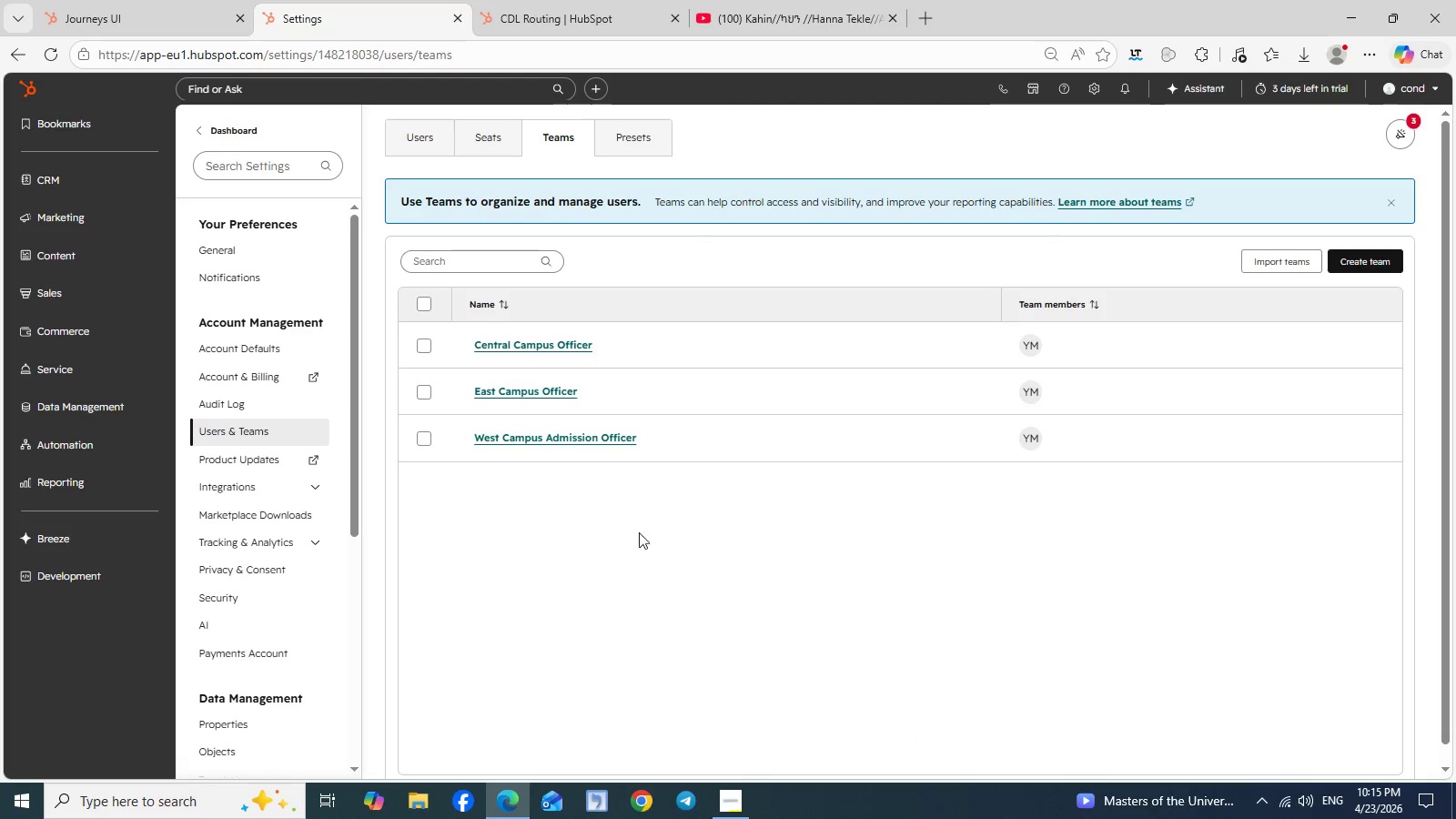 
left_click([921, 394])
 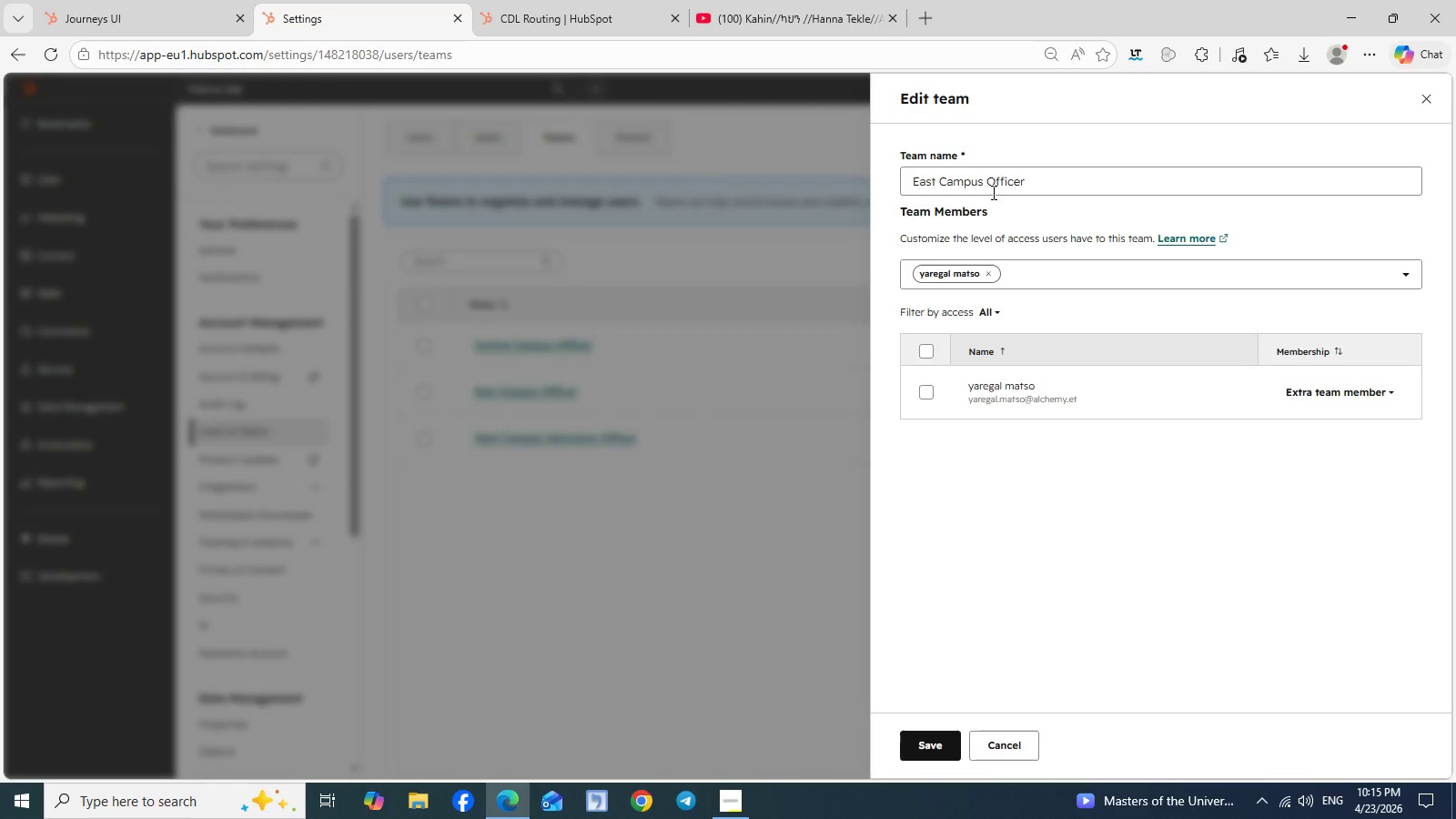 
left_click([986, 183])
 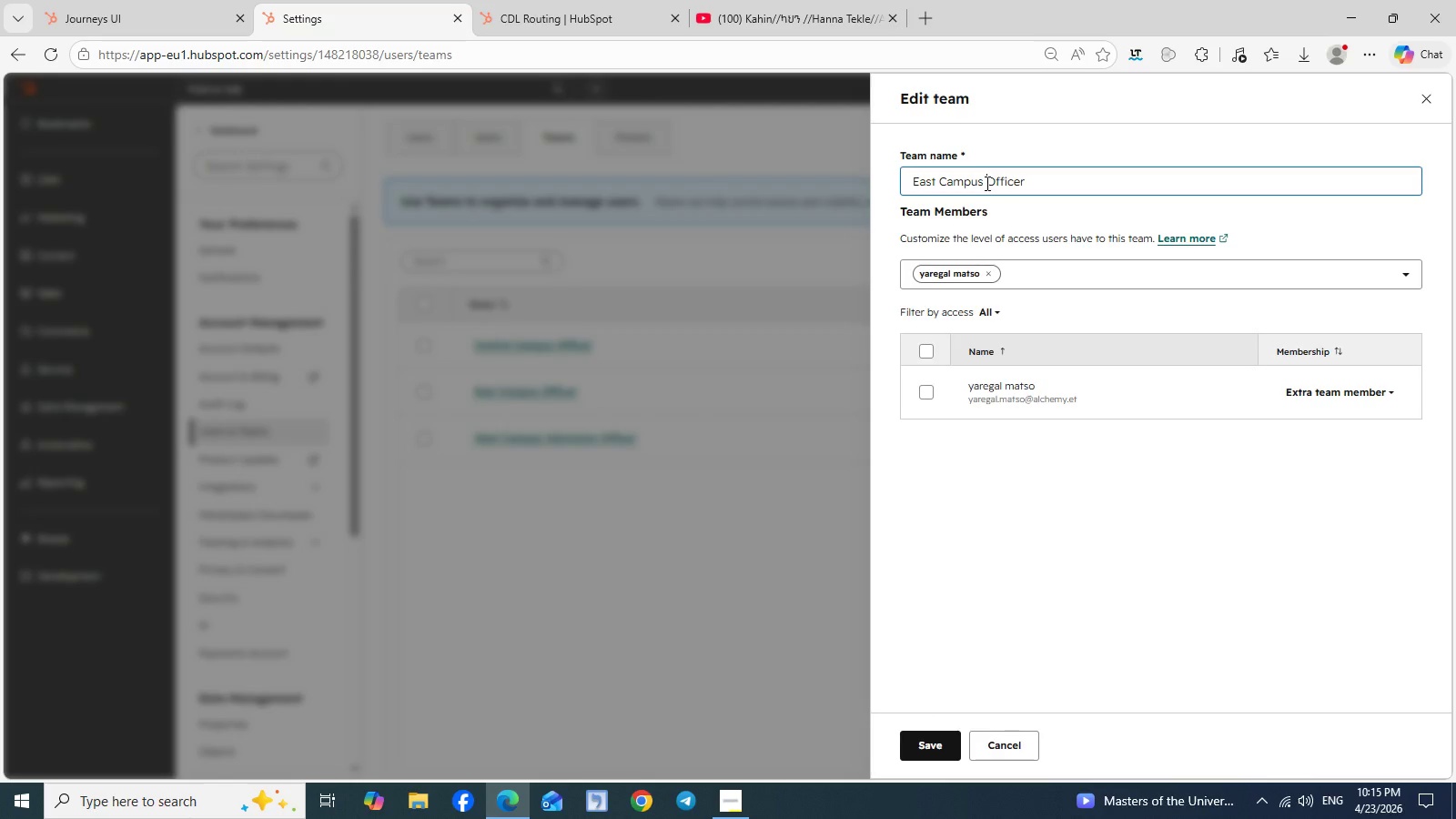 
type(Ad)
 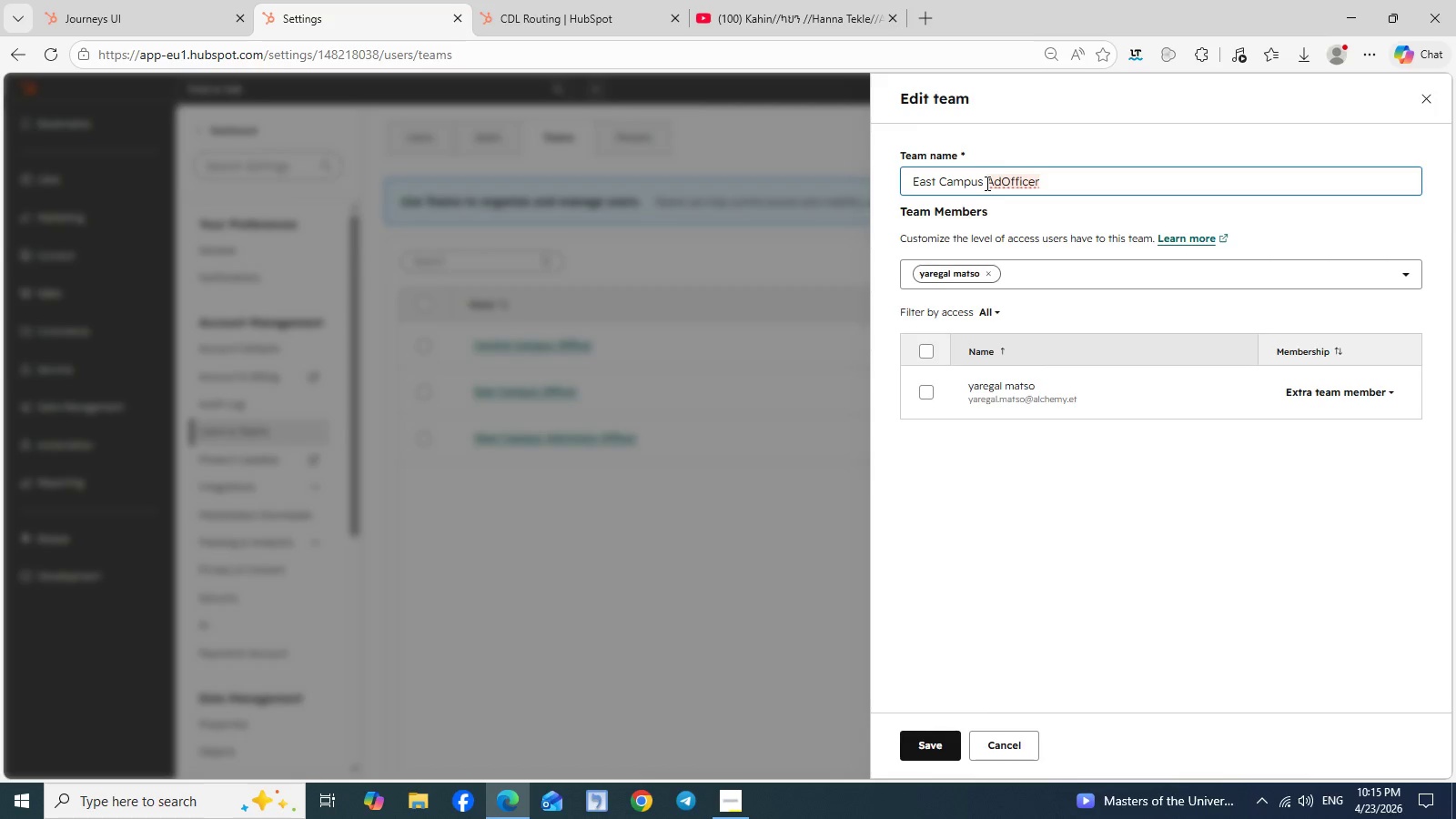 
type(dmission )
 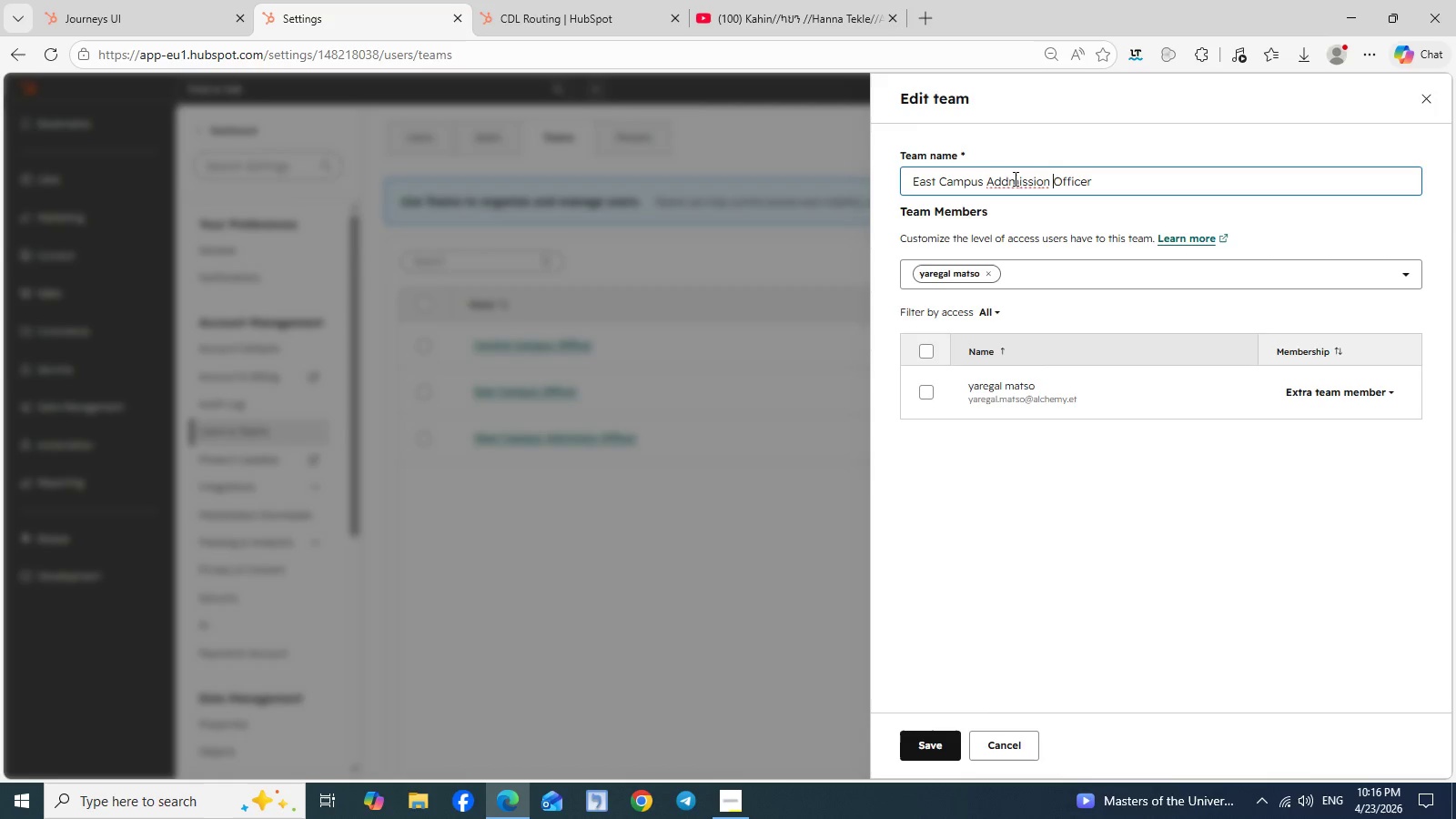 
left_click([1019, 178])
 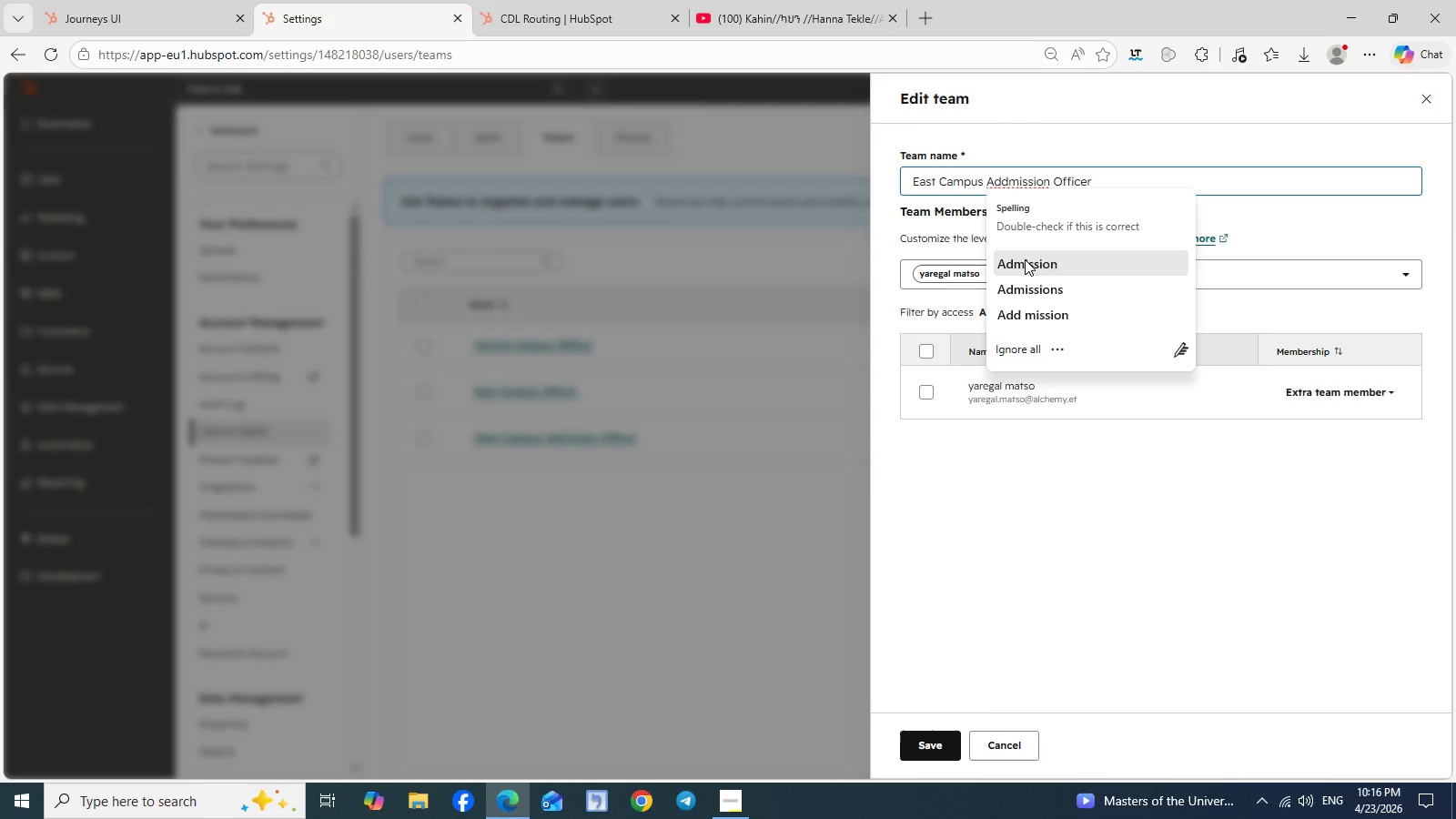 
left_click([1025, 259])
 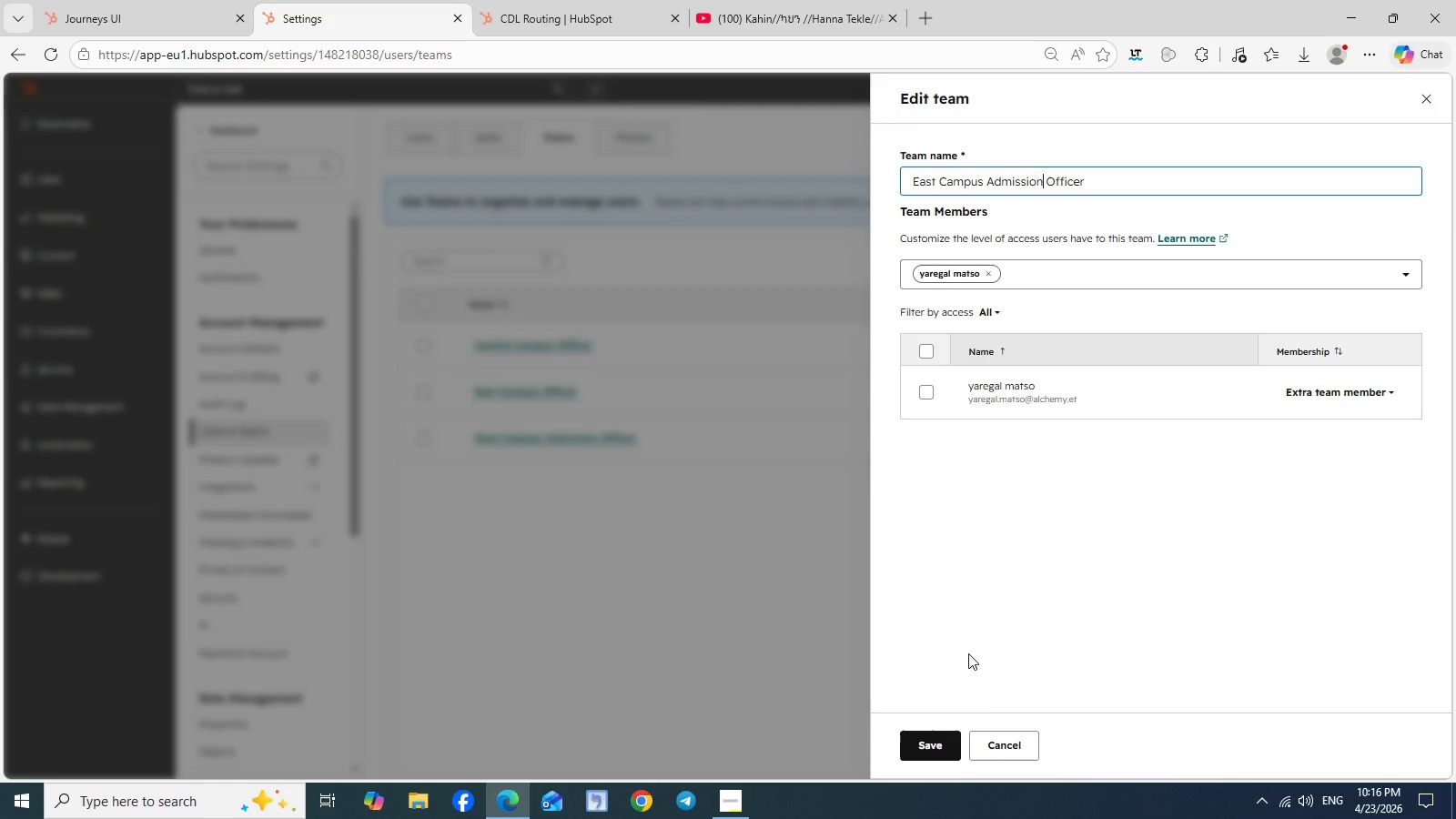 
left_click([931, 743])
 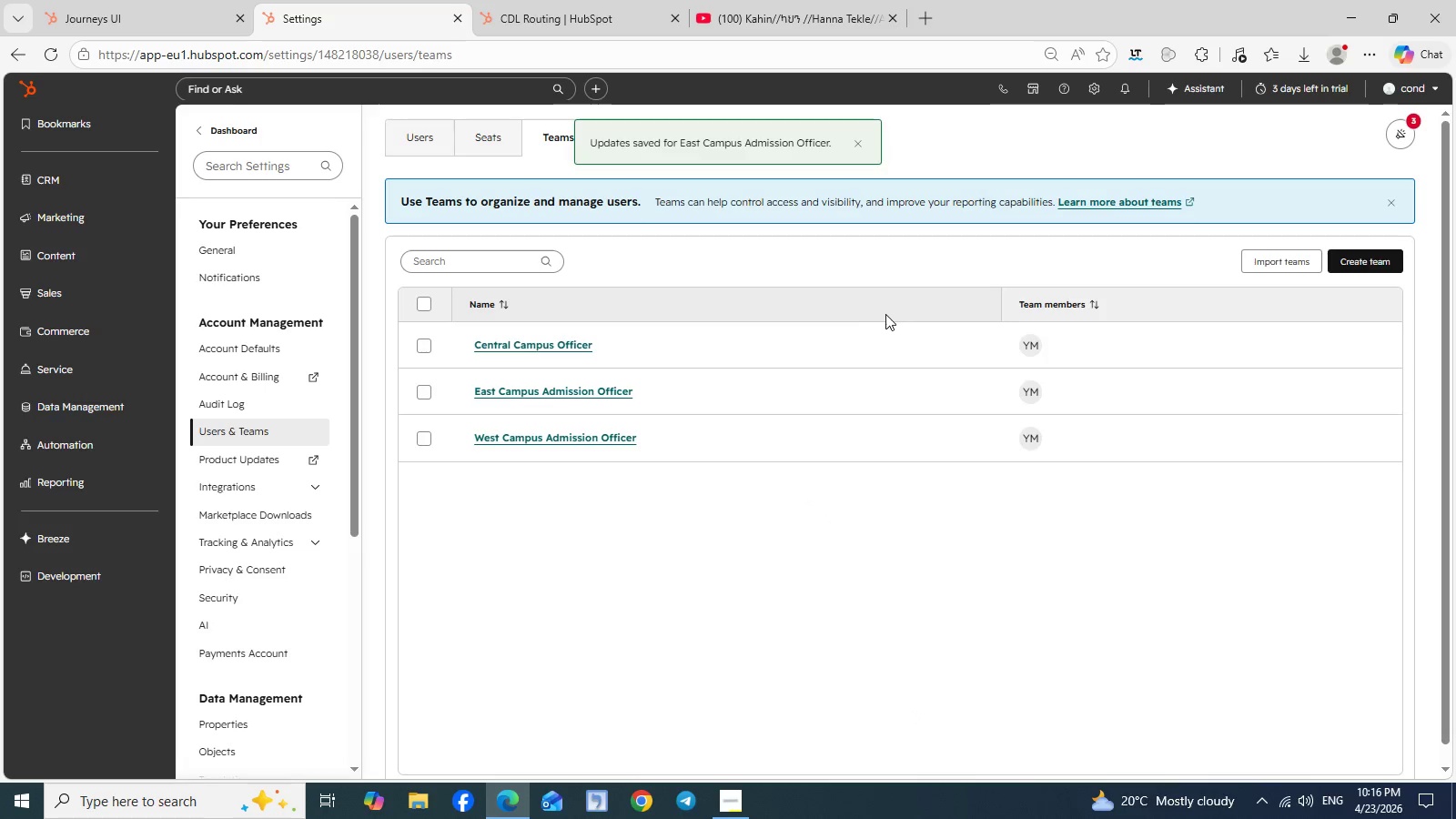 
wait(5.22)
 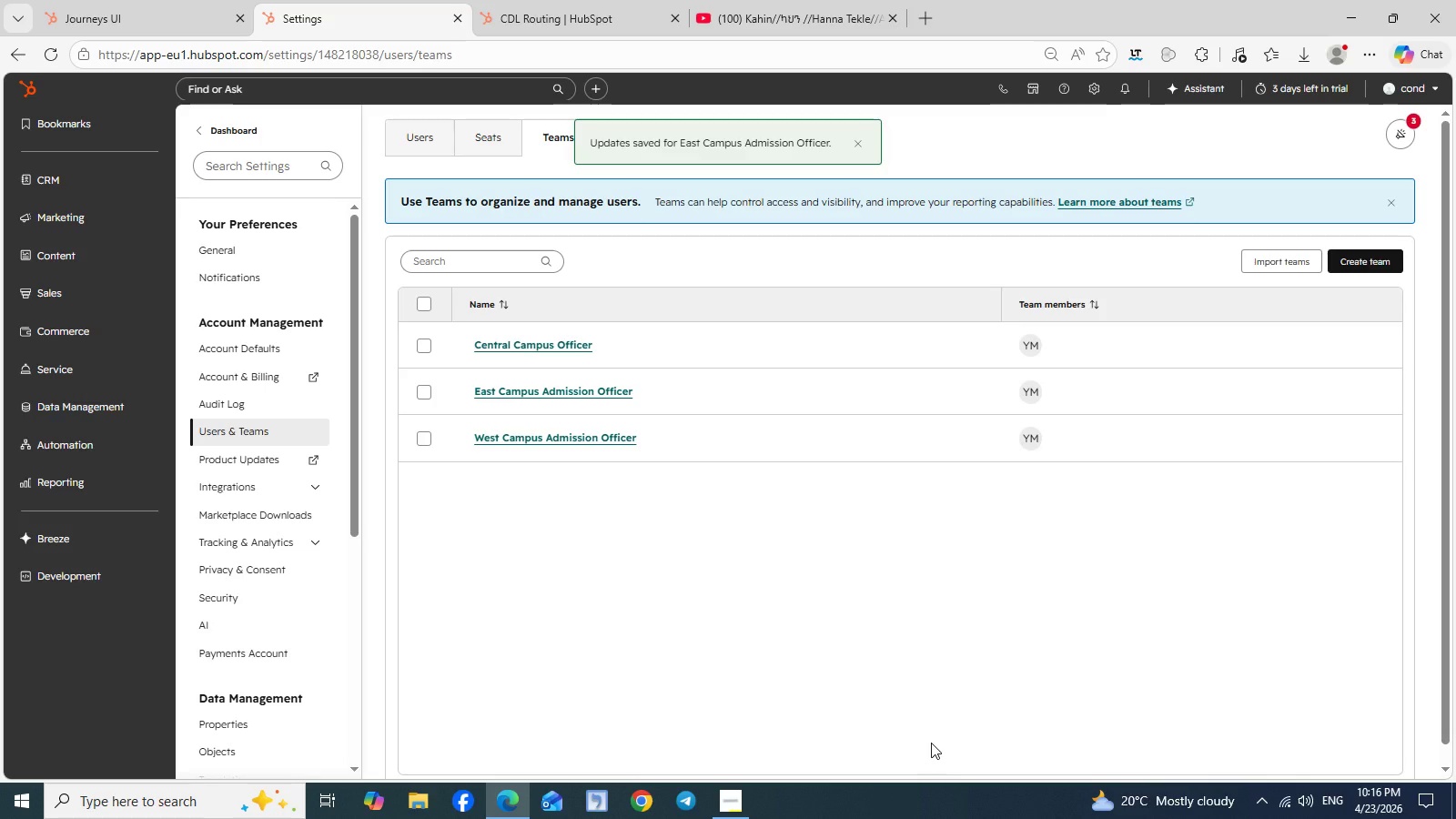 
left_click([915, 339])
 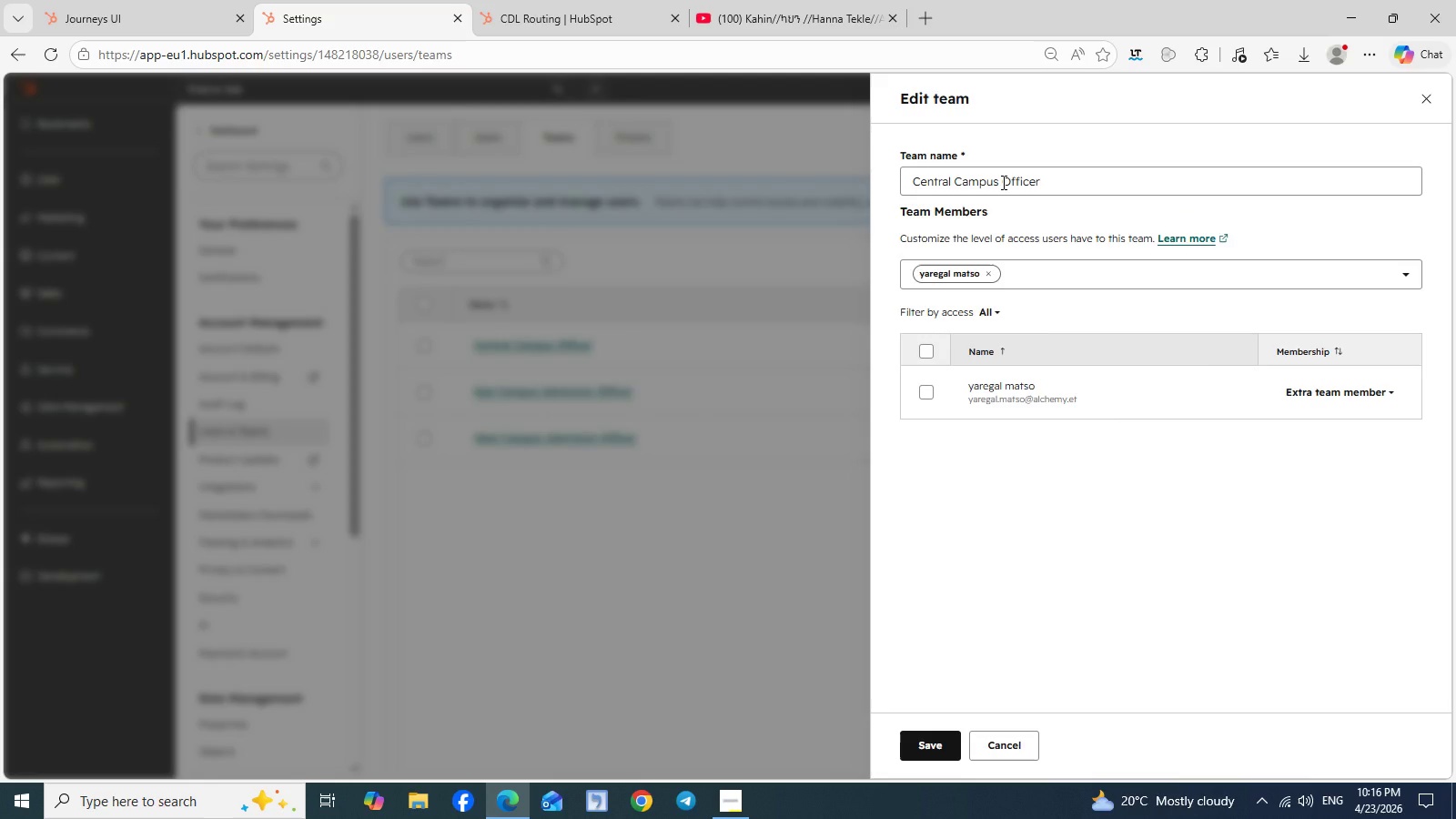 
left_click([1002, 182])
 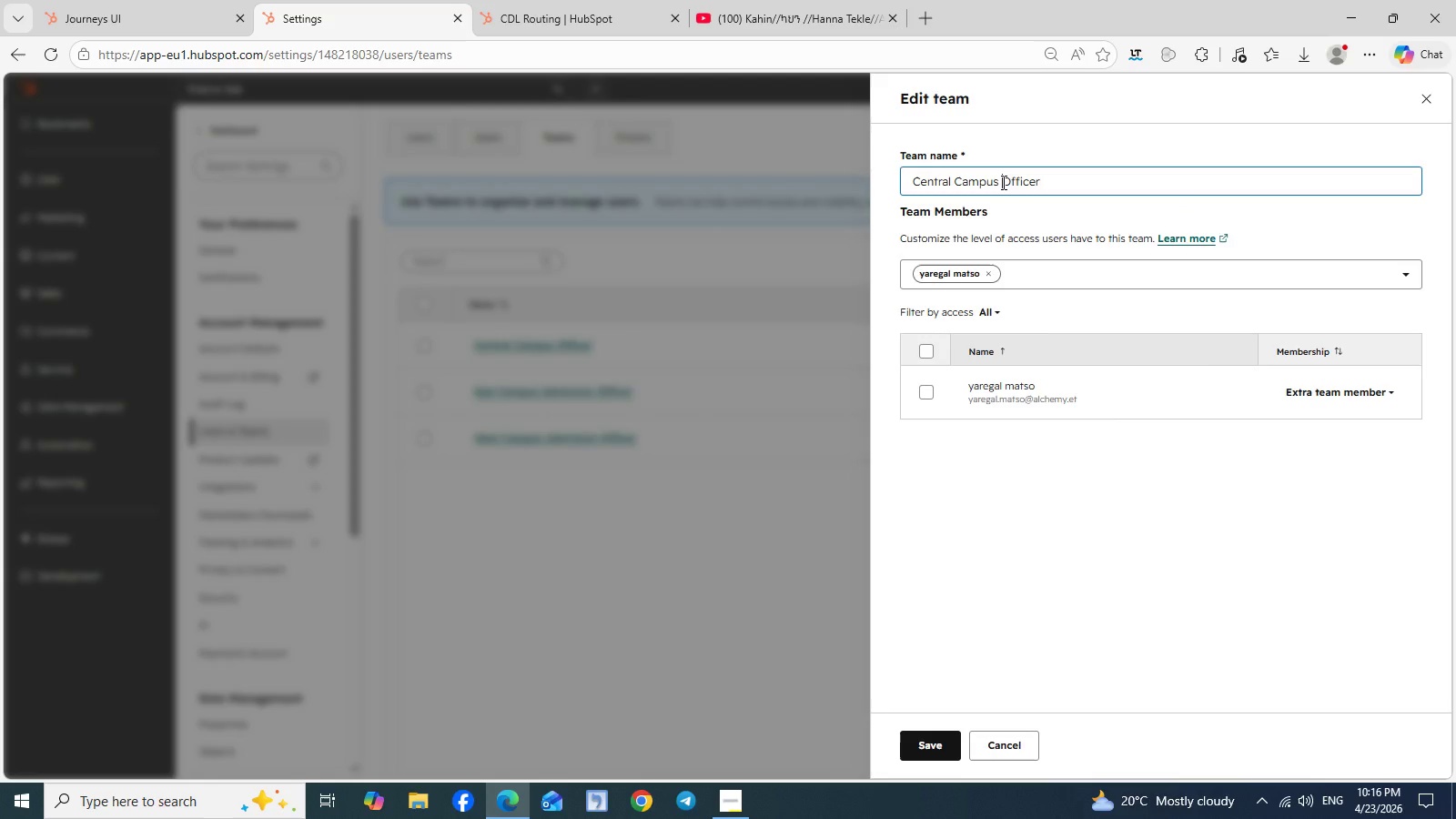 
type(Admission )
 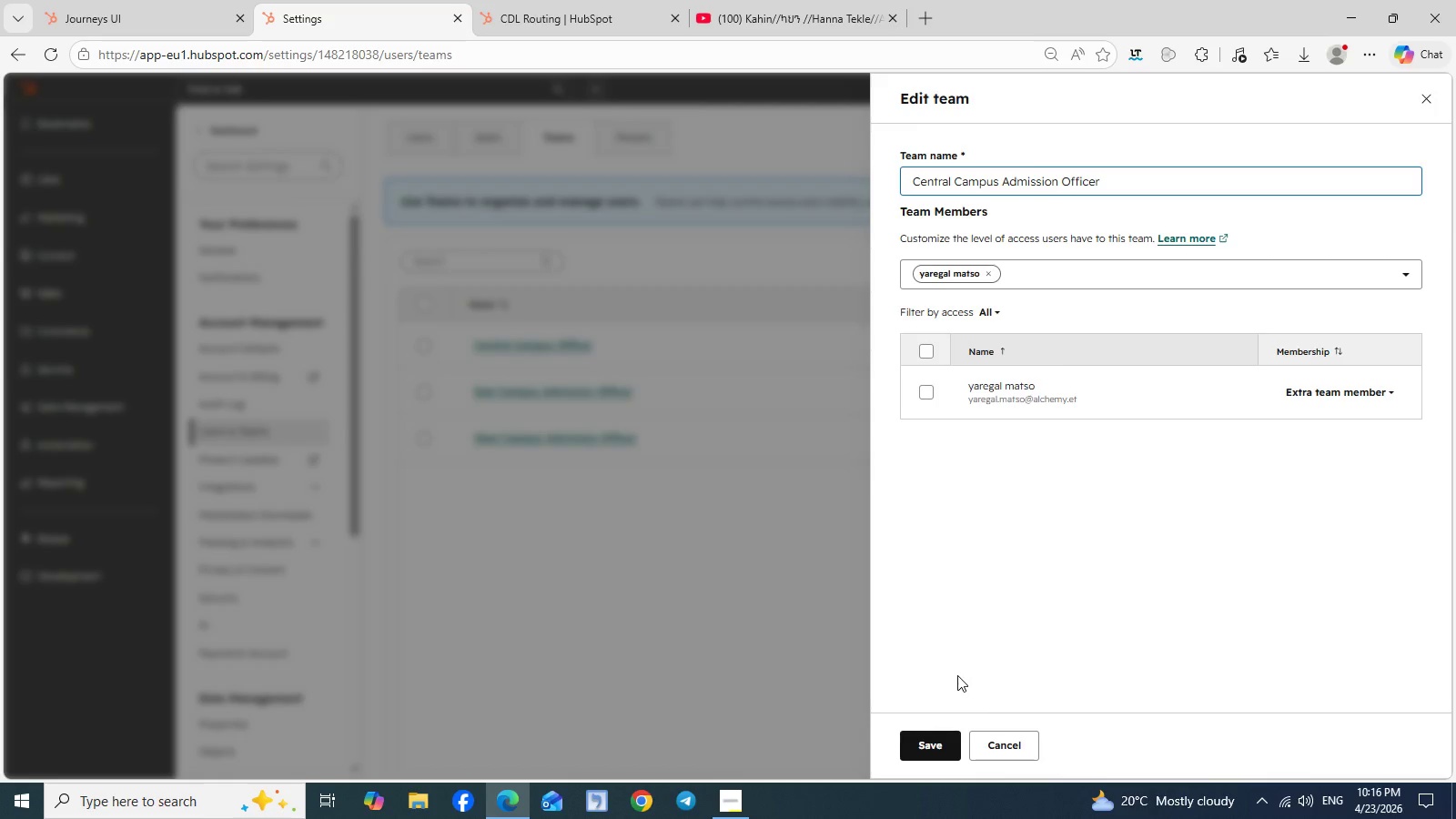 
left_click([932, 749])
 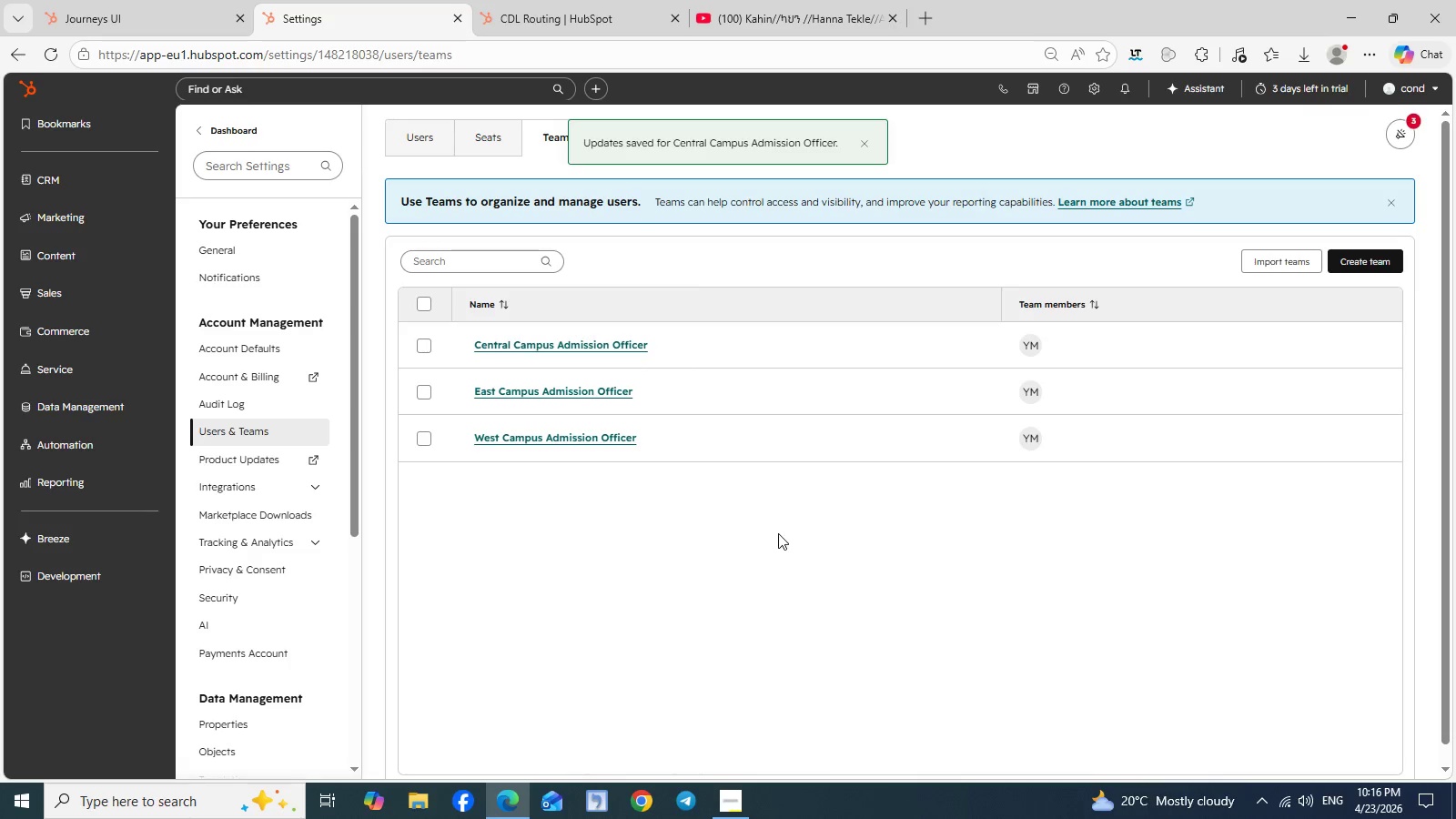 
left_click([780, 581])
 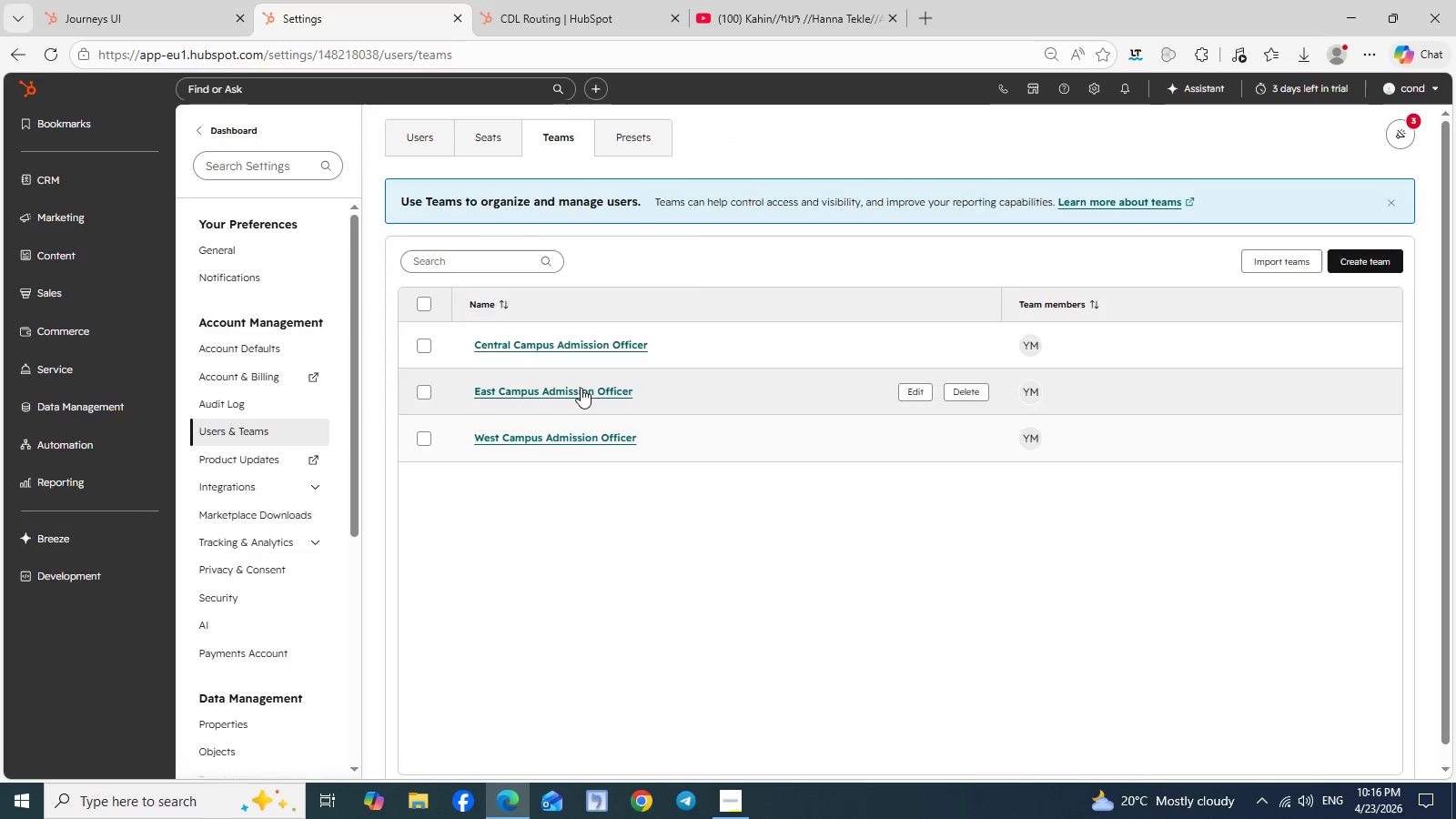 
wait(7.51)
 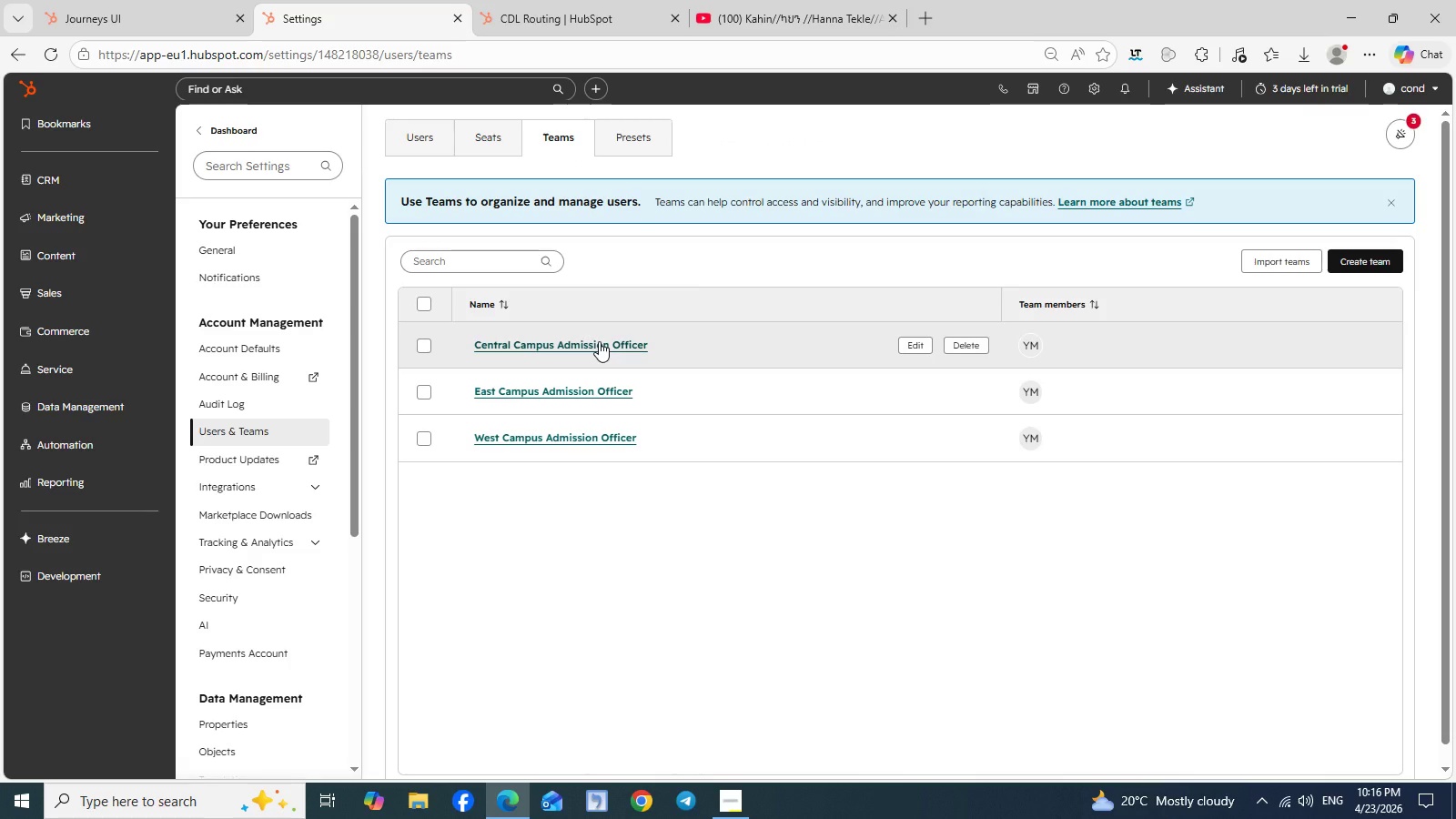 
left_click([538, 10])
 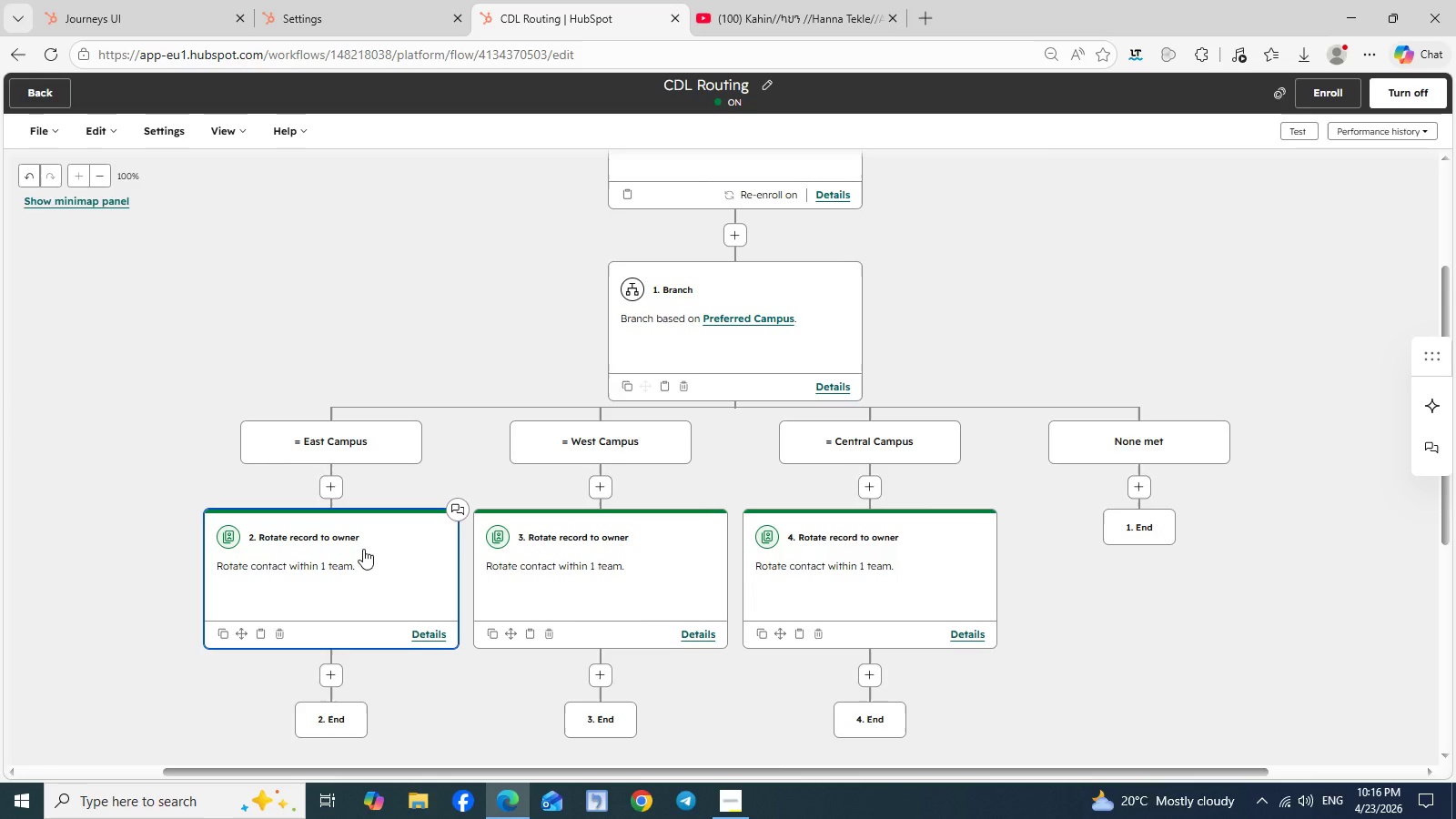 
wait(5.52)
 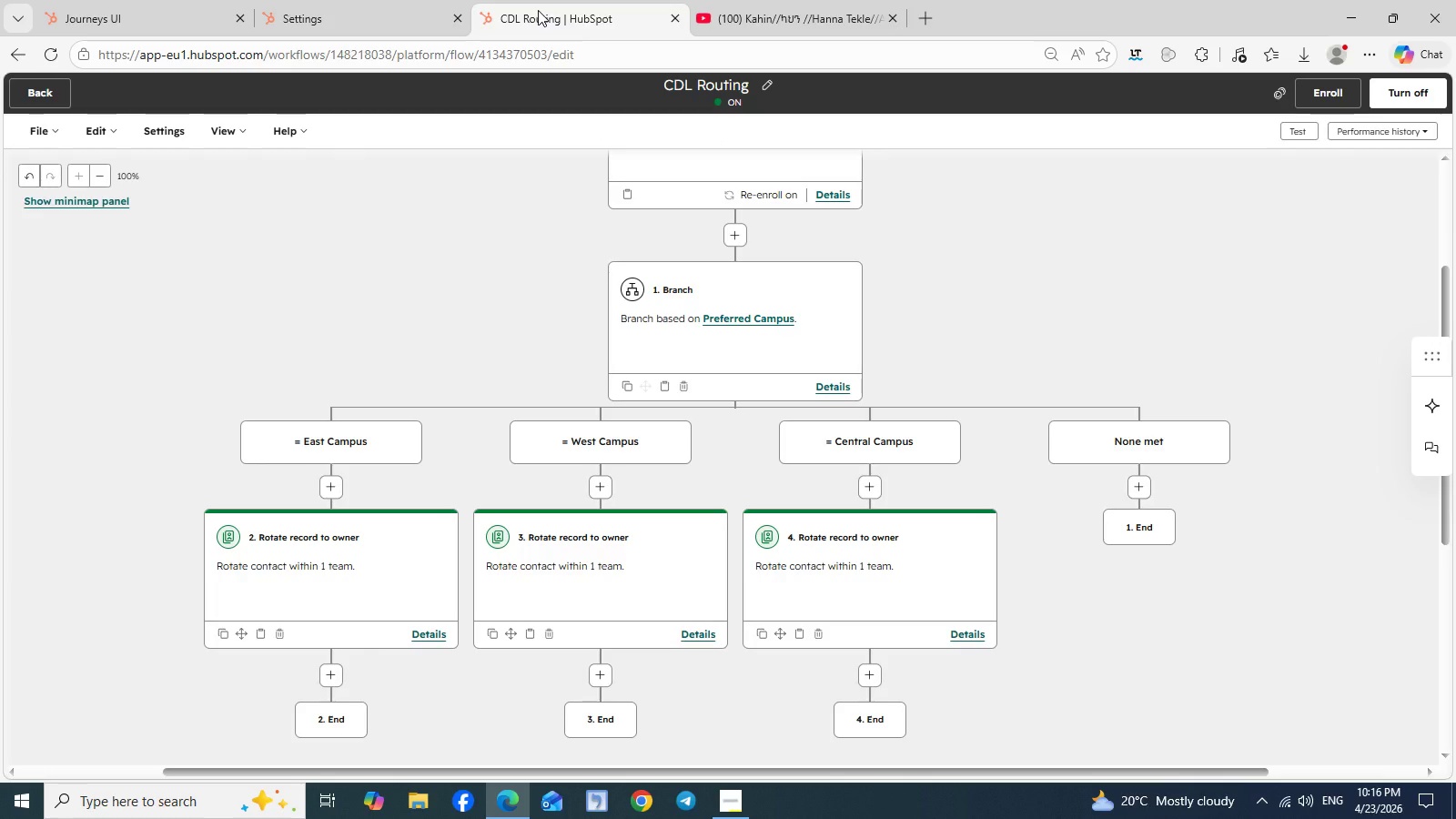 
left_click([429, 639])
 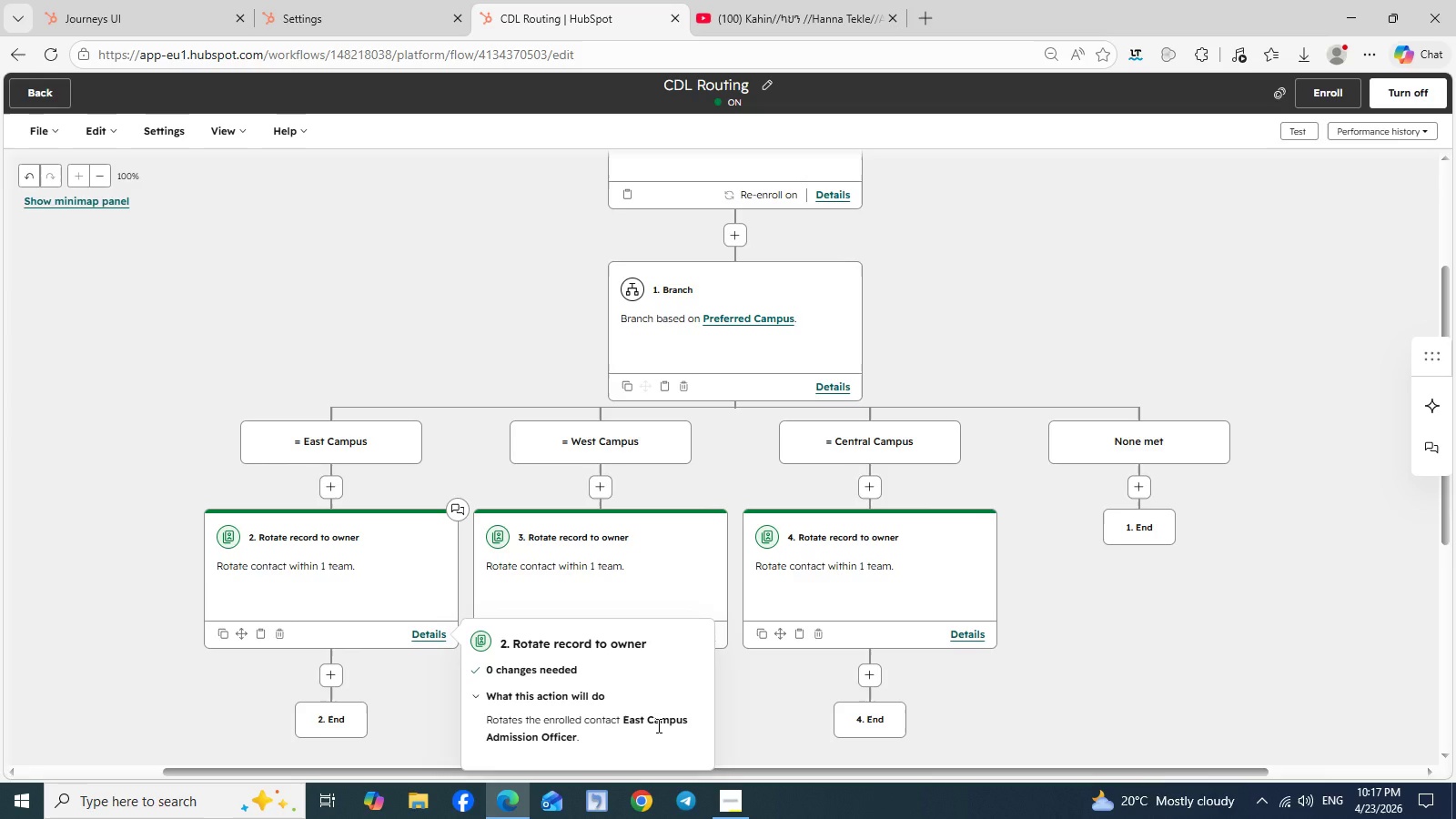 
wait(18.8)
 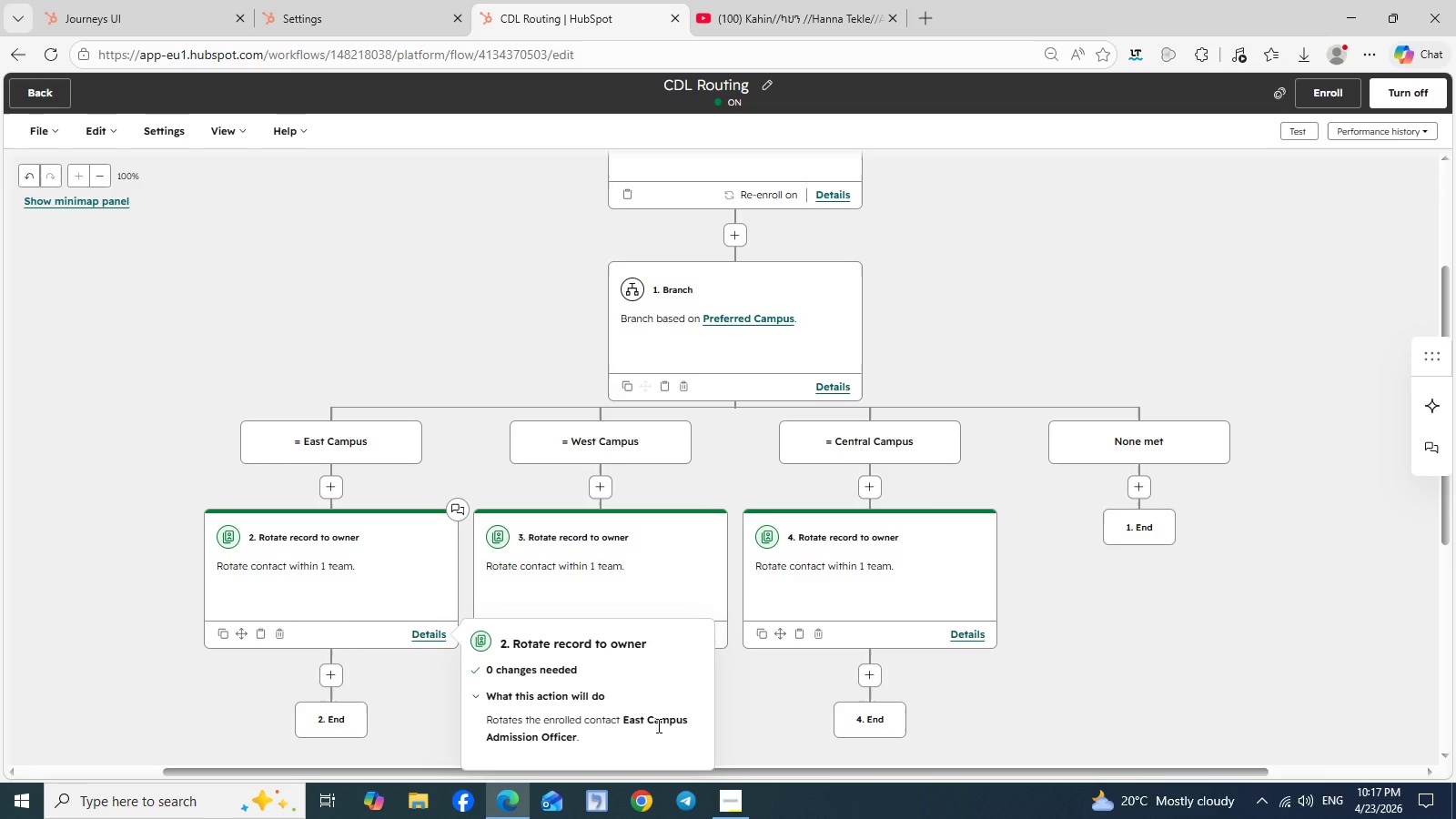 
left_click([745, 684])
 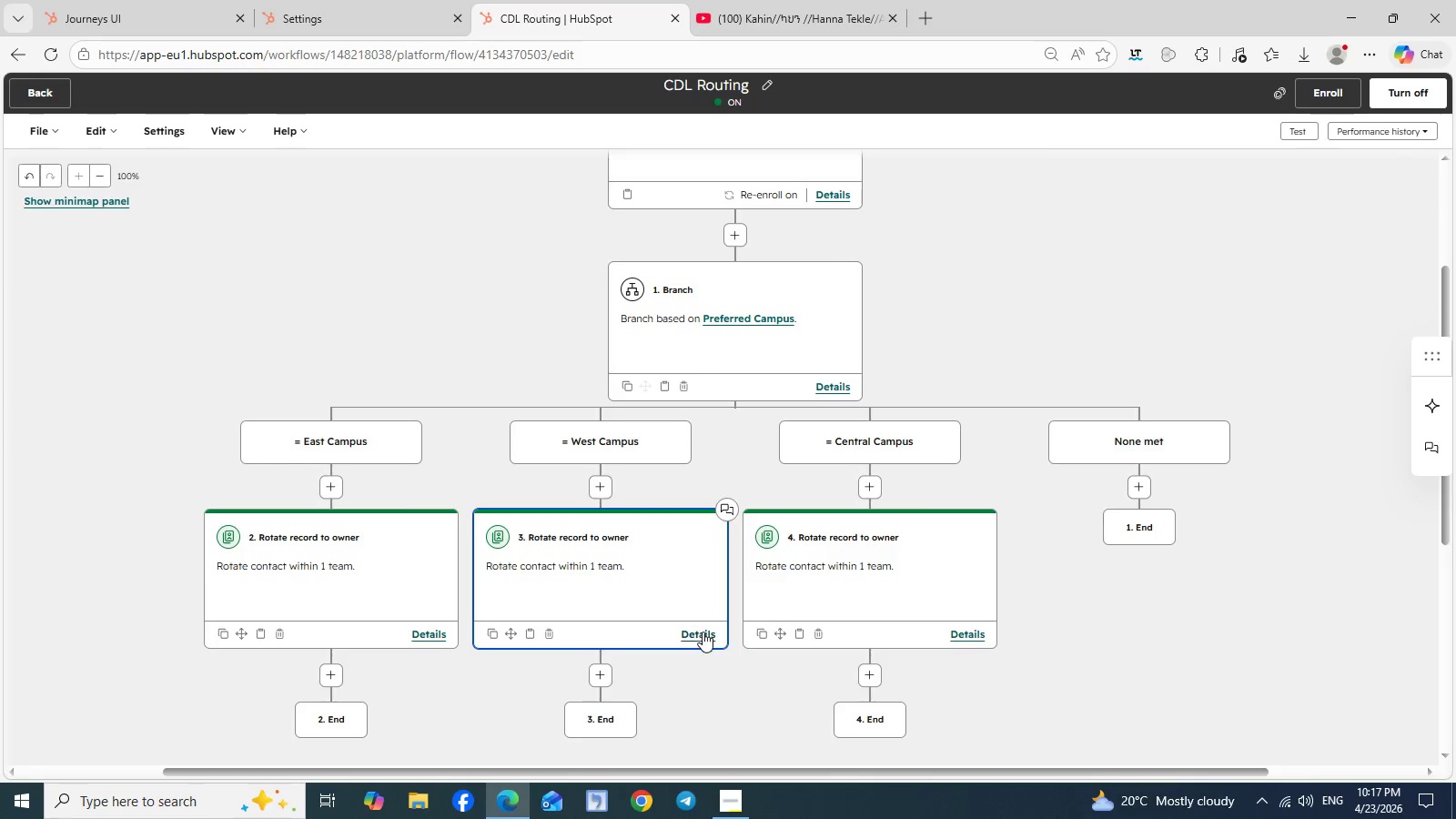 
left_click([703, 633])
 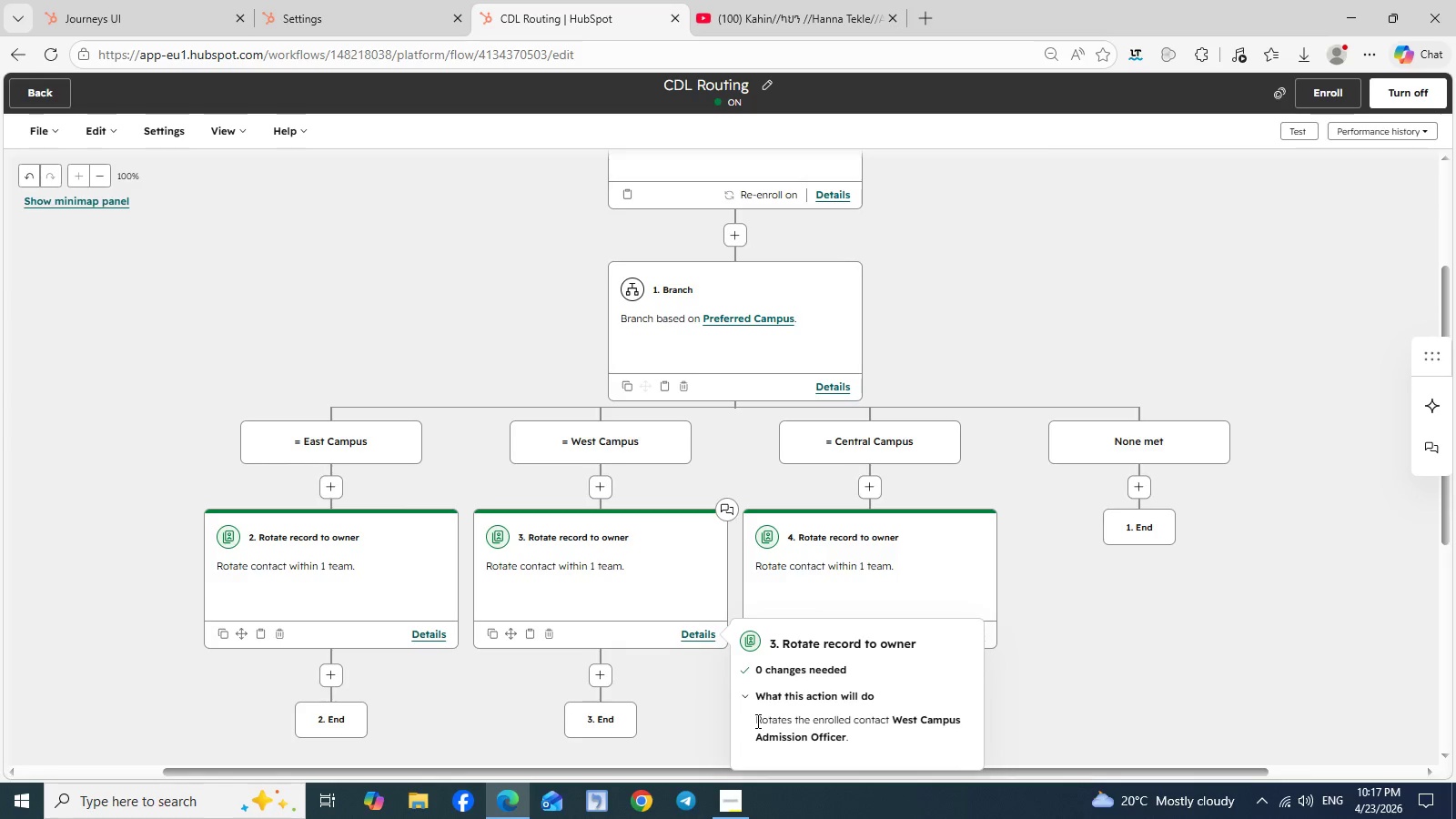 
left_click_drag(start_coordinate=[754, 720], to_coordinate=[854, 738])
 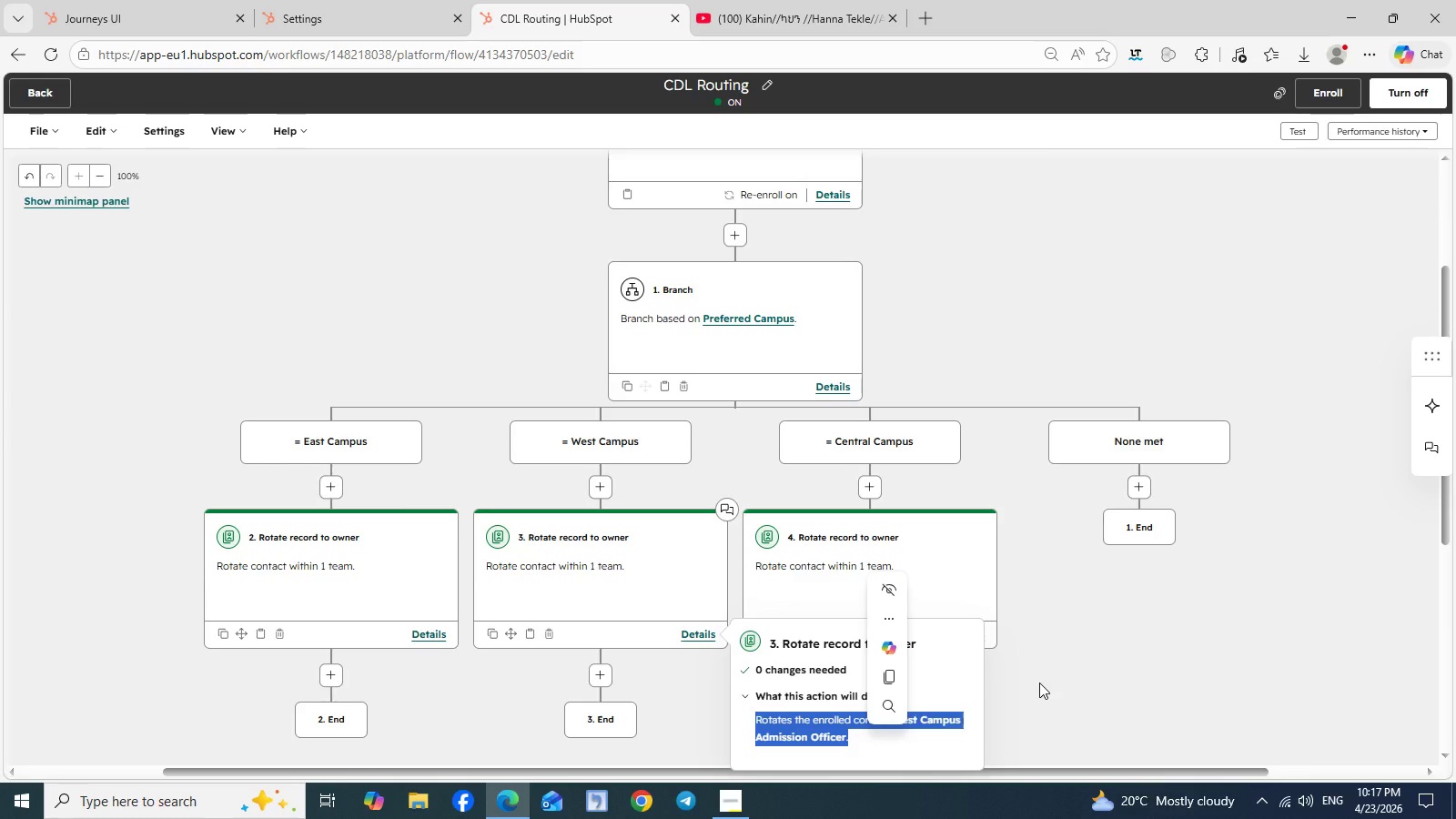 
left_click([1047, 682])
 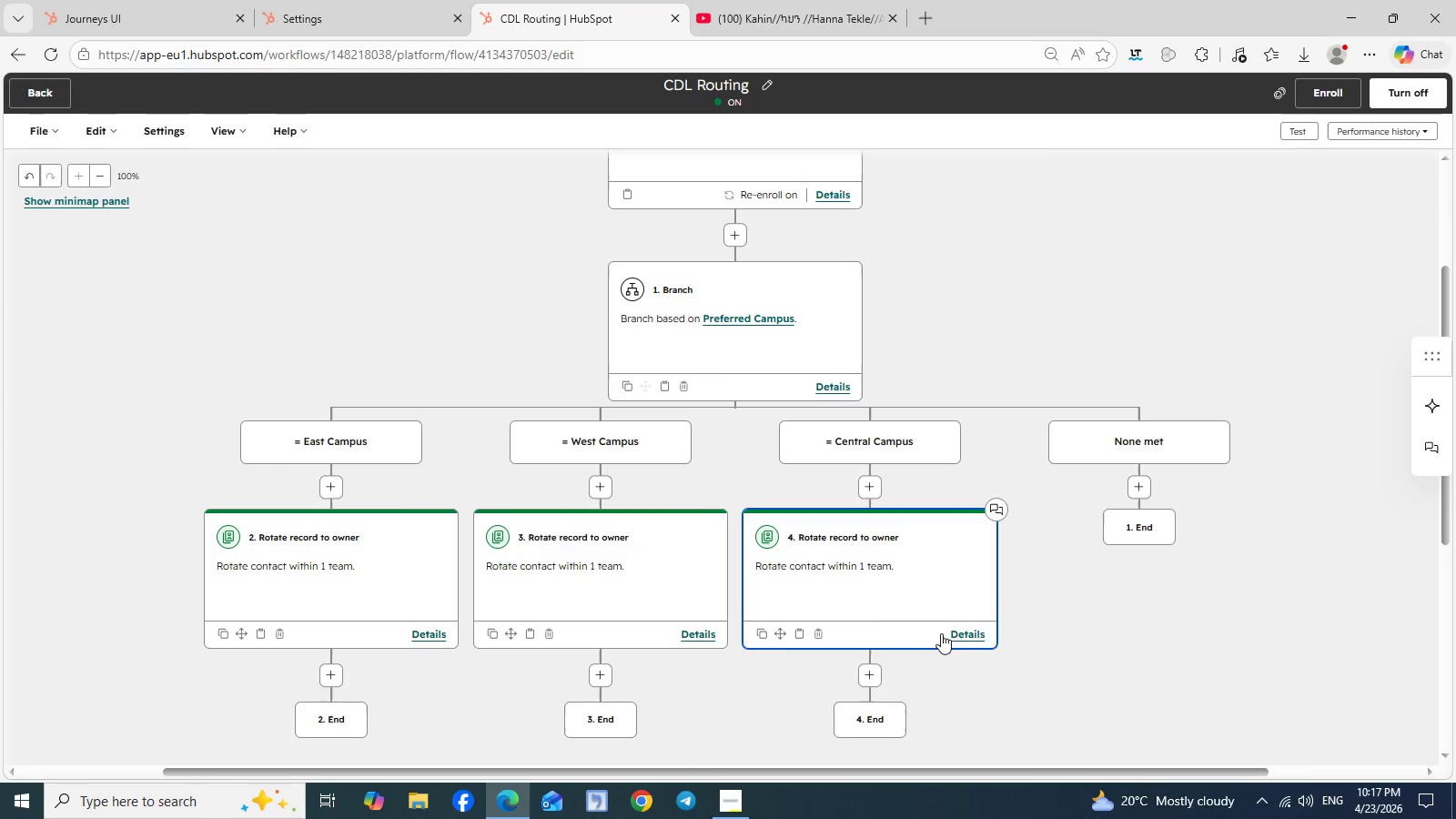 
left_click([974, 635])
 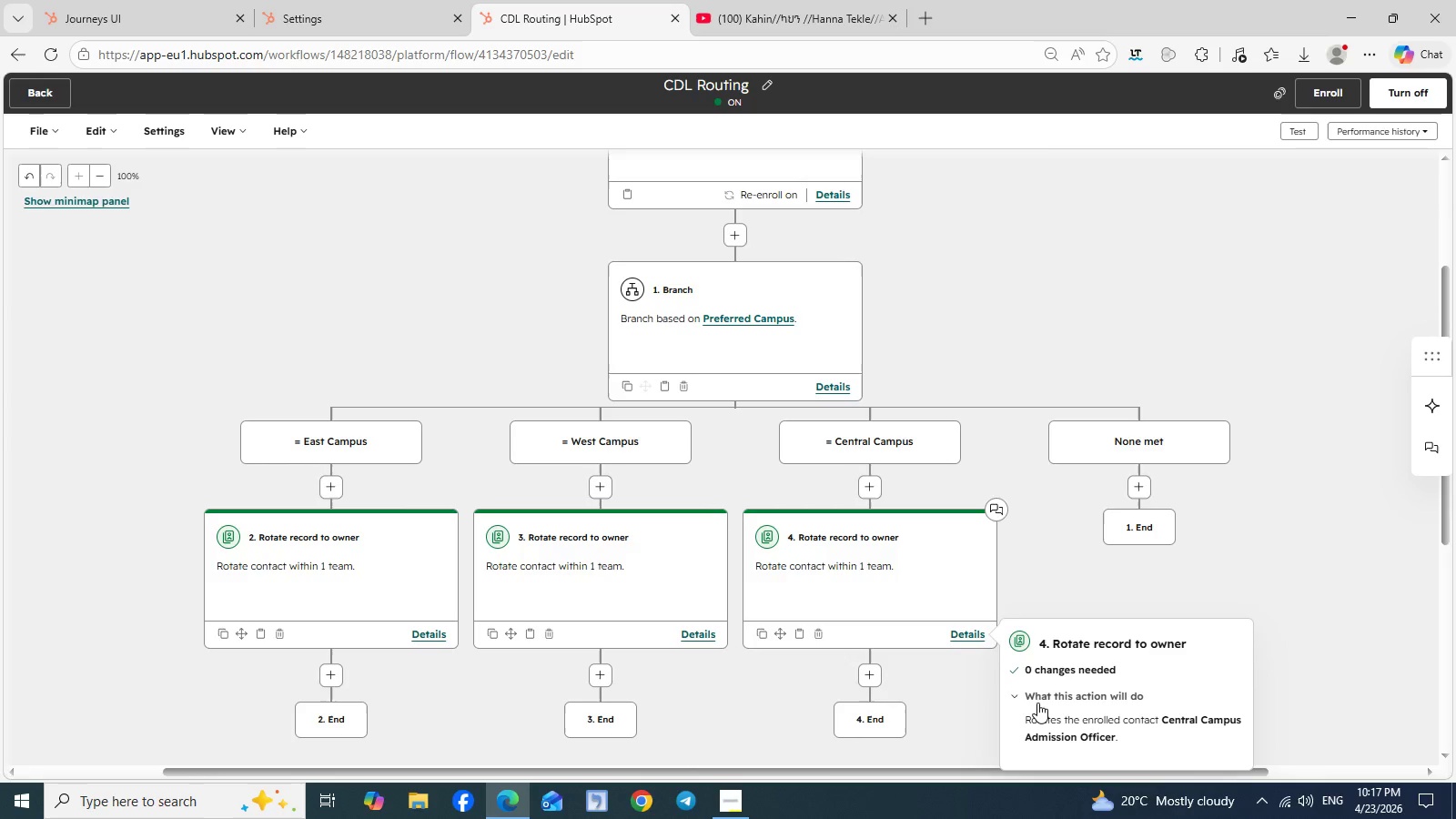 
left_click([979, 314])
 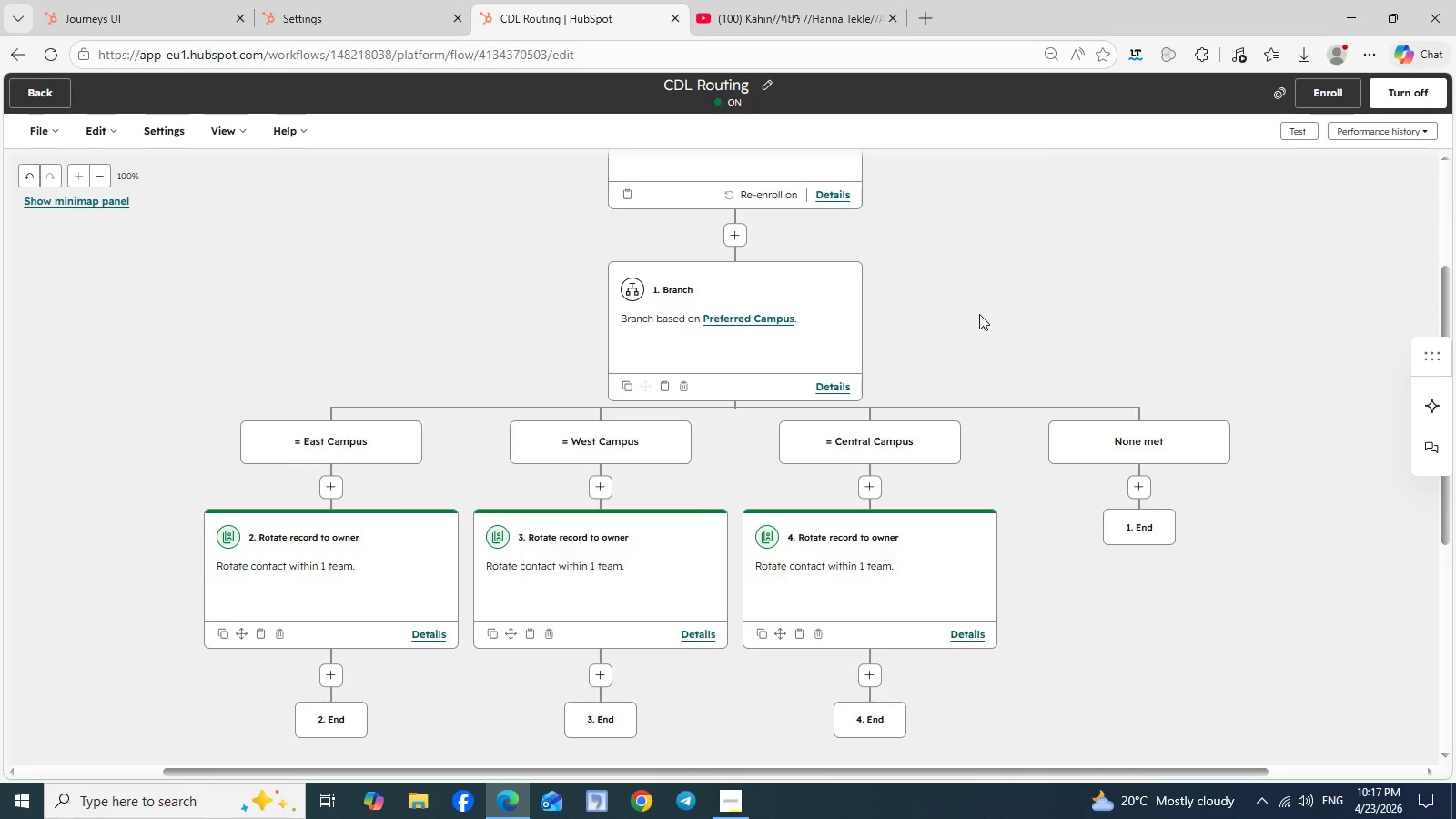 
scroll: coordinate [979, 314], scroll_direction: up, amount: 1.0
 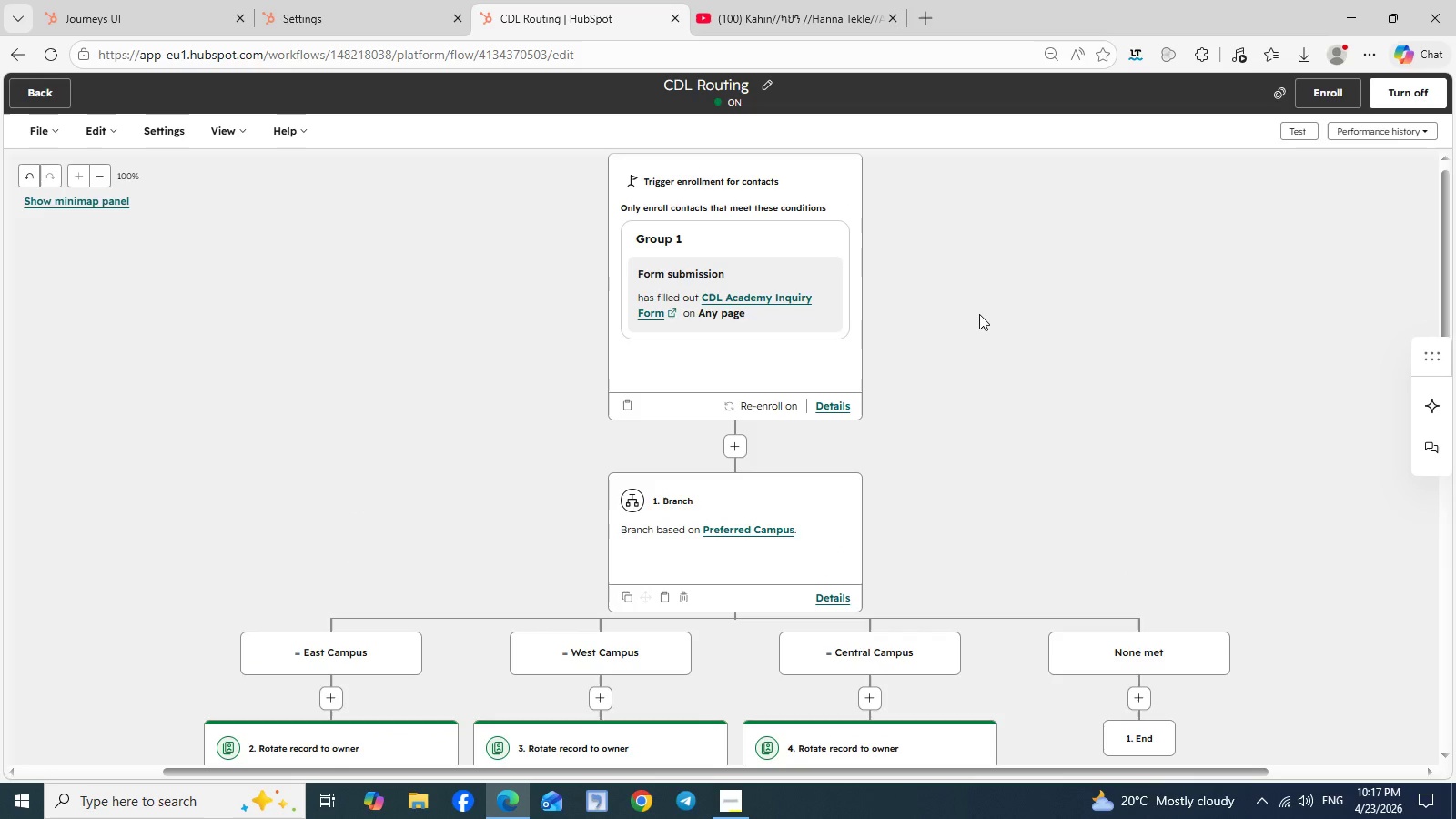 
scroll: coordinate [979, 311], scroll_direction: down, amount: 1.0
 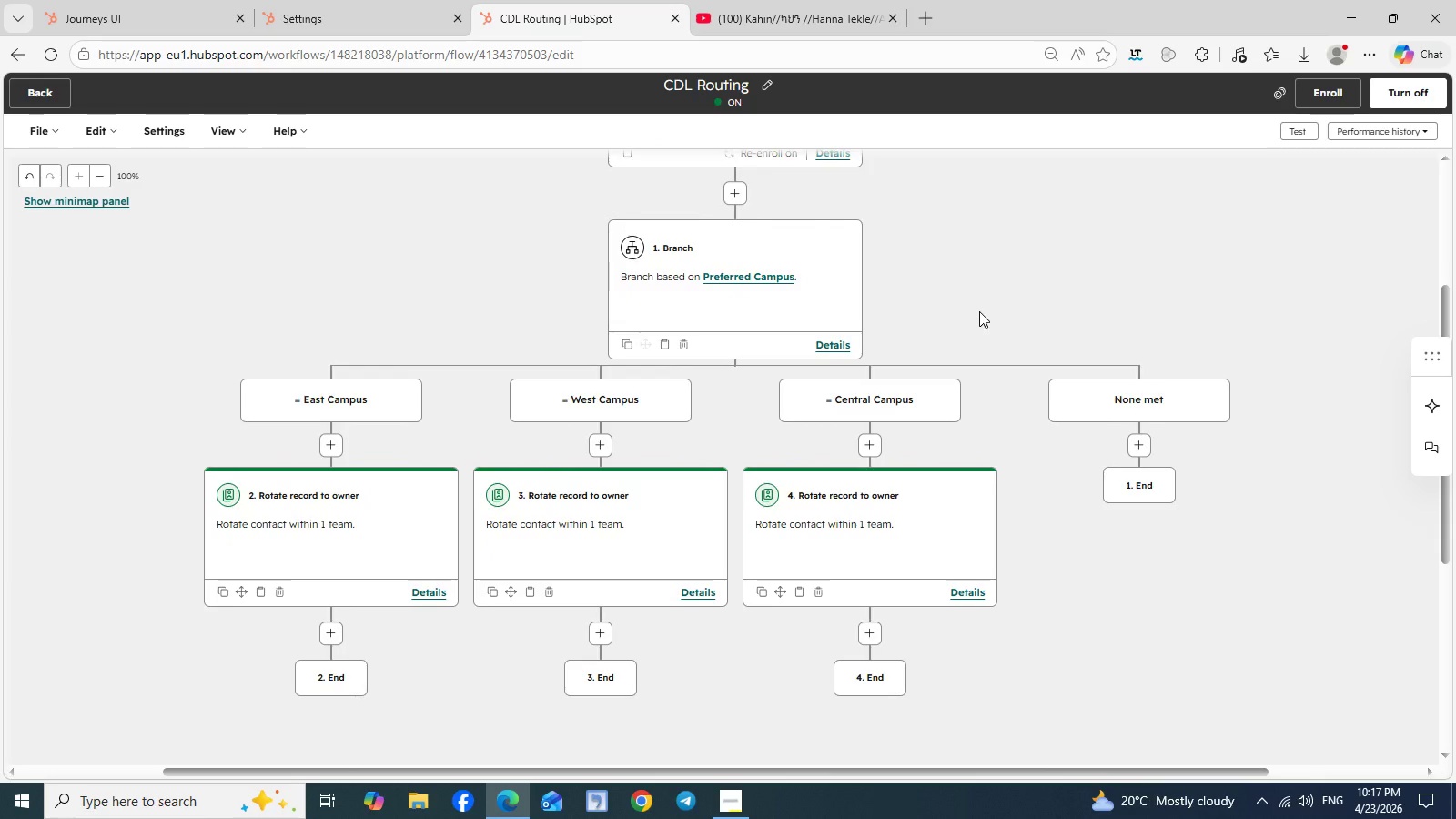 
scroll: coordinate [979, 311], scroll_direction: none, amount: 0.0
 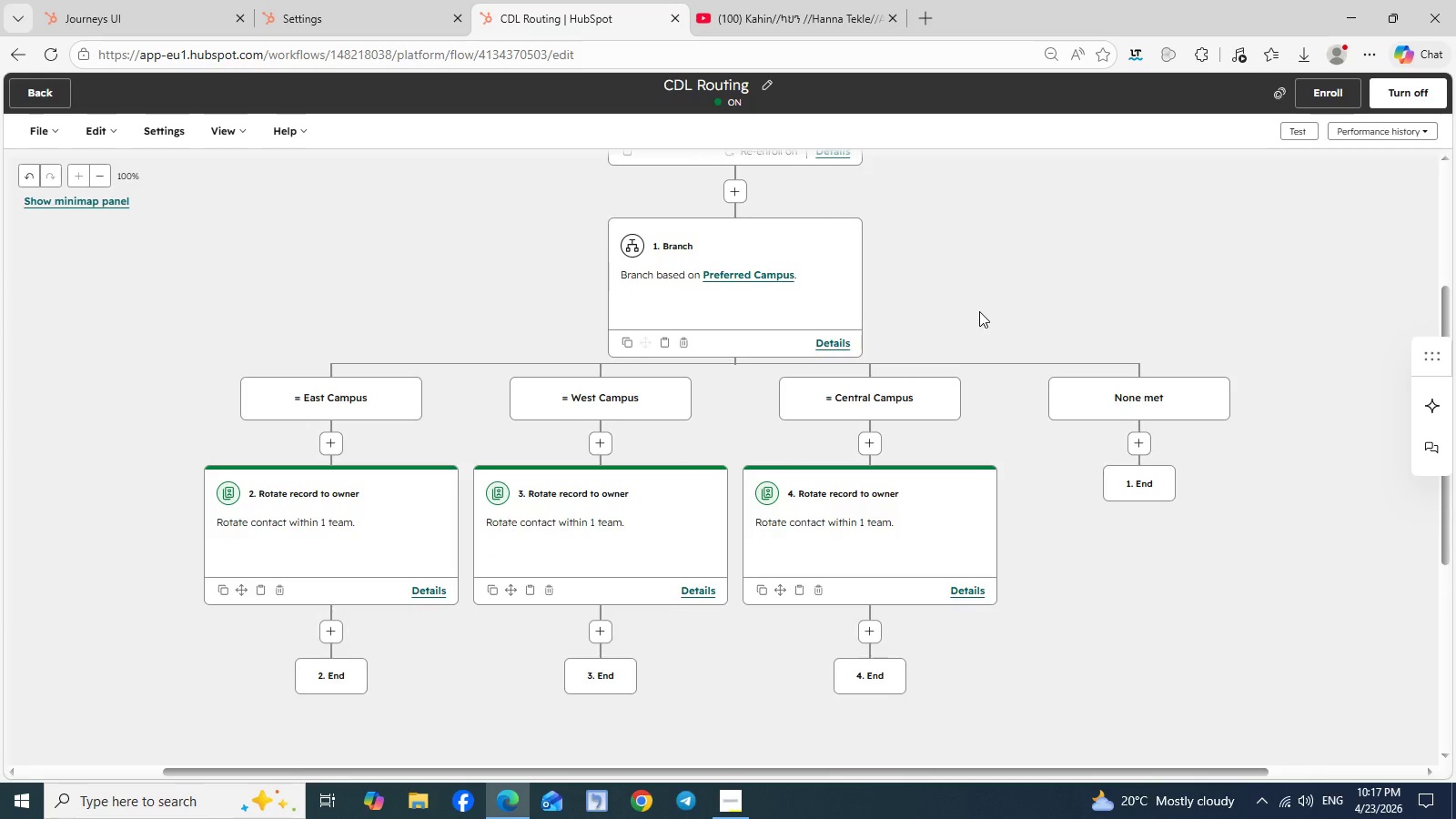 
wait(10.36)
 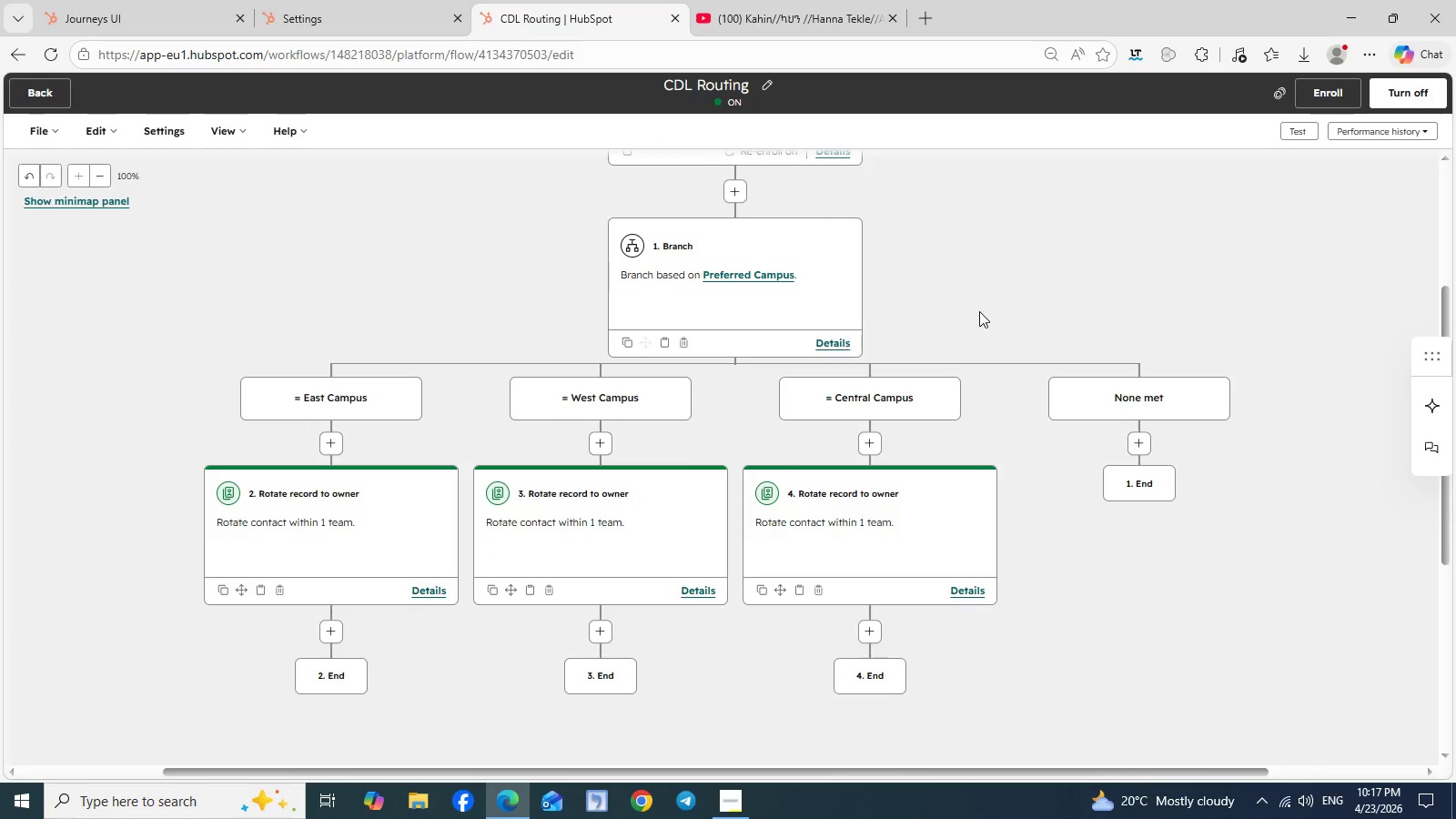 
left_click([360, 0])
 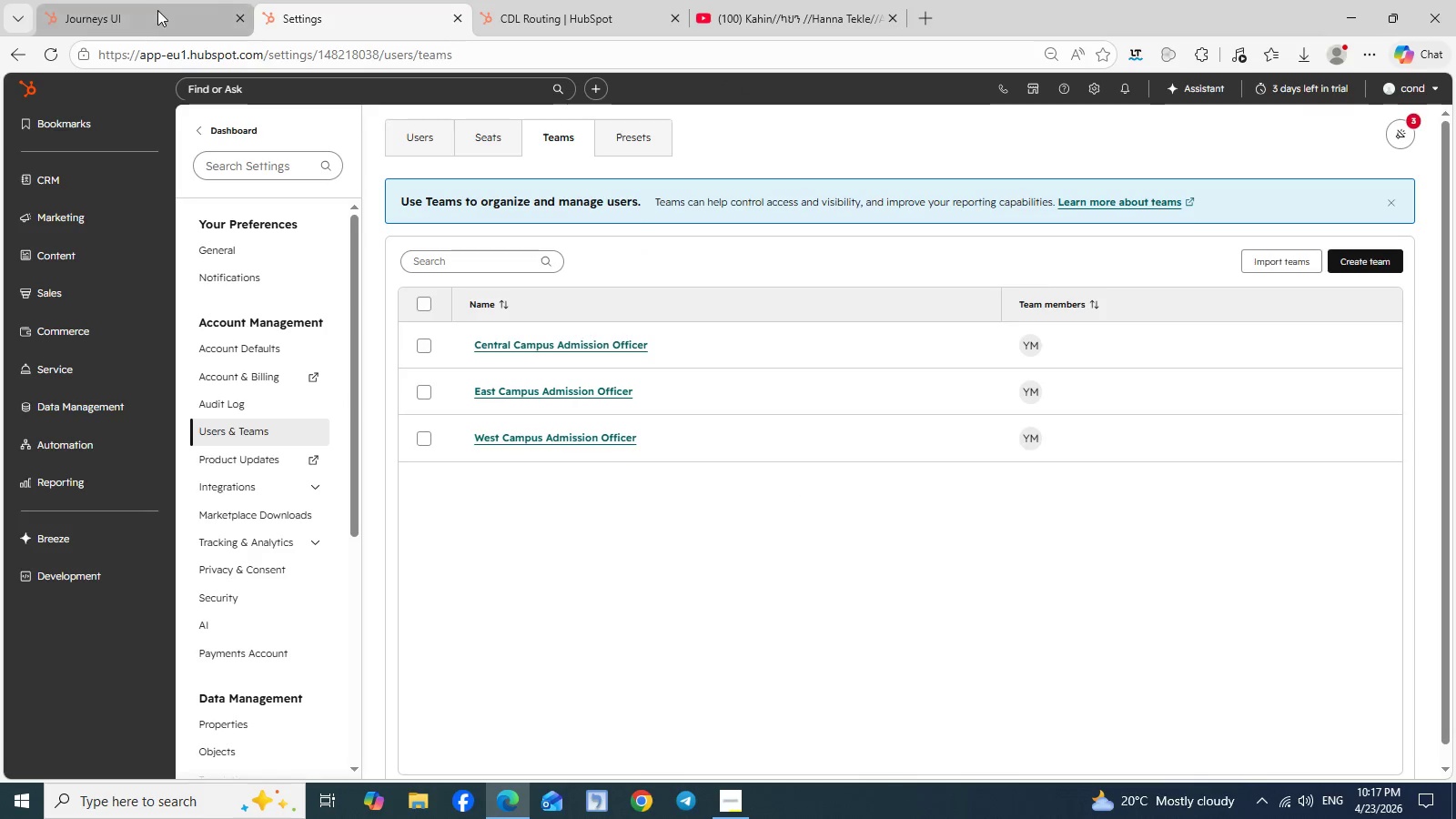 
left_click([157, 10])
 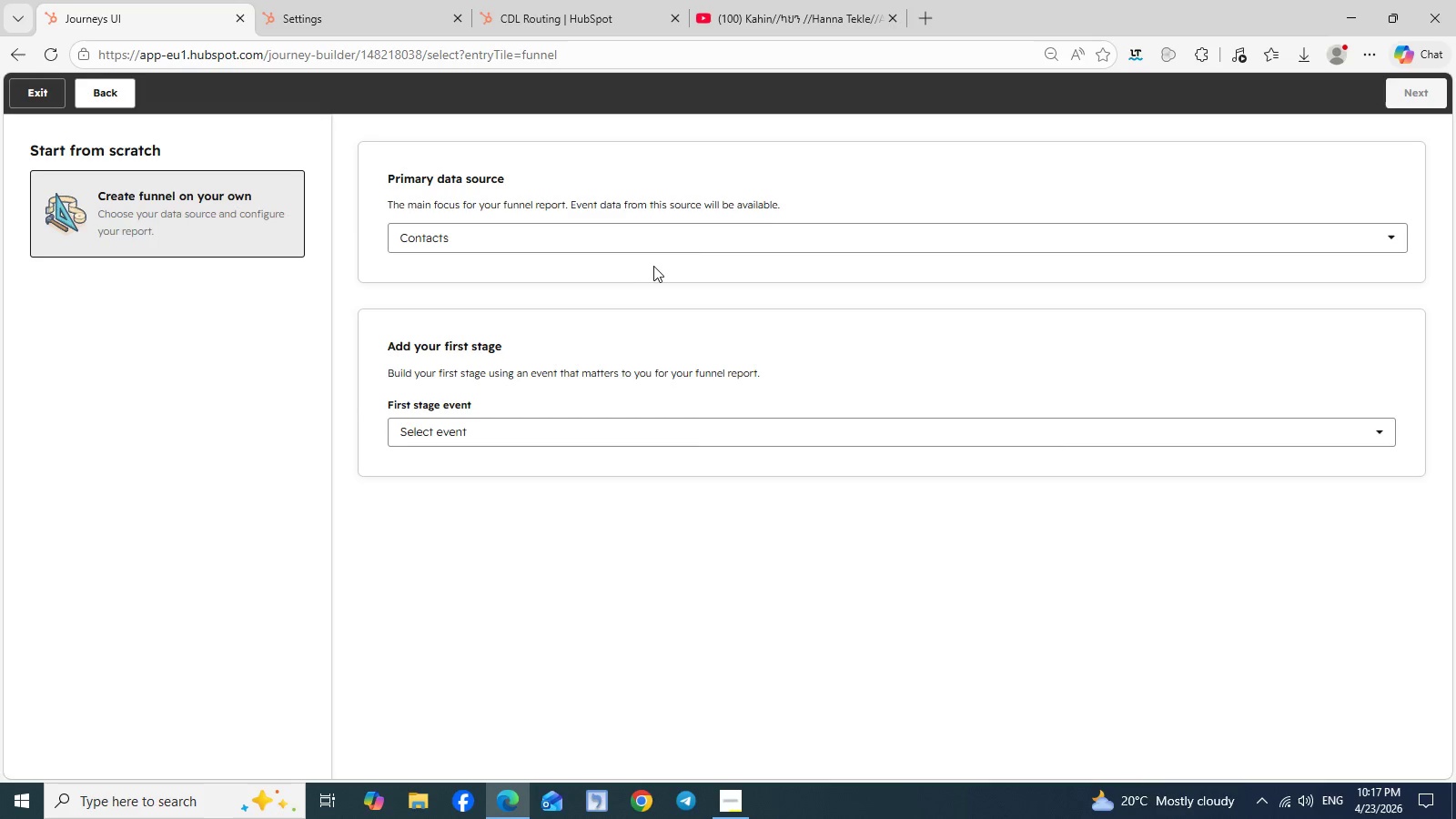 
wait(7.22)
 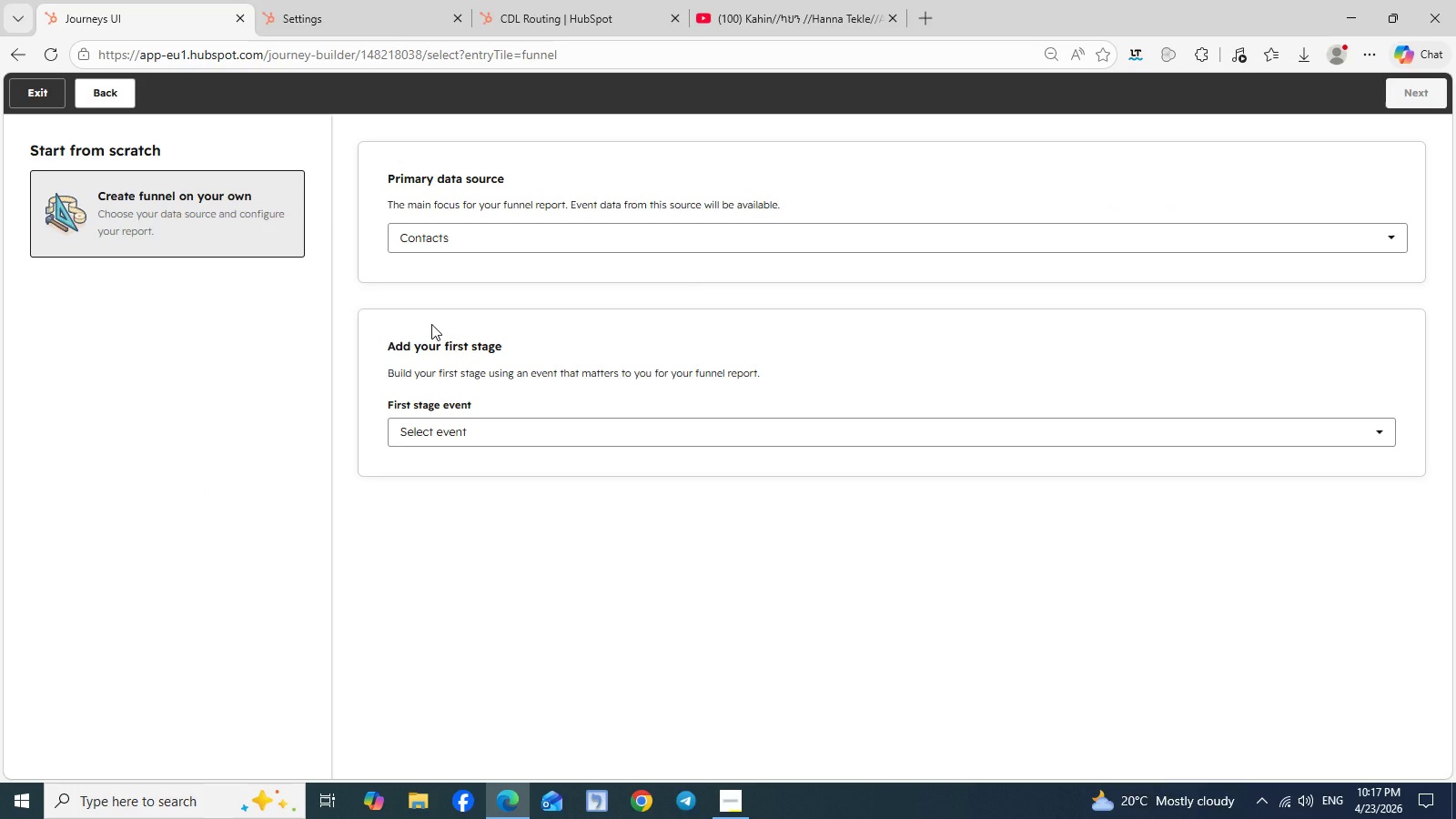 
left_click([672, 240])
 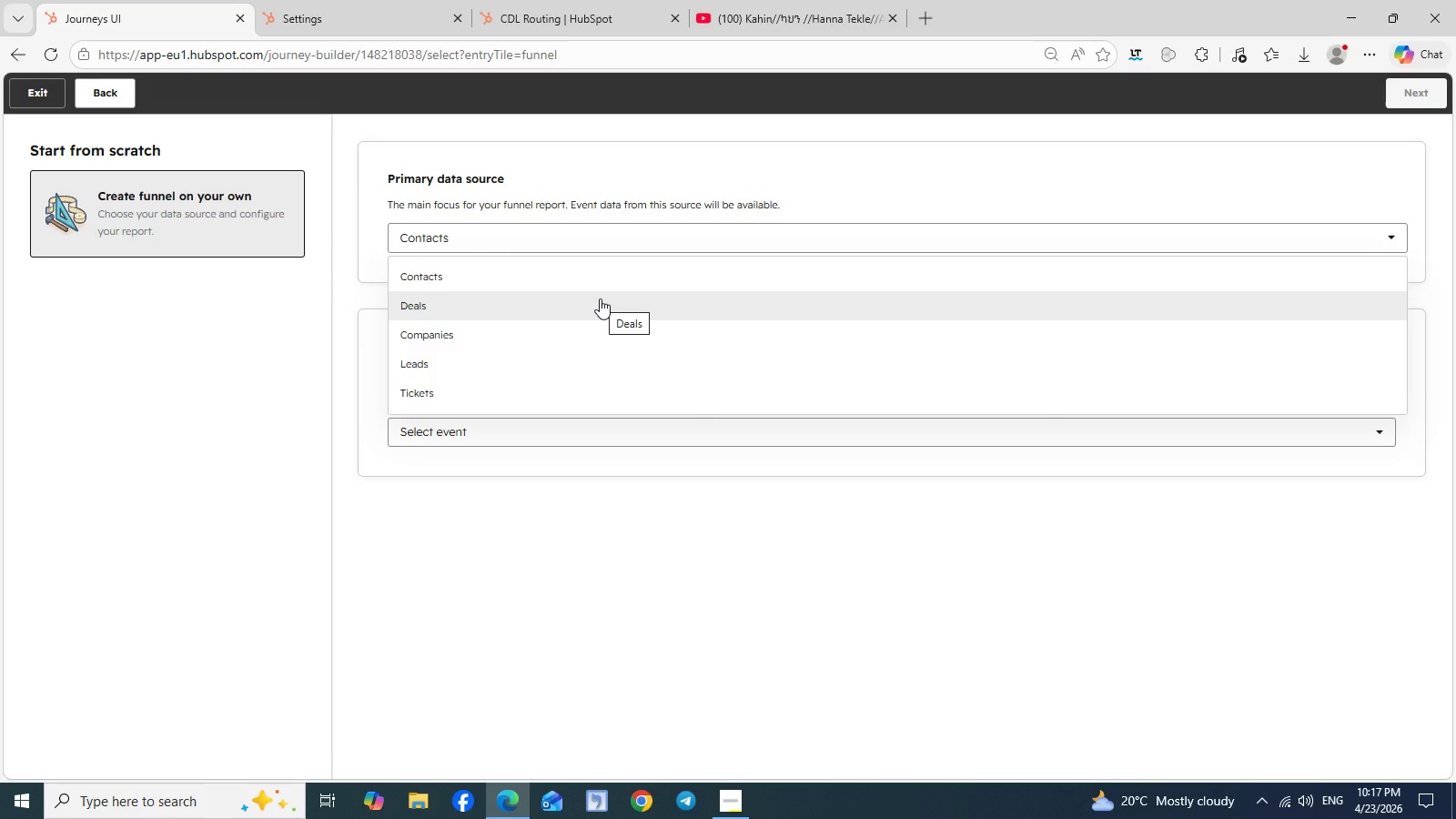 
wait(5.86)
 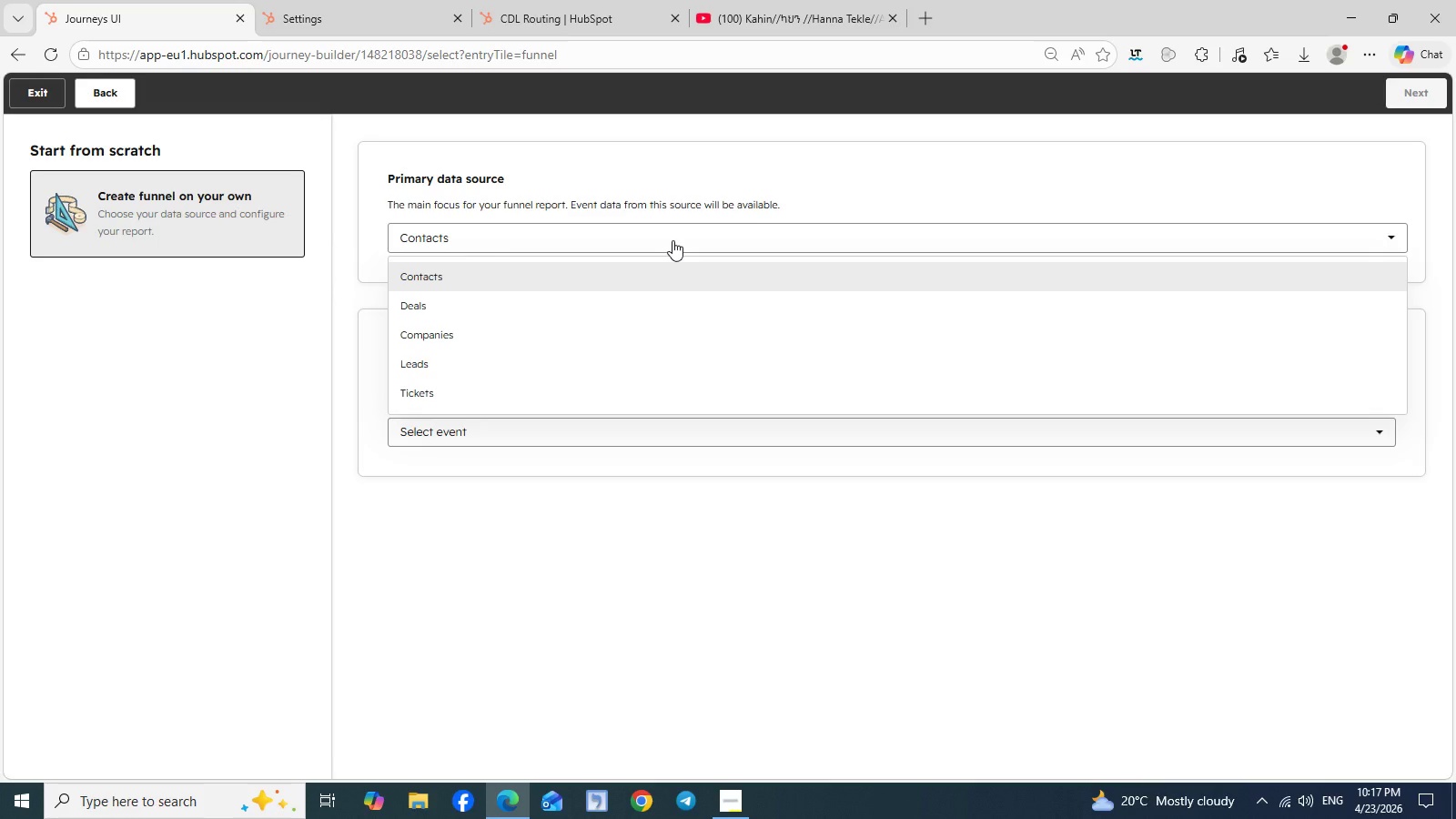 
scroll: coordinate [479, 334], scroll_direction: down, amount: 2.0
 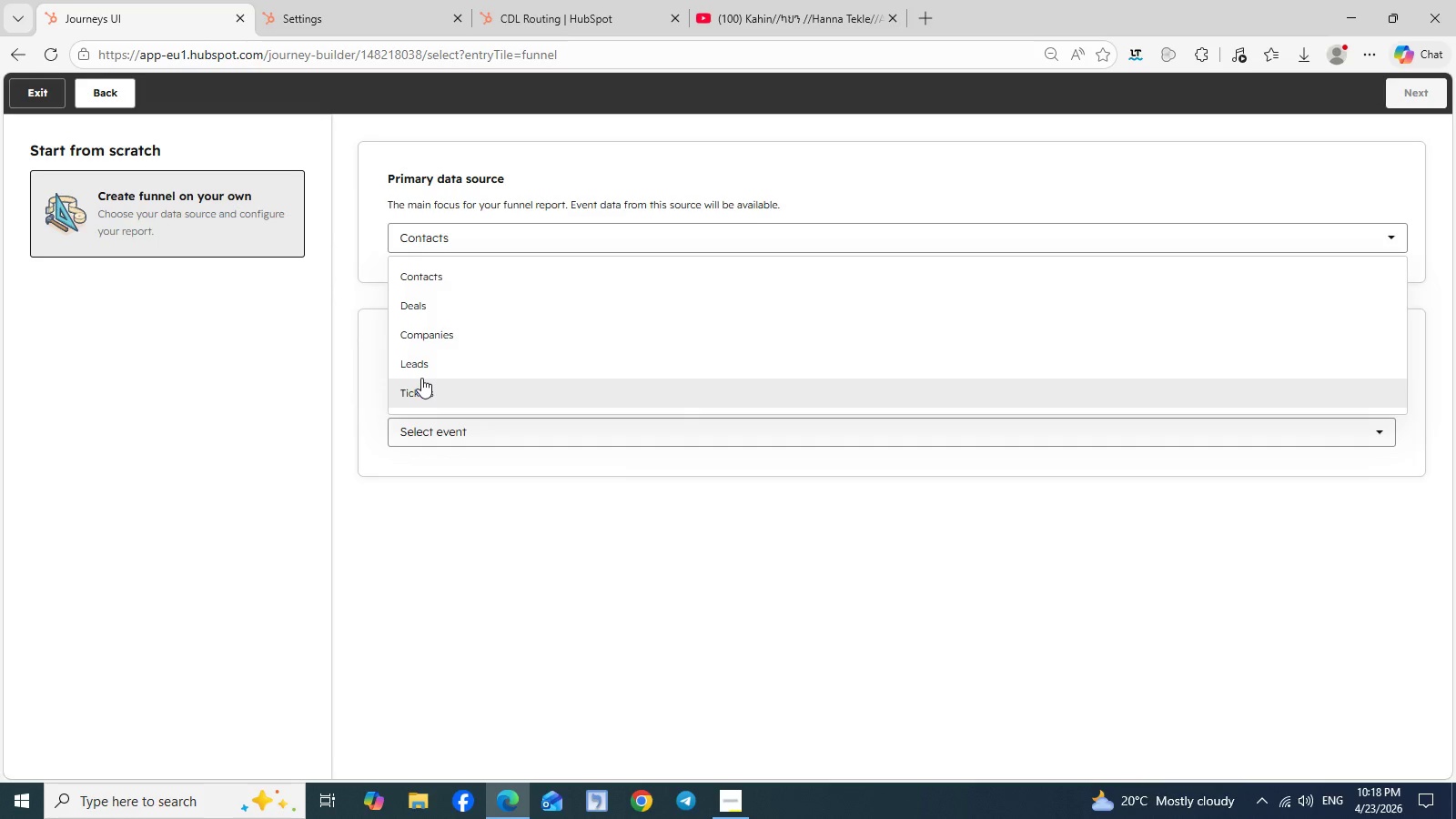 
left_click([443, 370])
 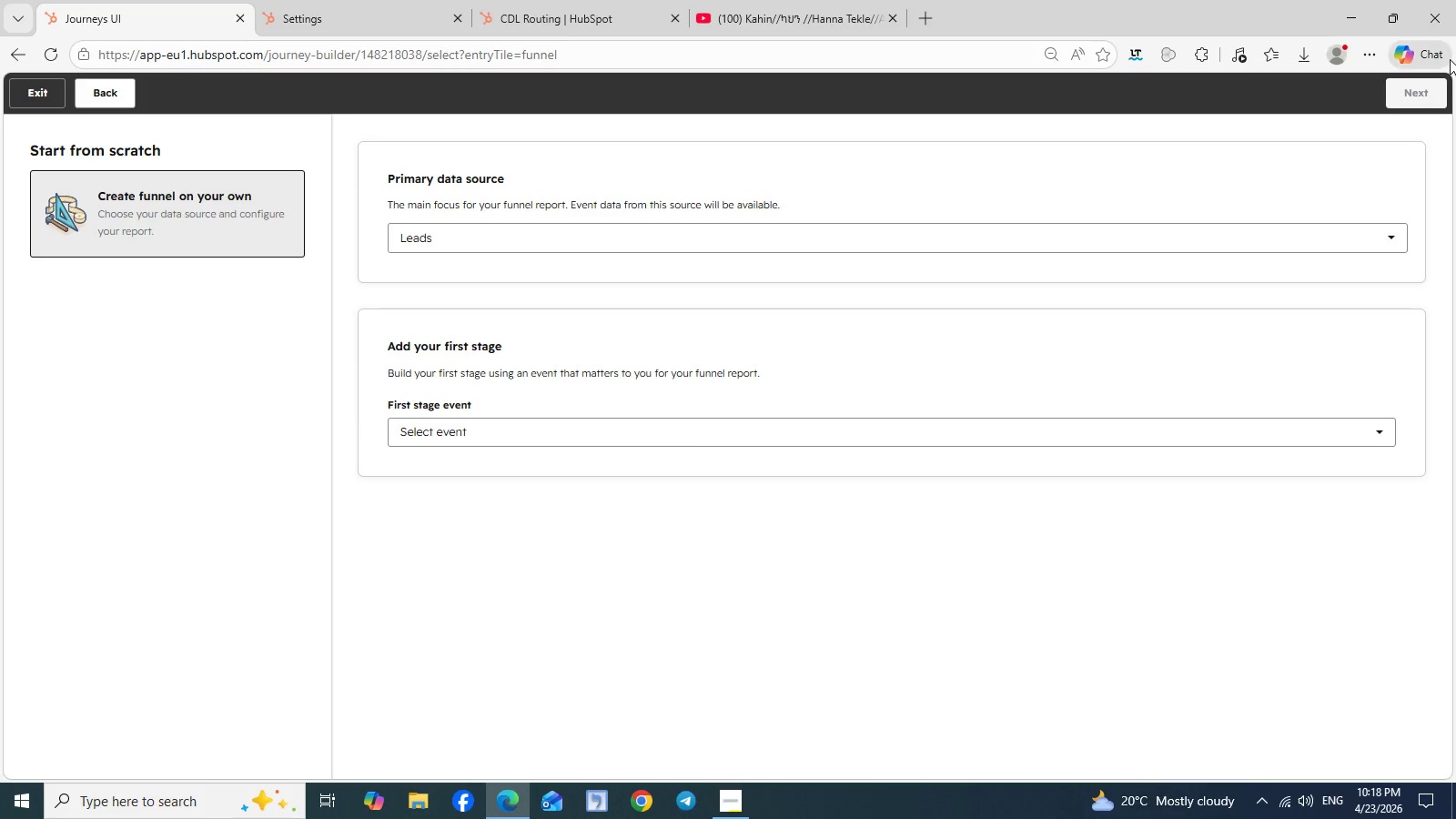 
left_click([1422, 101])
 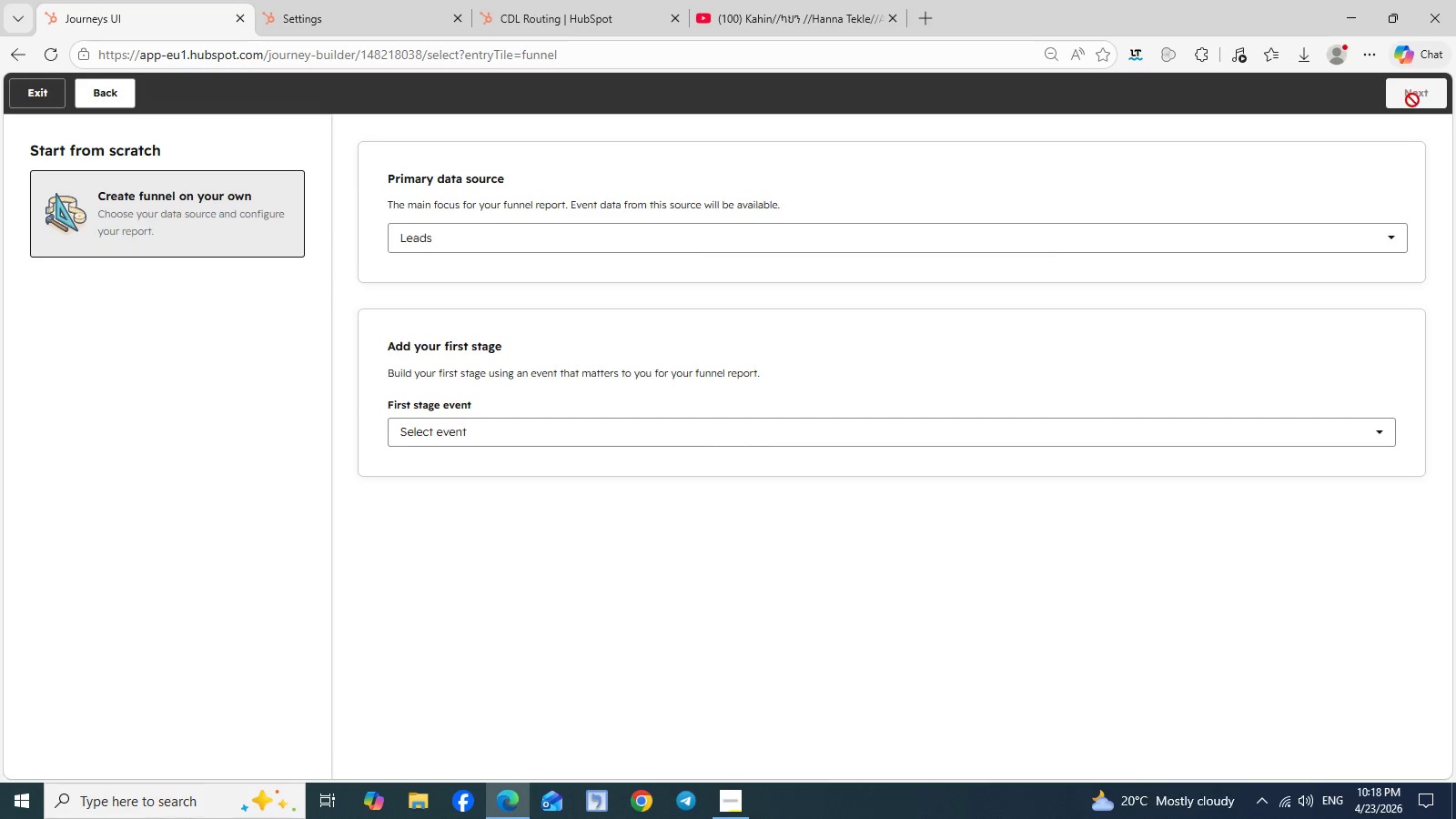 
left_click([1412, 100])
 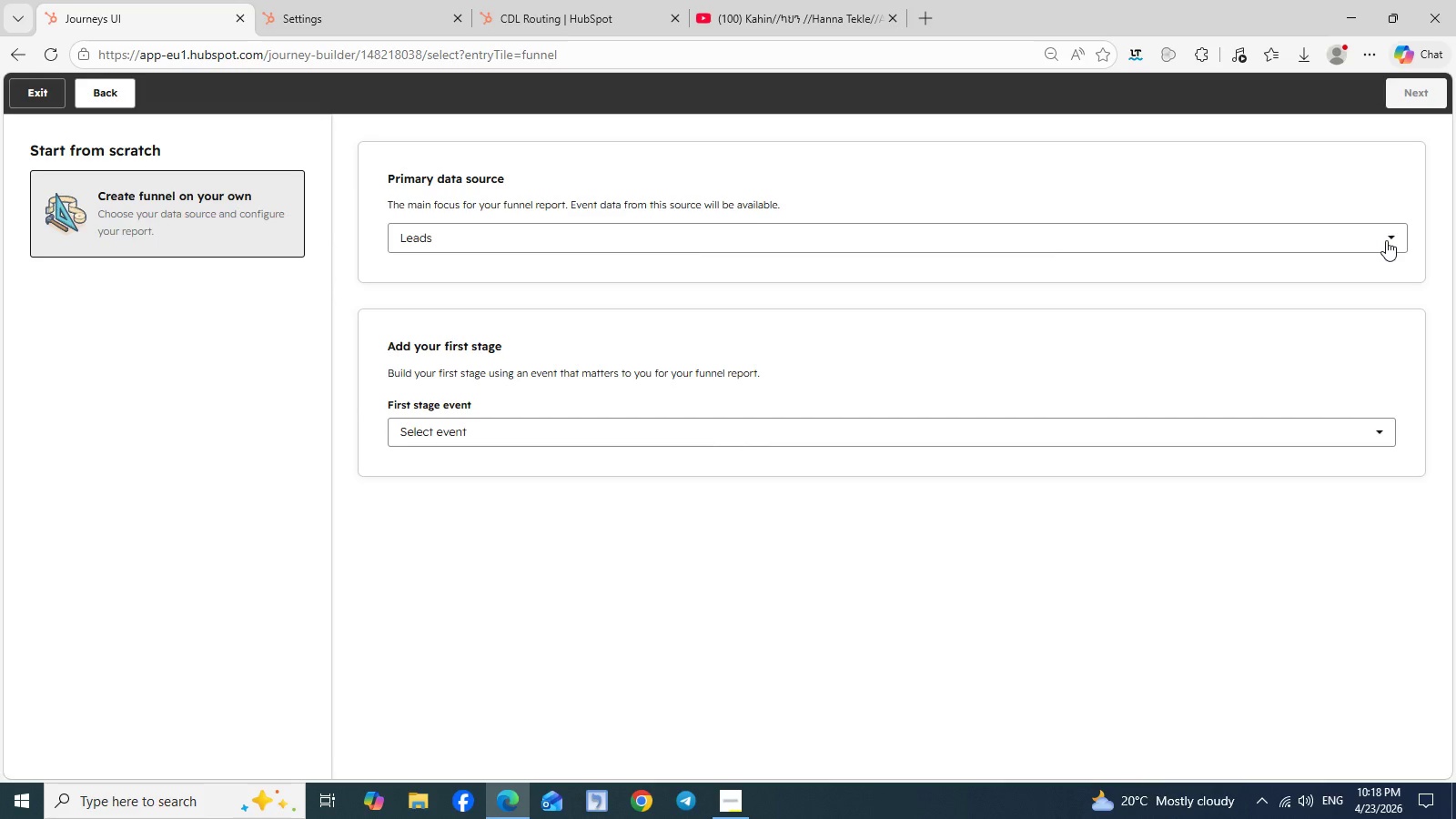 
left_click([1385, 237])
 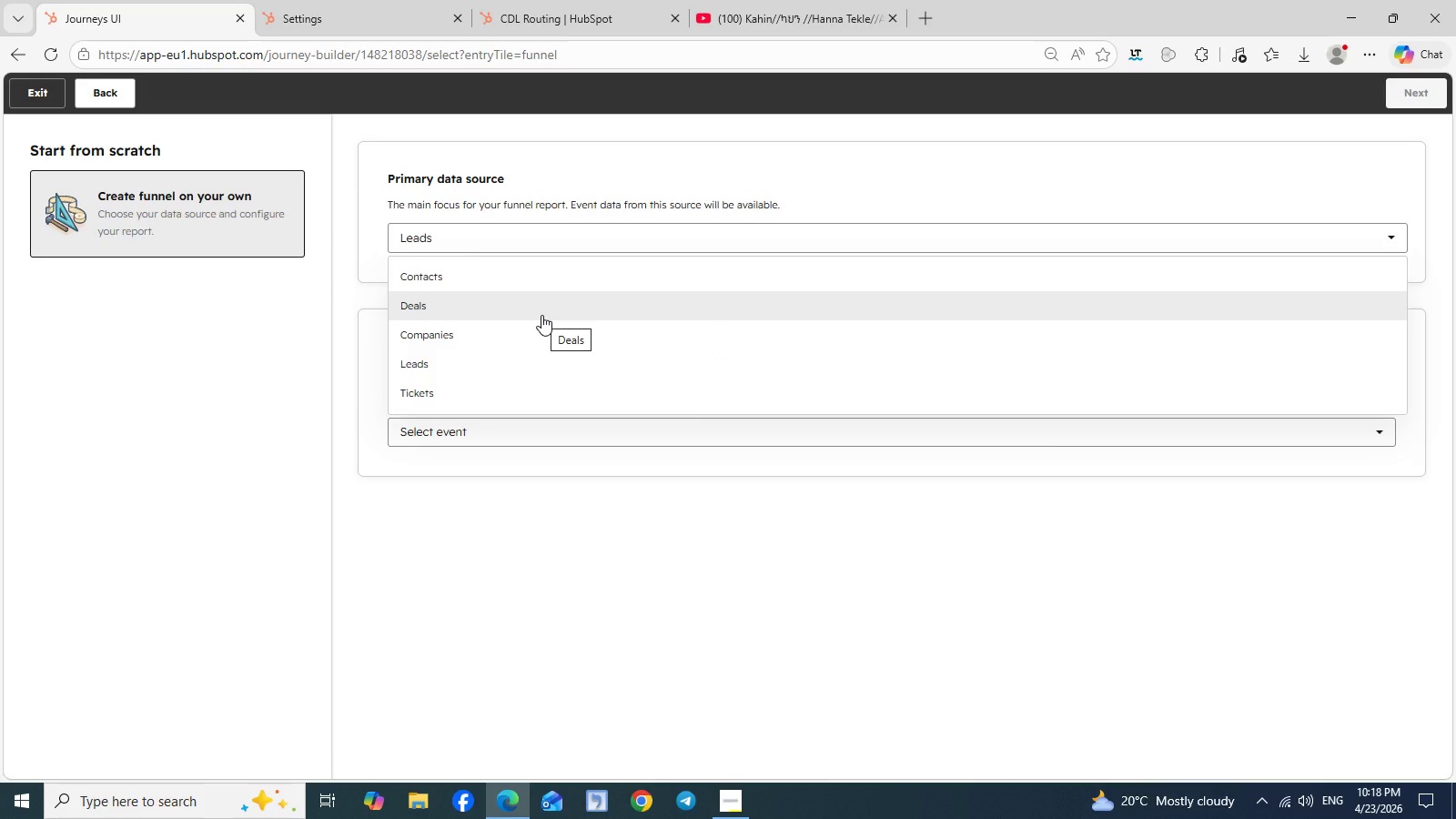 
wait(6.66)
 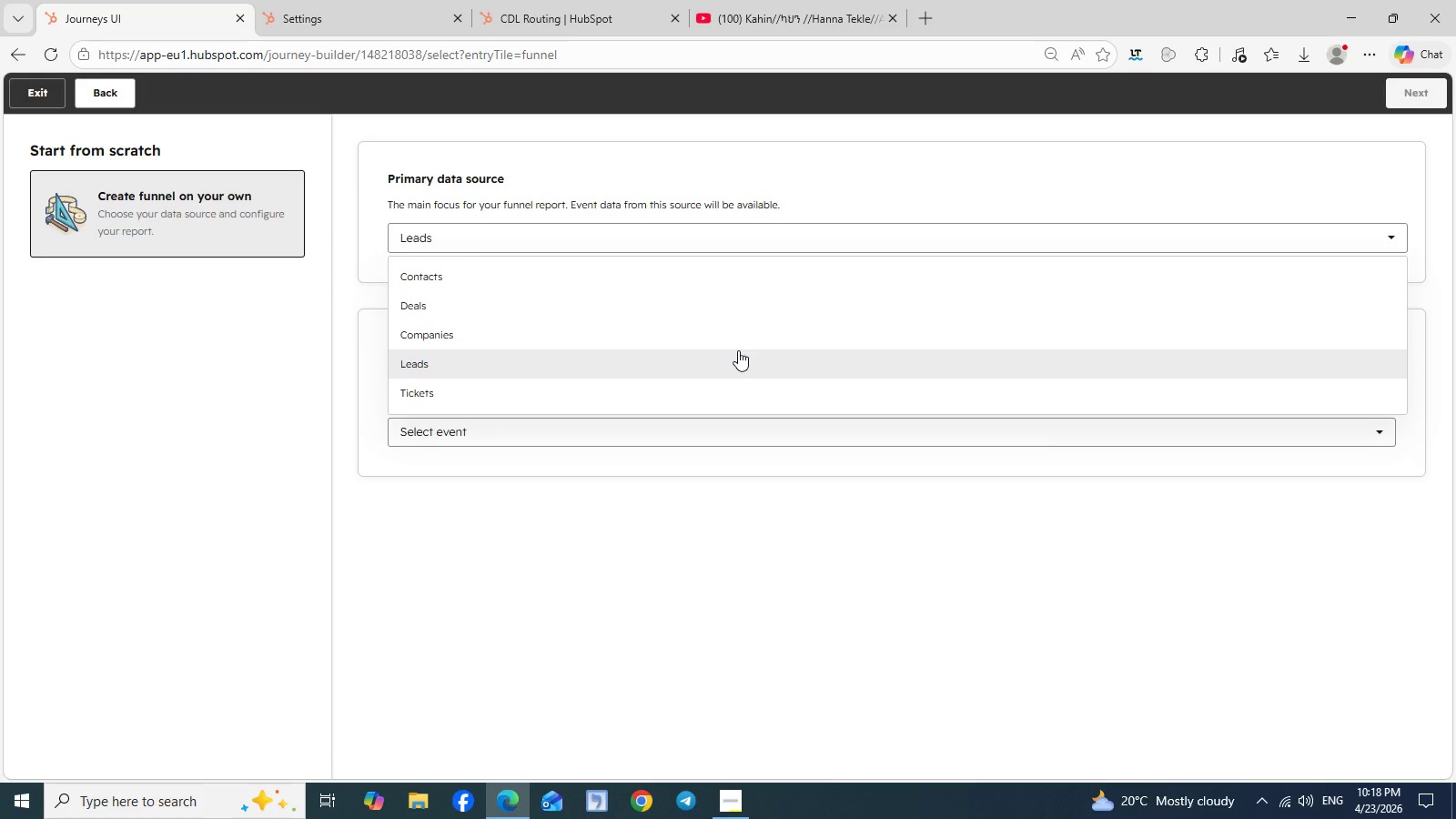 
left_click([541, 315])
 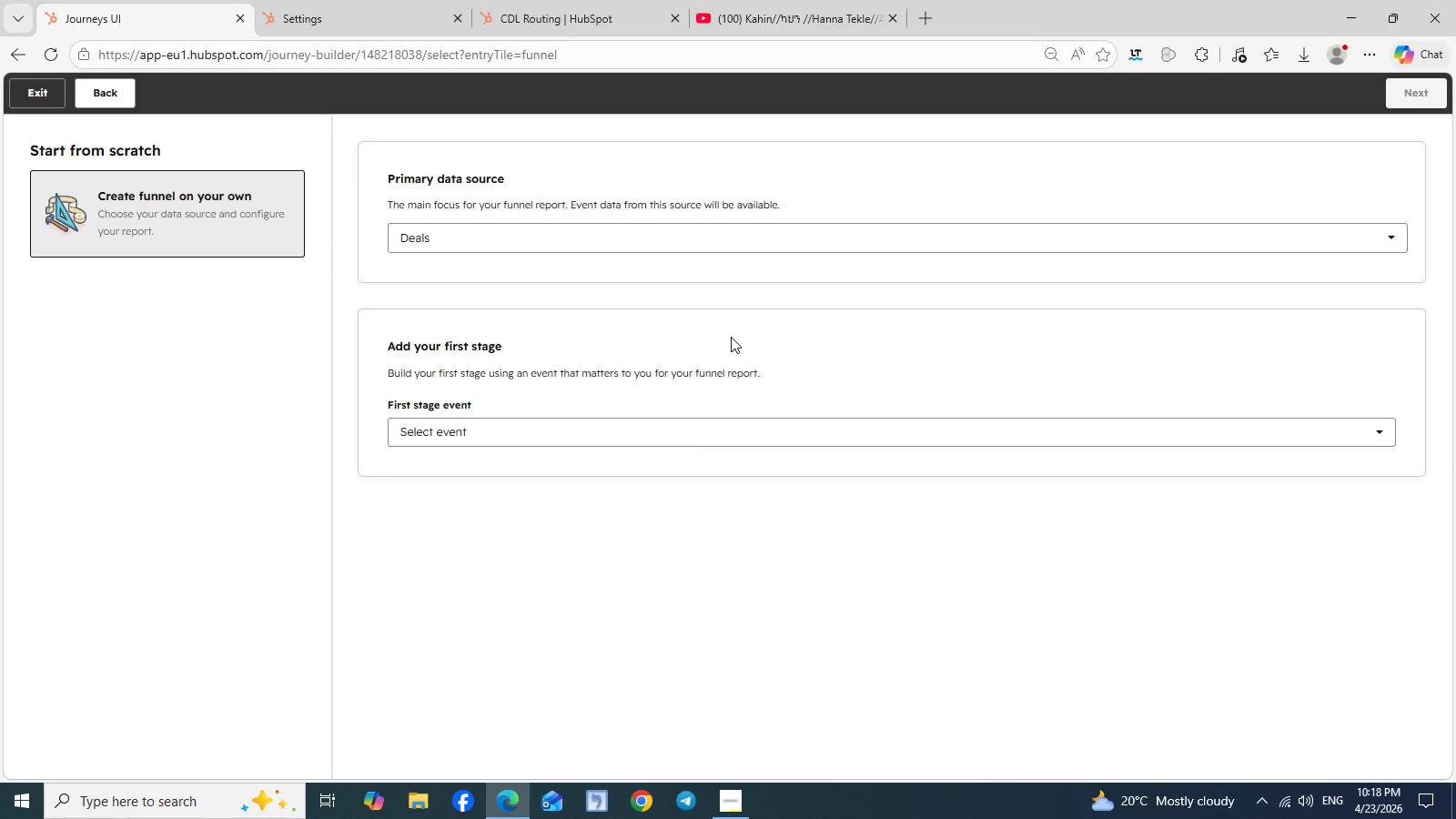 
wait(5.23)
 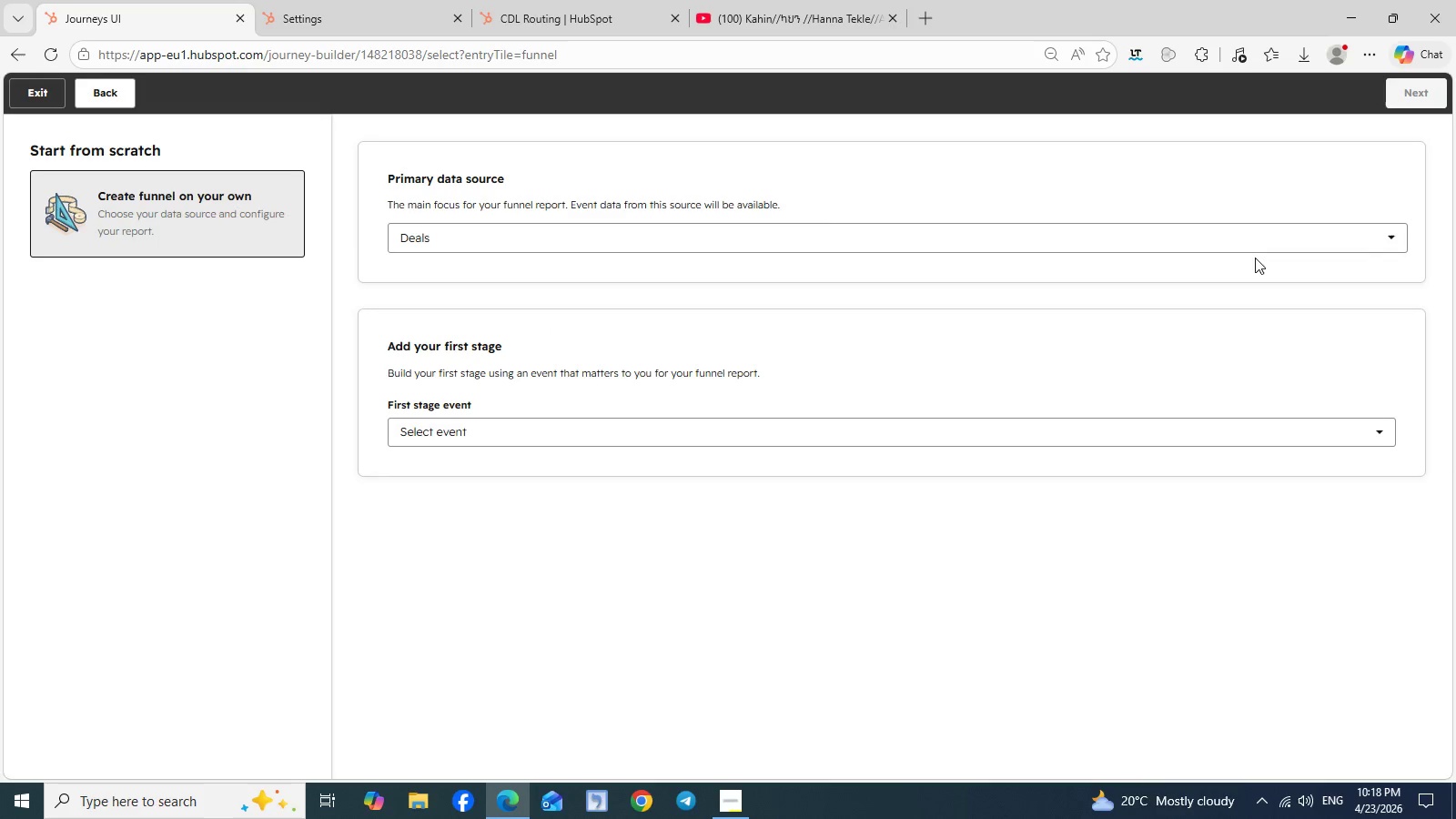 
left_click([719, 247])
 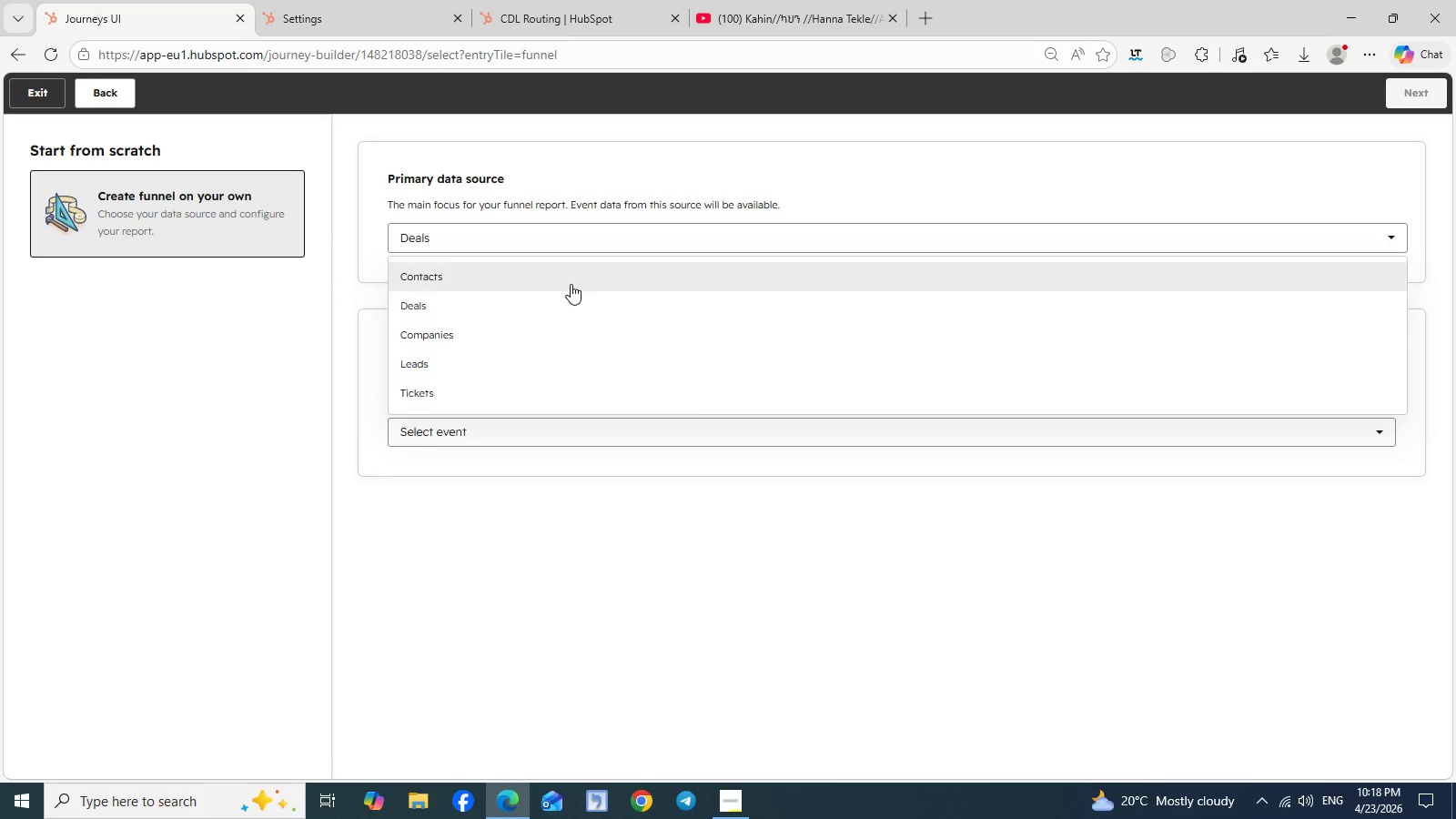 
left_click([571, 284])
 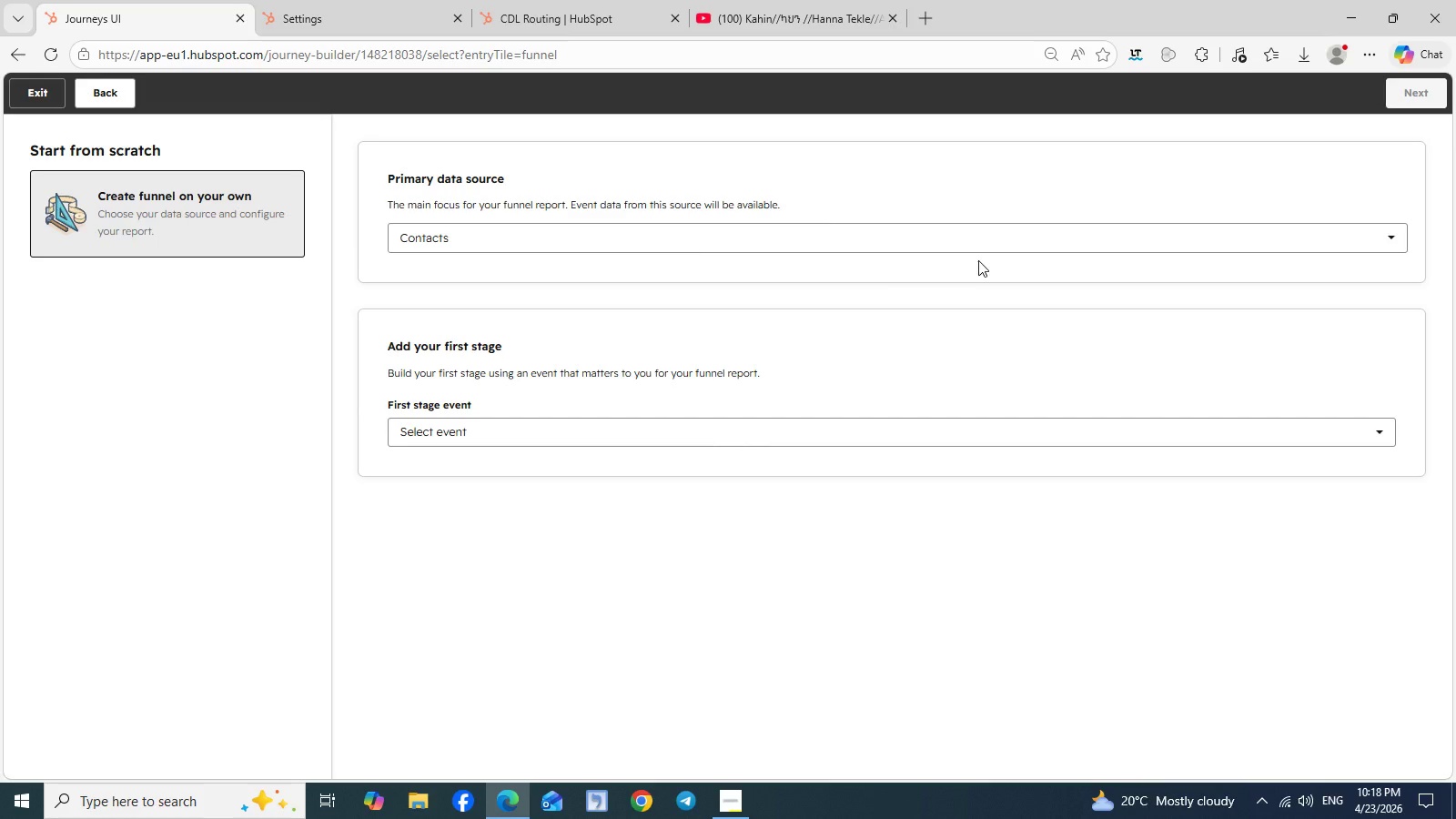 
wait(9.09)
 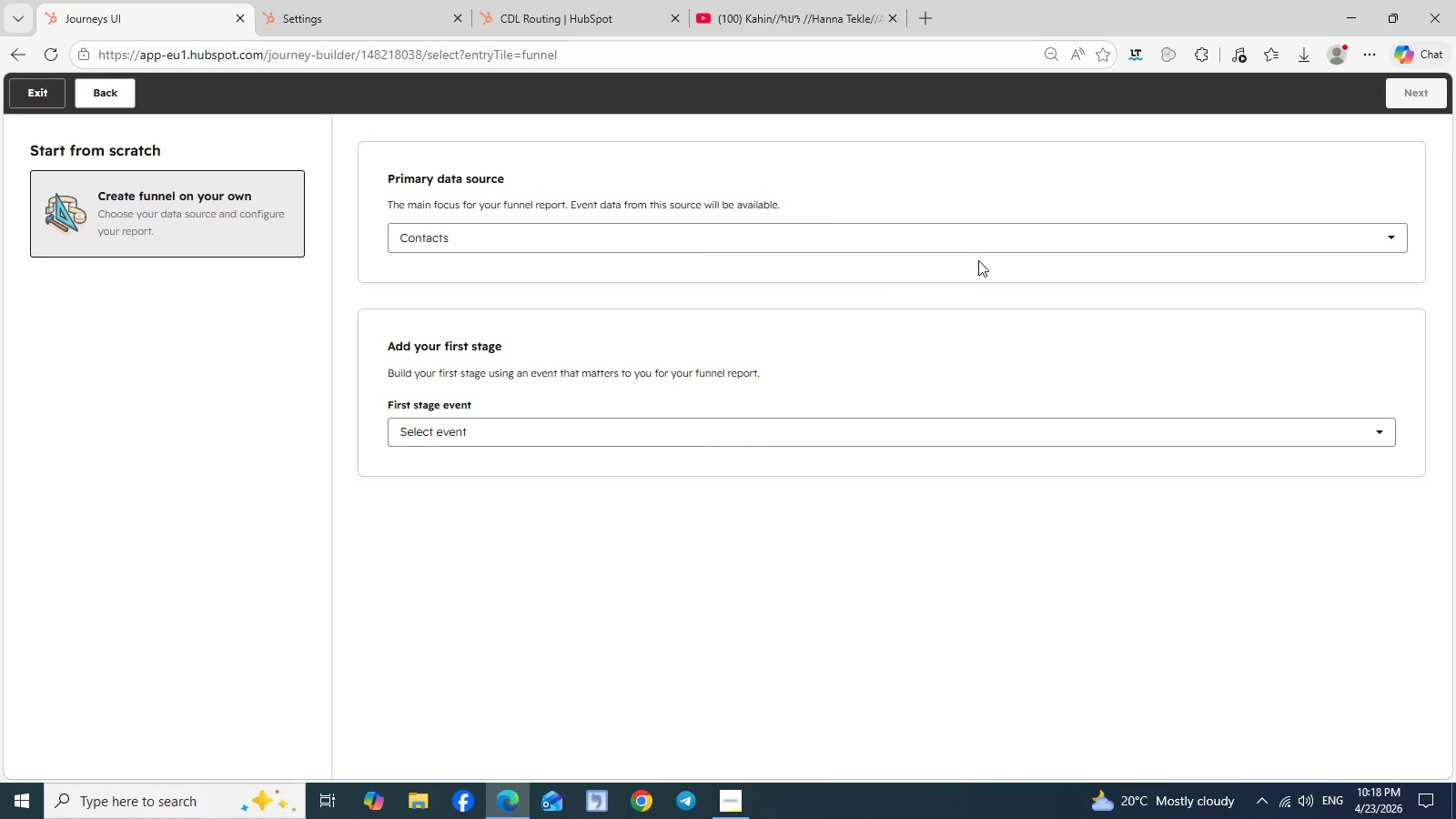 
left_click([502, 428])
 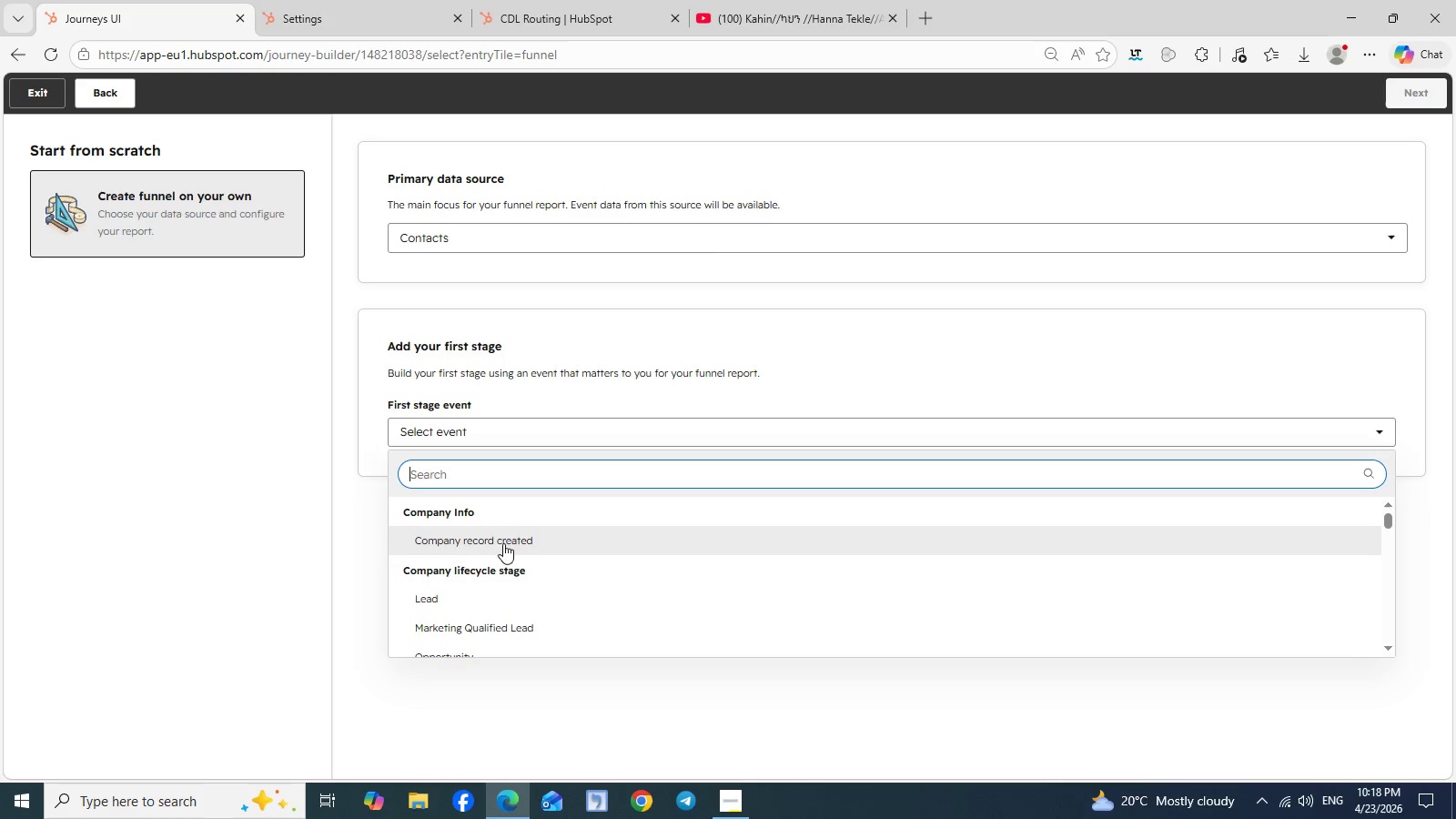 
scroll: coordinate [474, 584], scroll_direction: down, amount: 4.0
 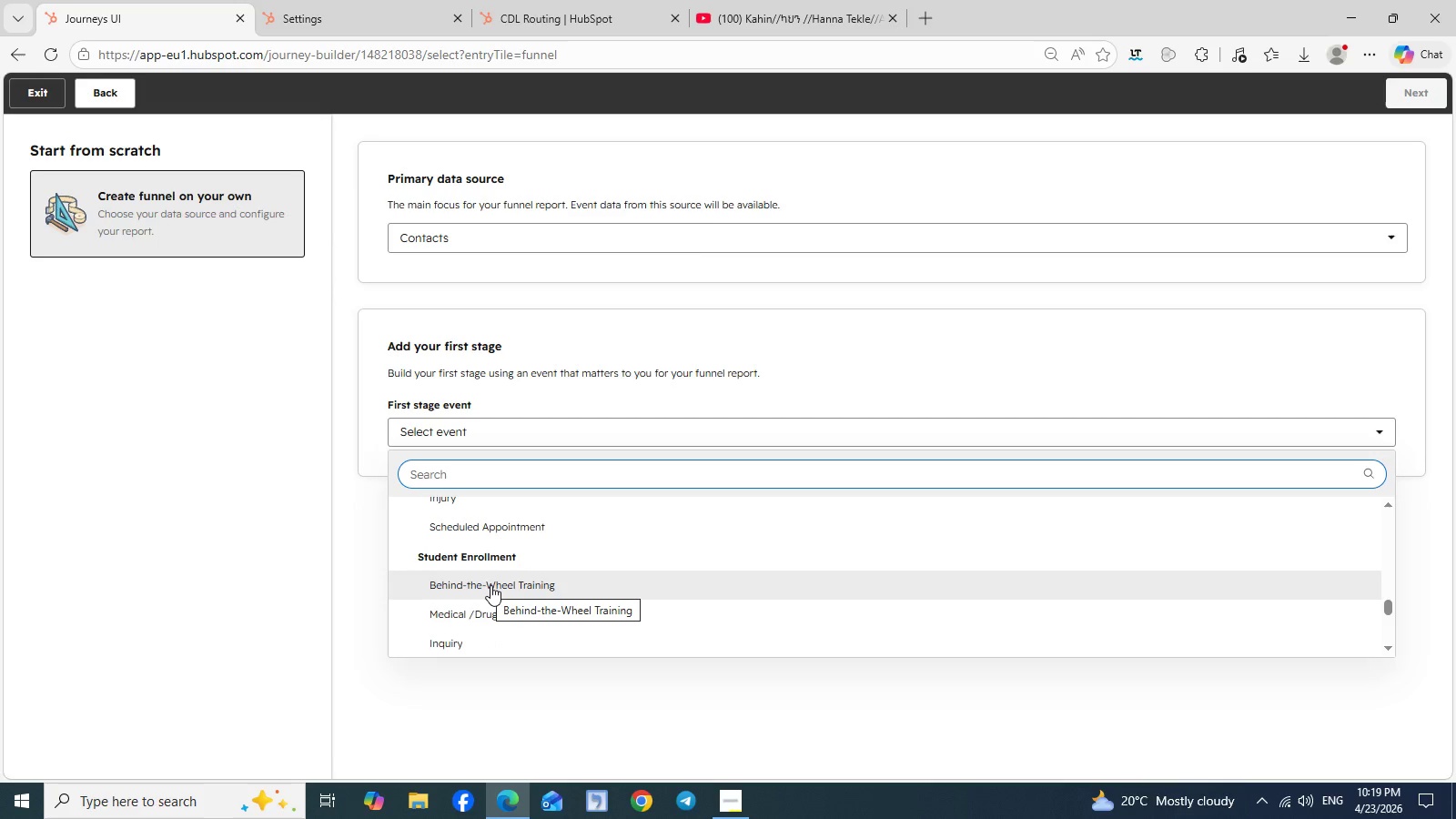 
left_click([490, 585])
 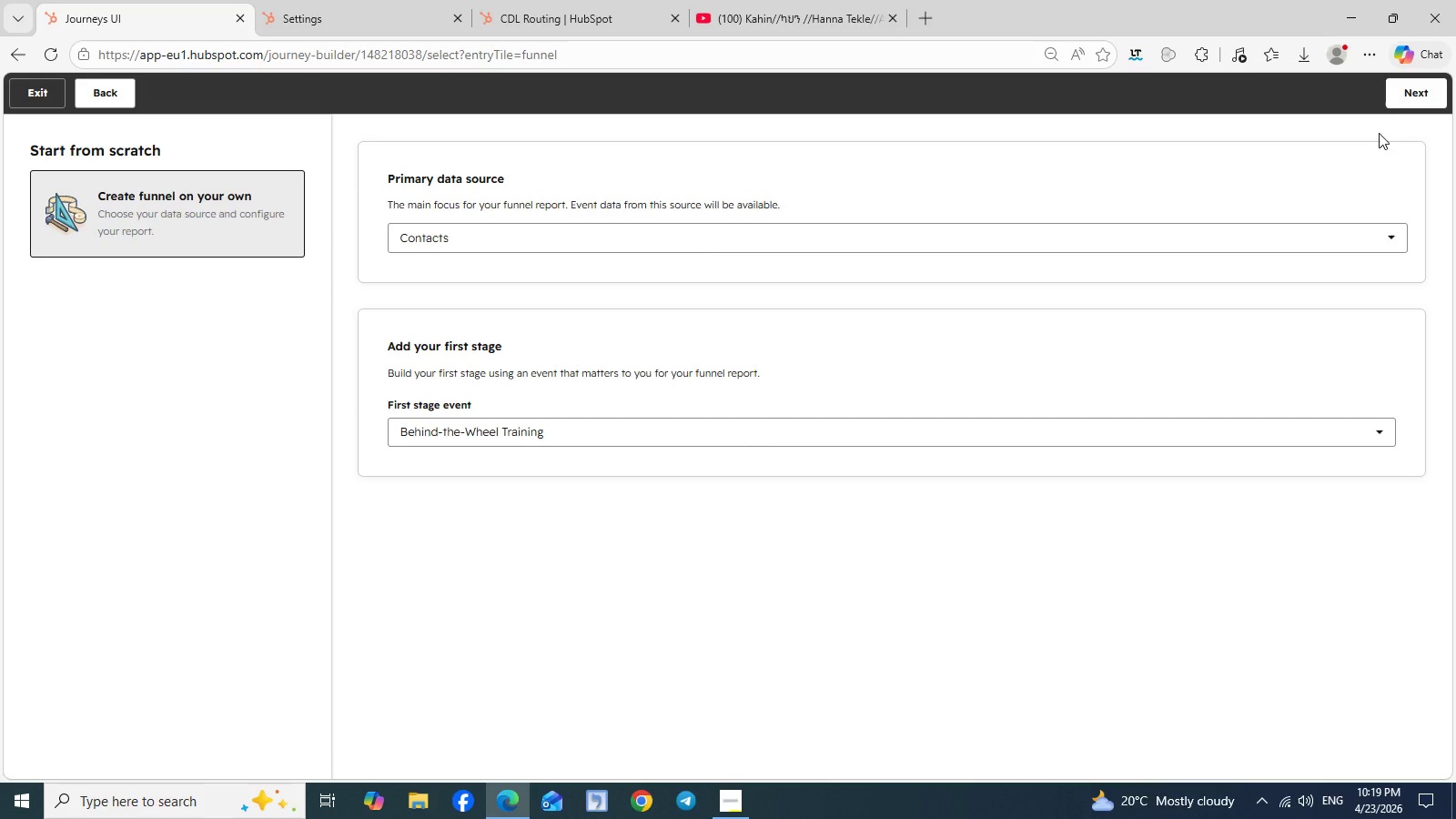 
wait(10.47)
 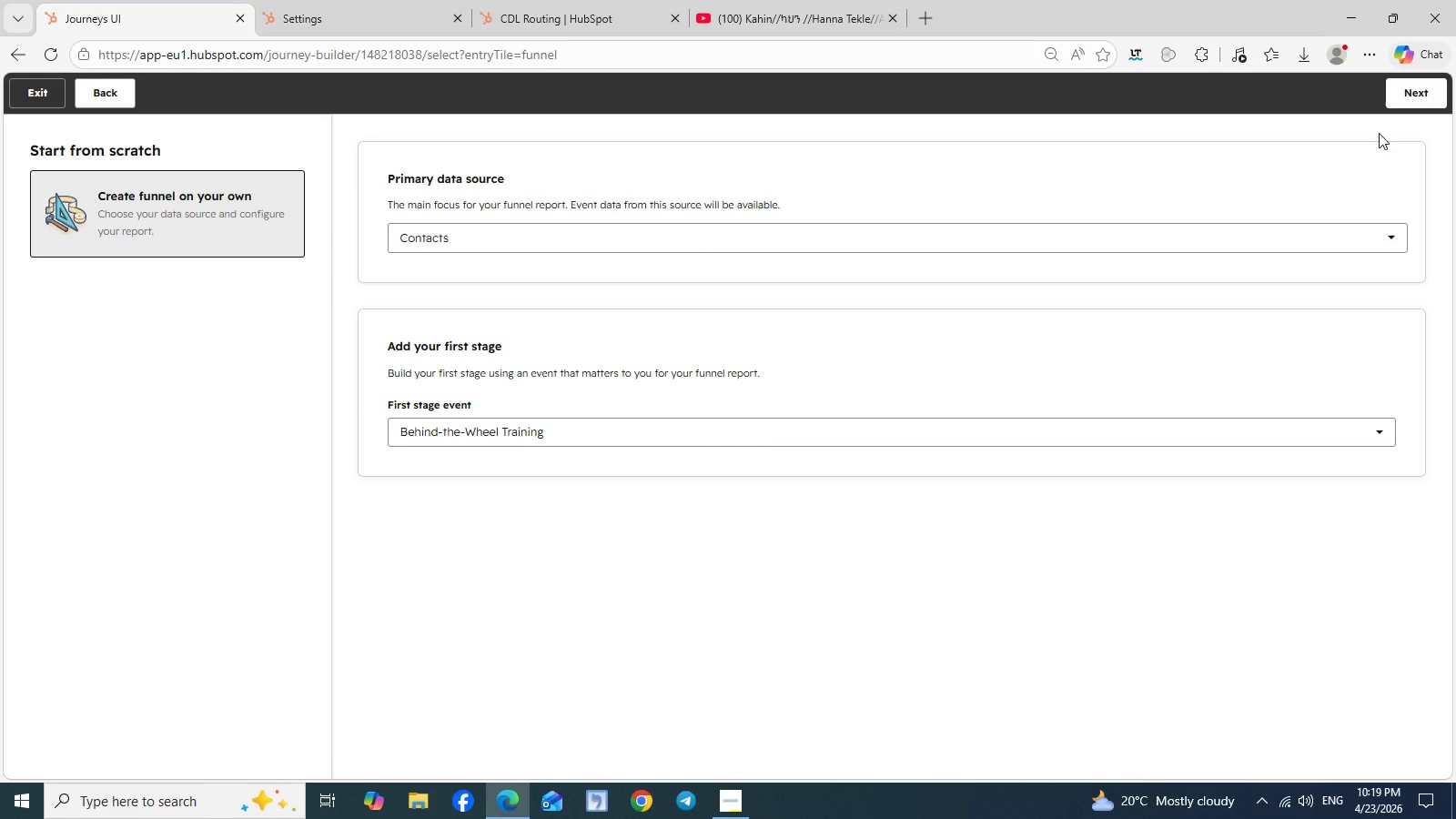 
left_click([541, 228])
 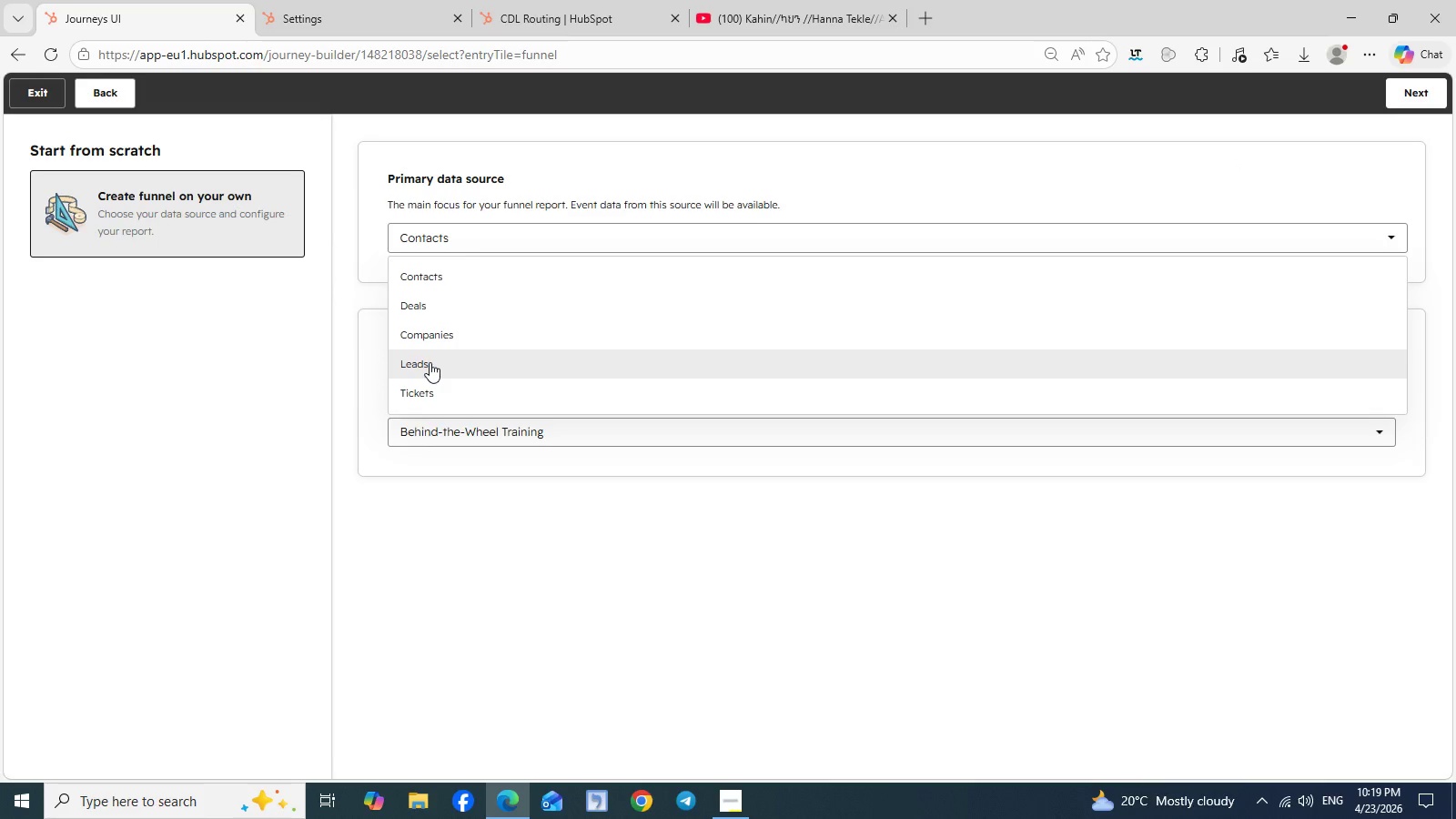 
double_click([430, 363])
 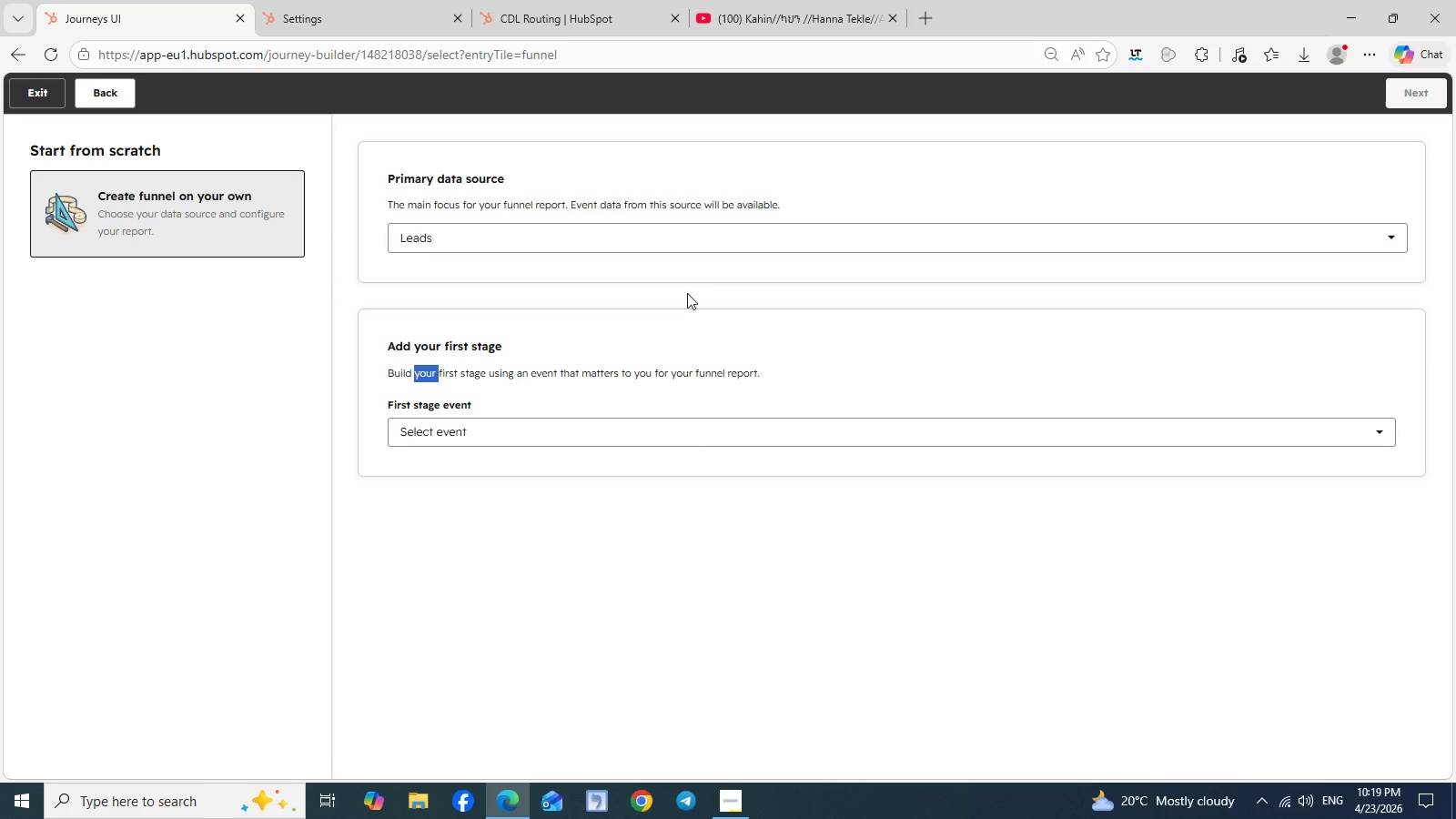 
left_click([696, 293])
 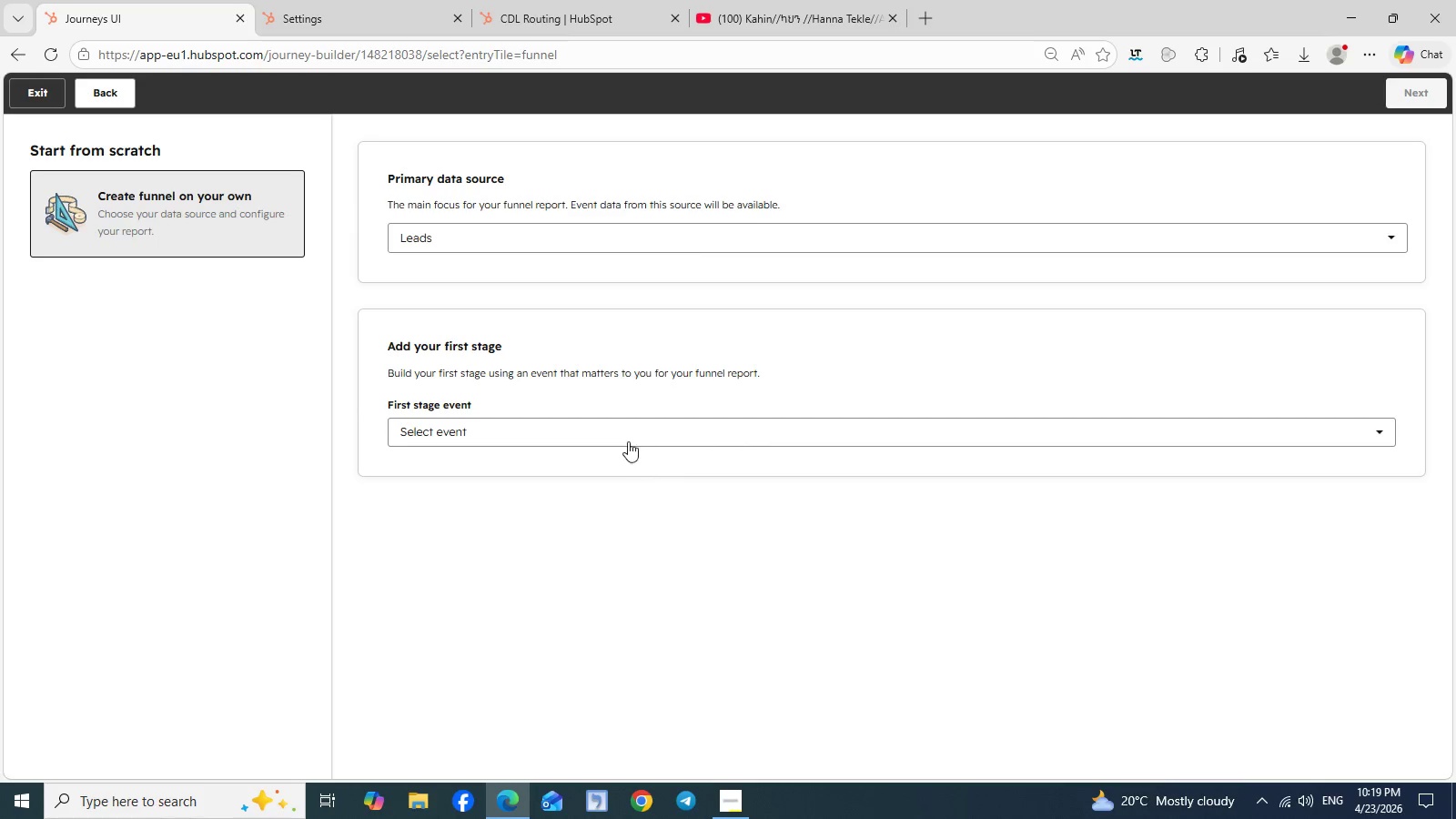 
left_click([636, 433])
 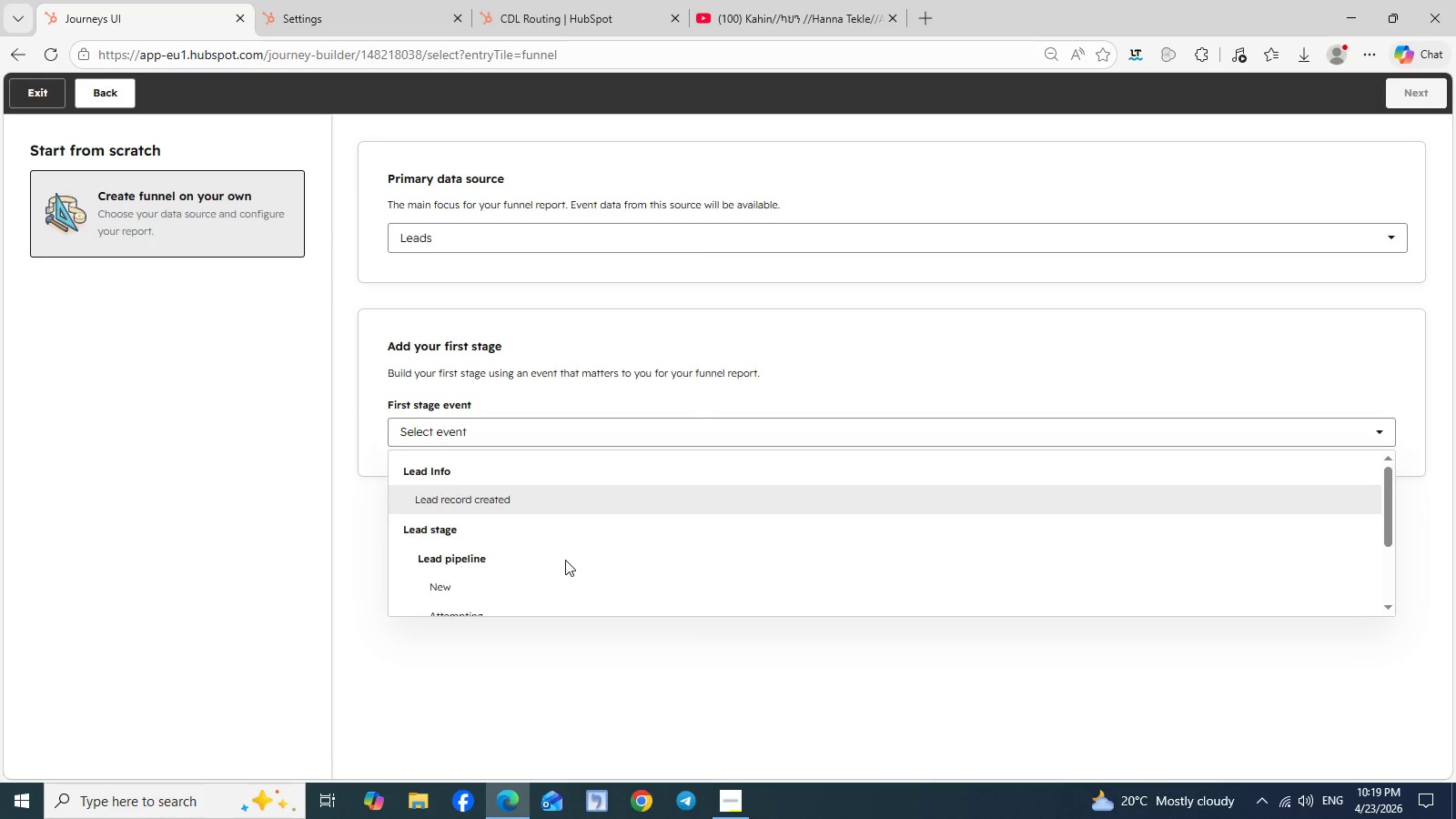 
scroll: coordinate [565, 560], scroll_direction: down, amount: 1.0
 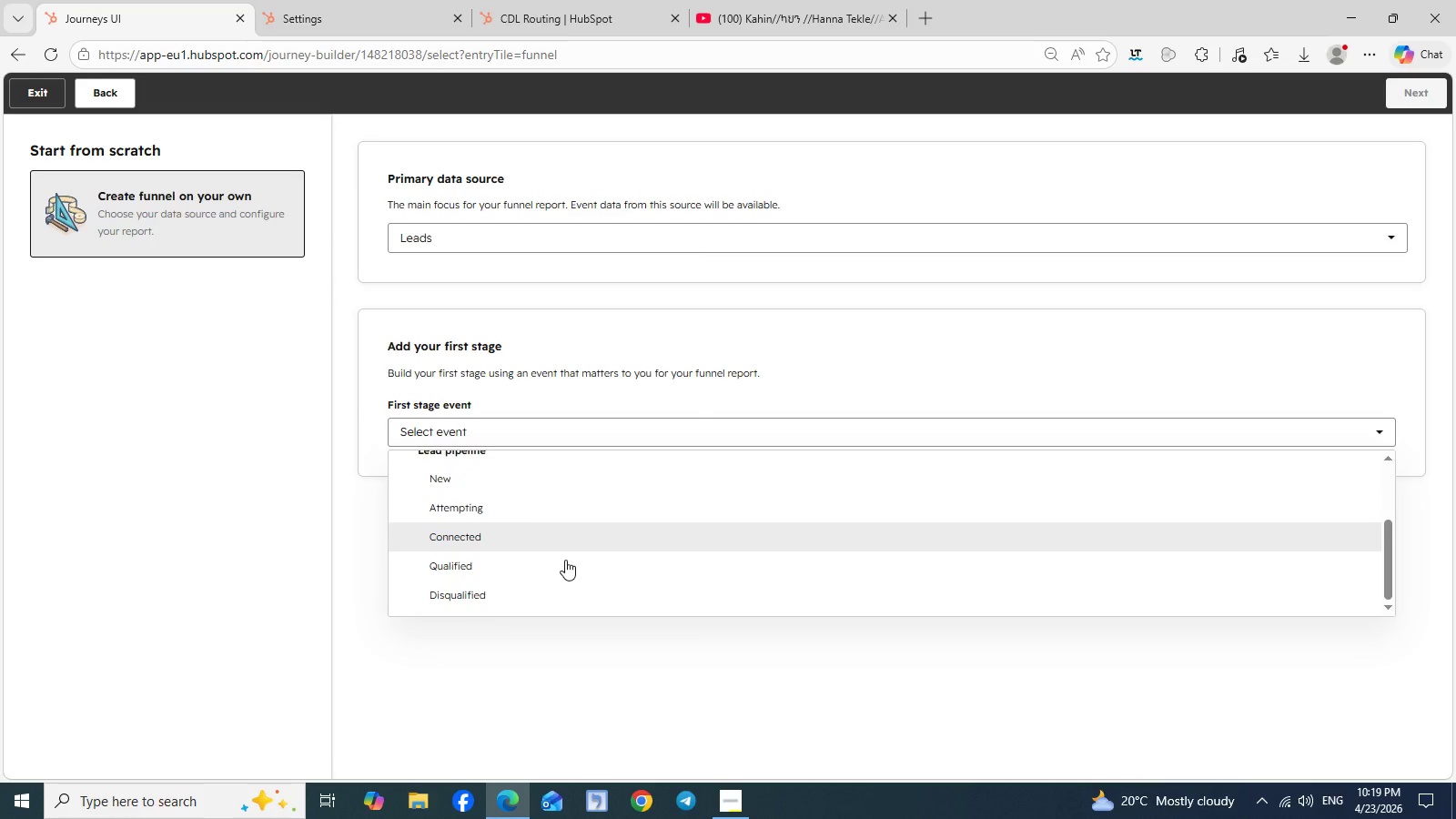 
scroll: coordinate [565, 560], scroll_direction: none, amount: 0.0
 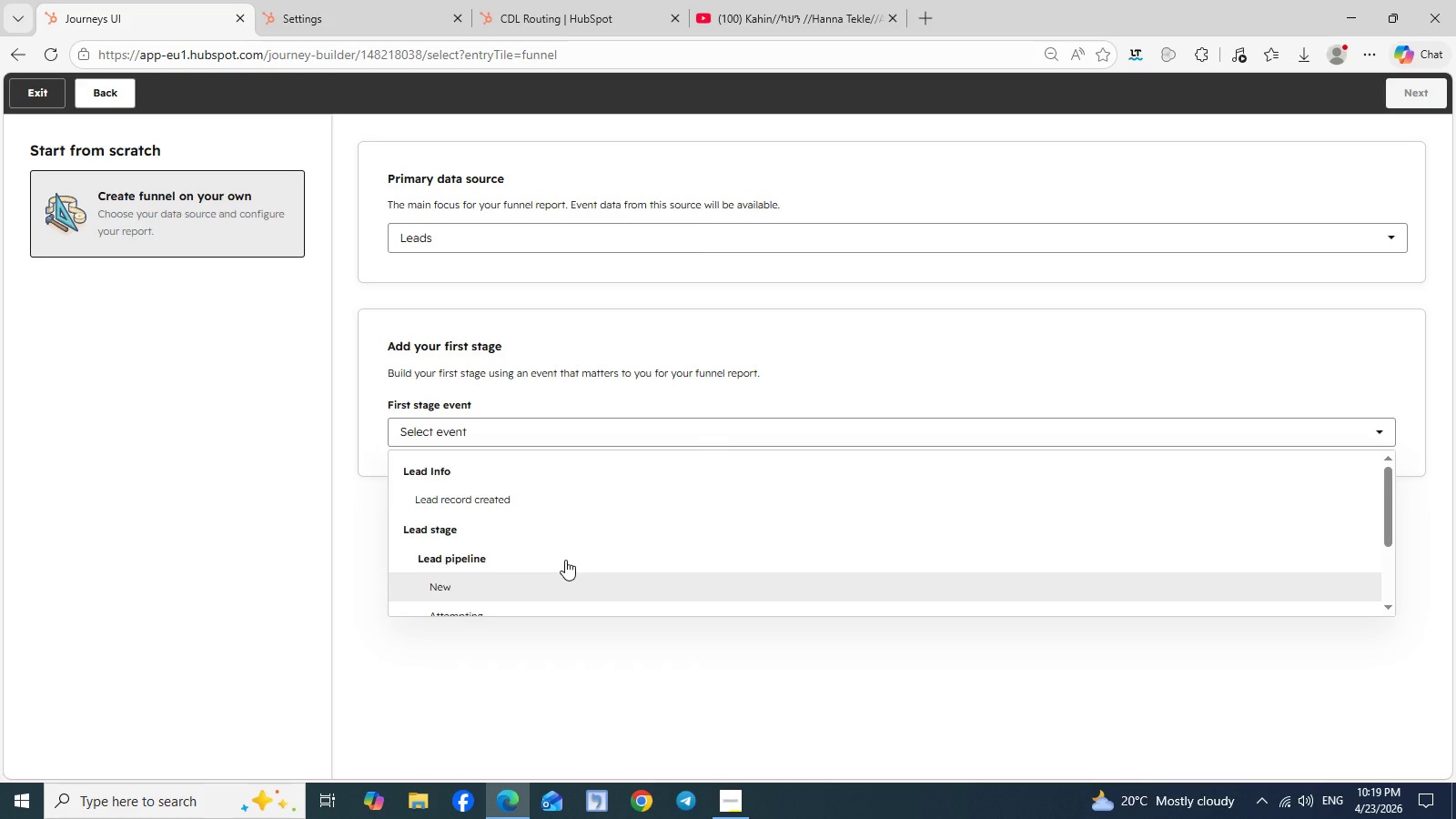 
scroll: coordinate [565, 560], scroll_direction: up, amount: 2.0
 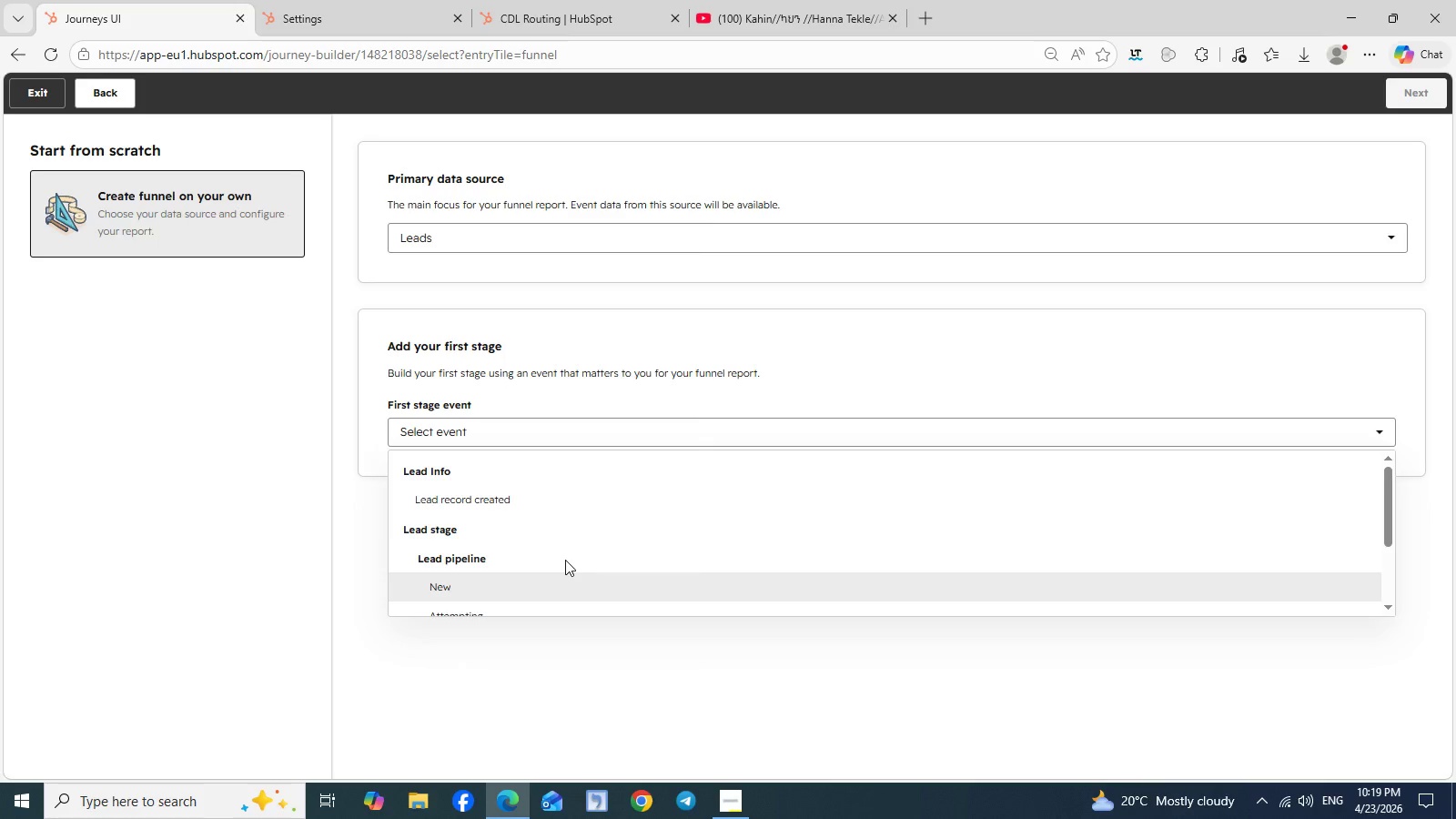 
scroll: coordinate [565, 560], scroll_direction: down, amount: 8.0
 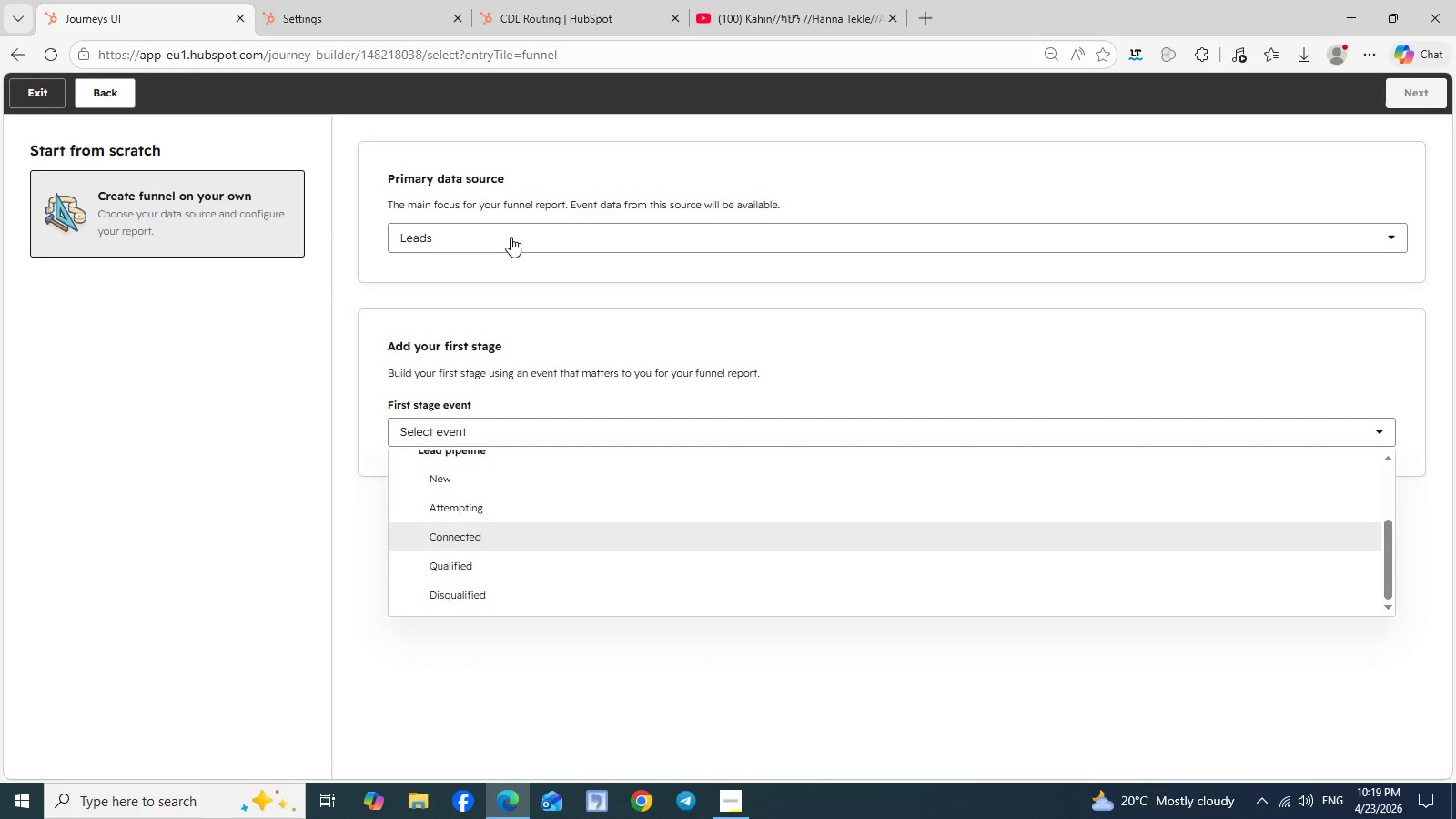 
left_click([511, 237])
 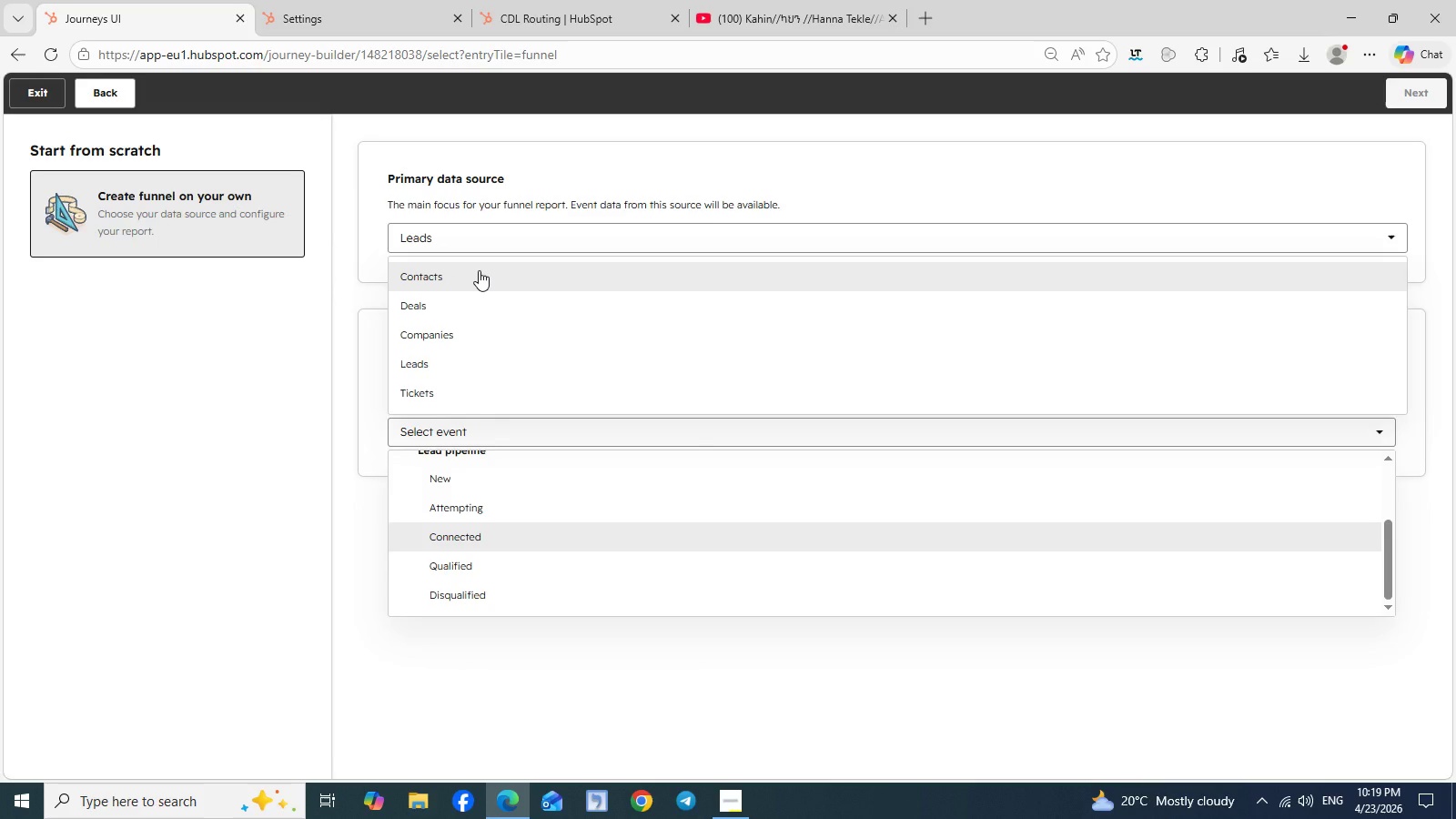 
left_click([477, 270])
 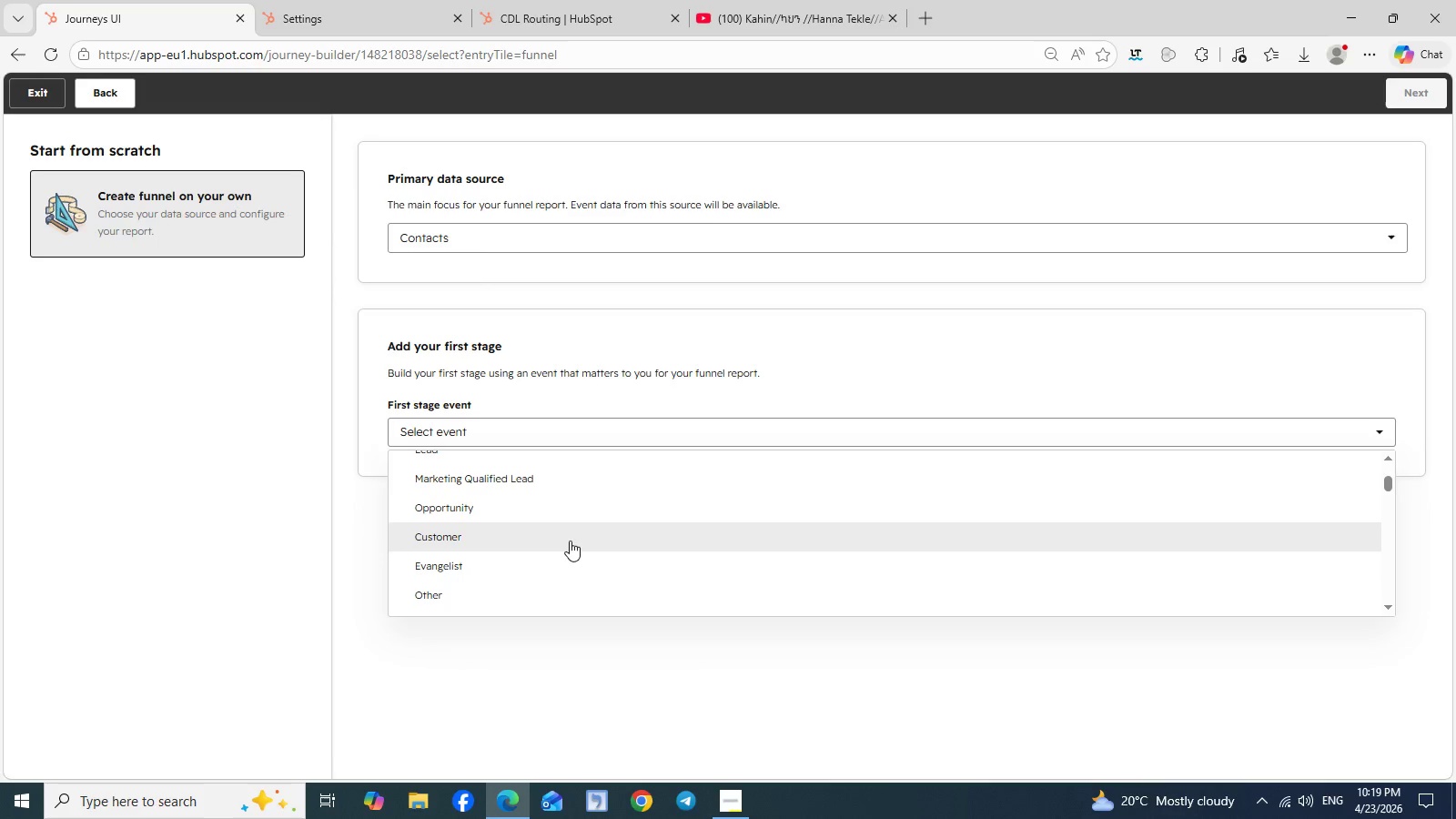 
scroll: coordinate [570, 541], scroll_direction: up, amount: 1.0
 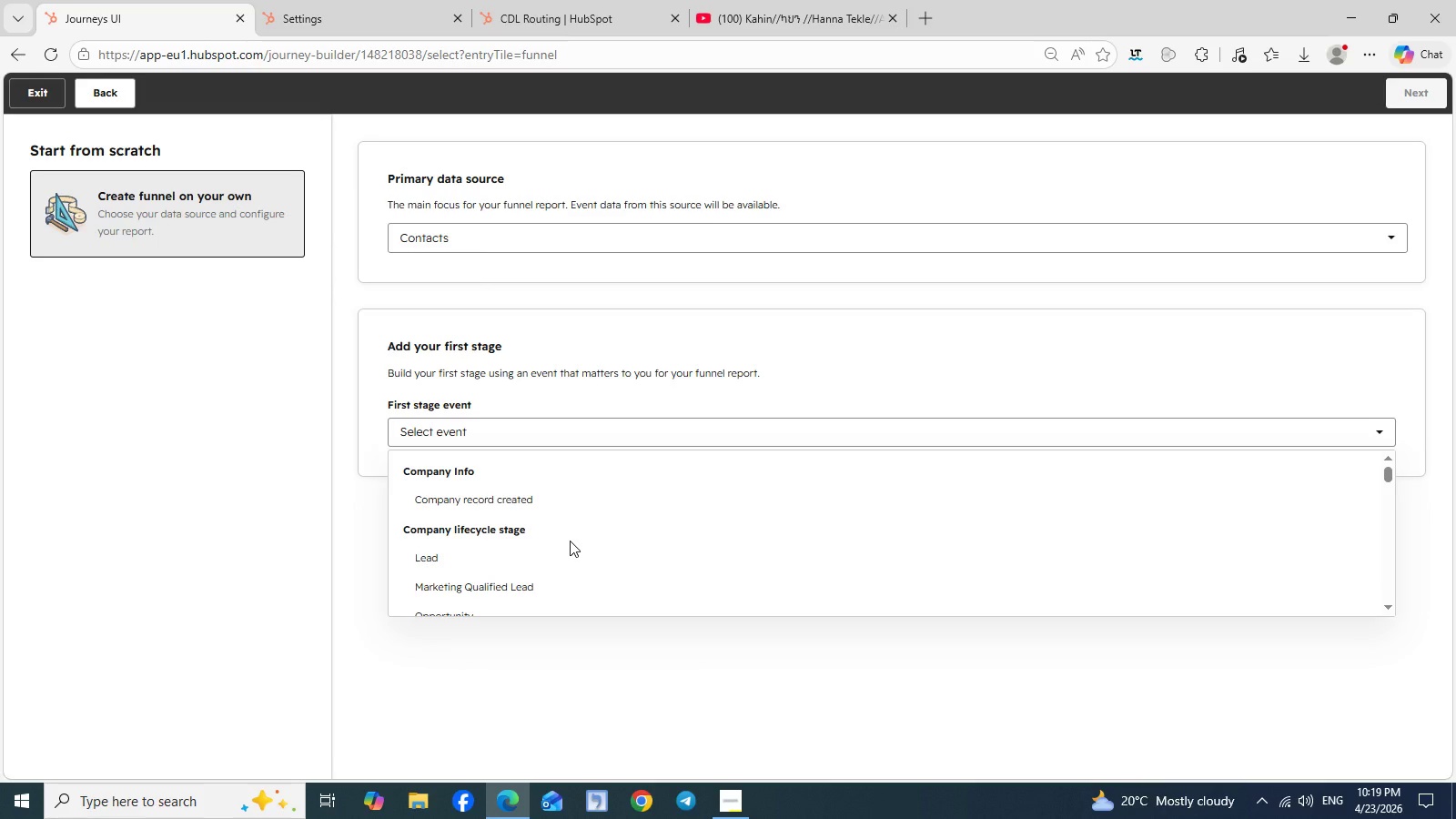 
scroll: coordinate [570, 541], scroll_direction: down, amount: 3.0
 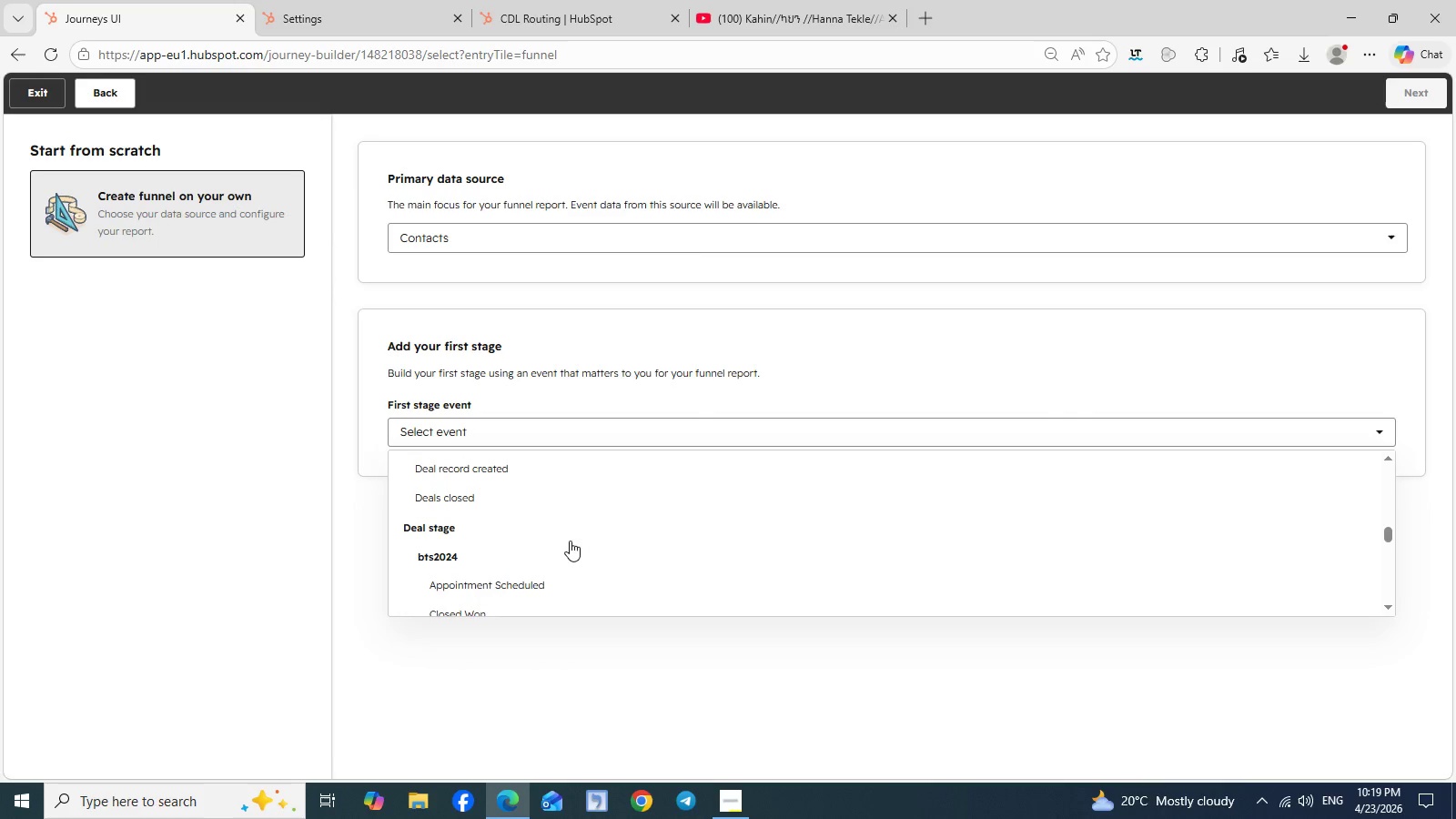 
left_click([570, 541])
 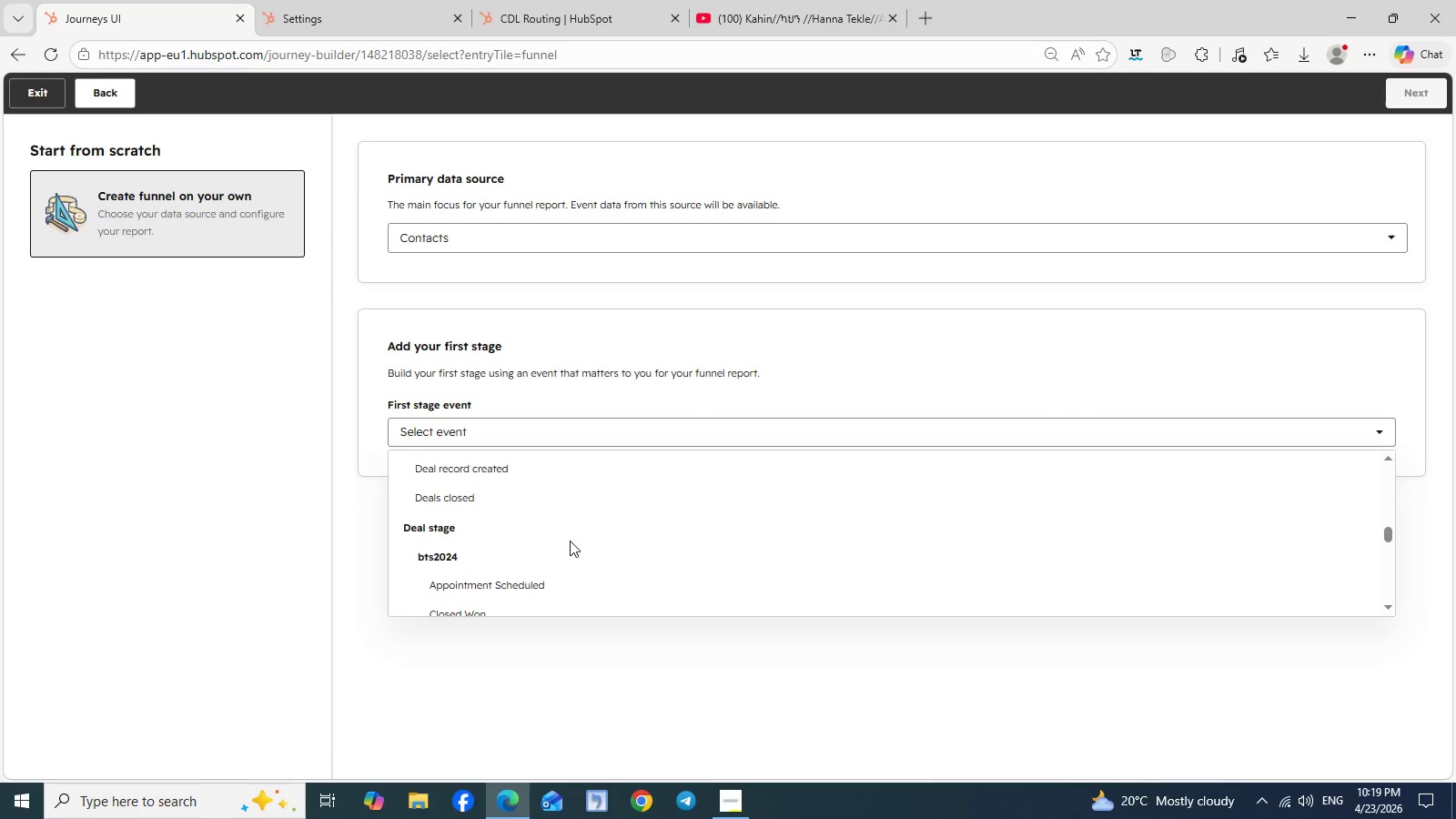 
scroll: coordinate [570, 541], scroll_direction: down, amount: 2.0
 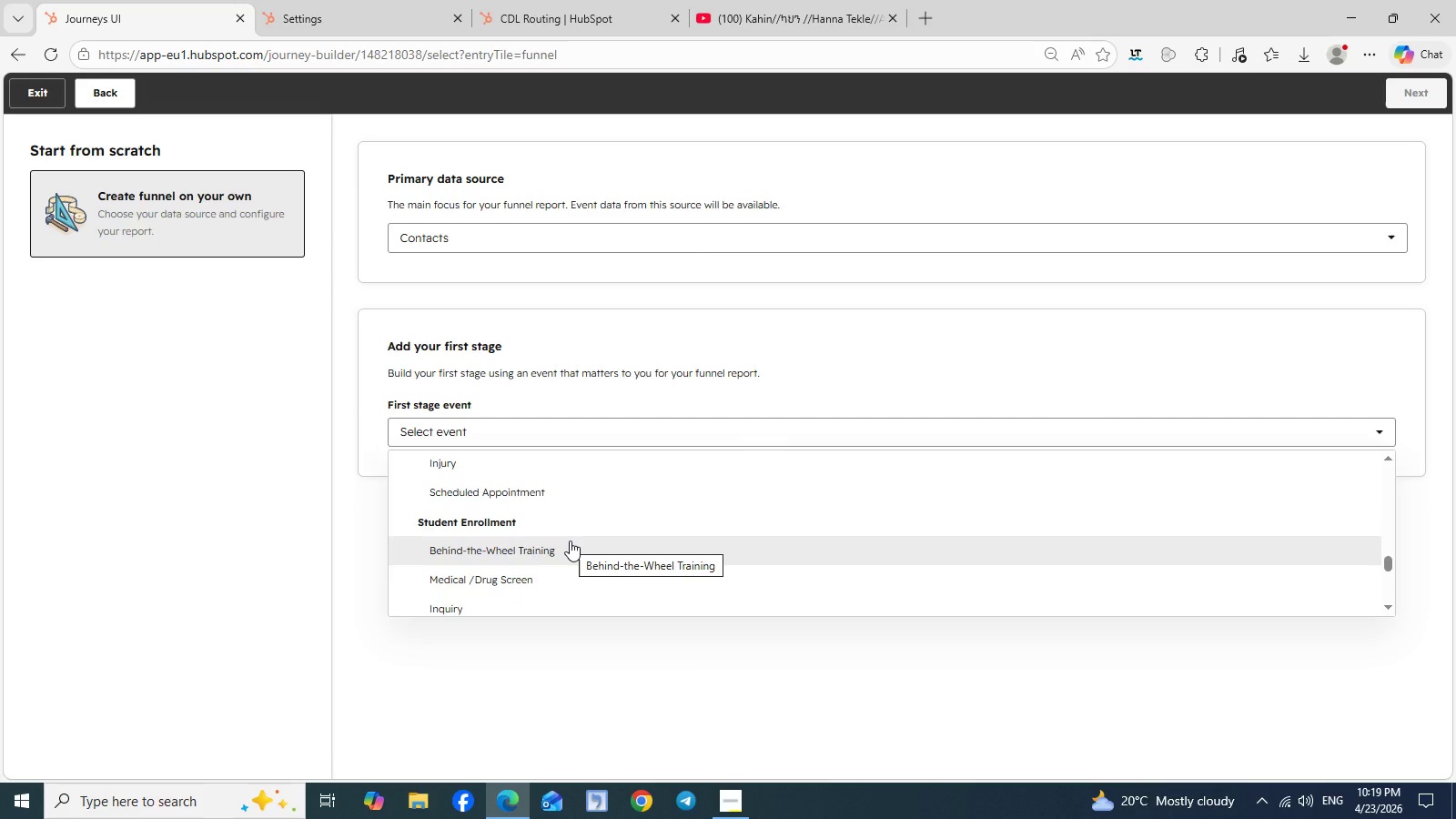 
wait(11.68)
 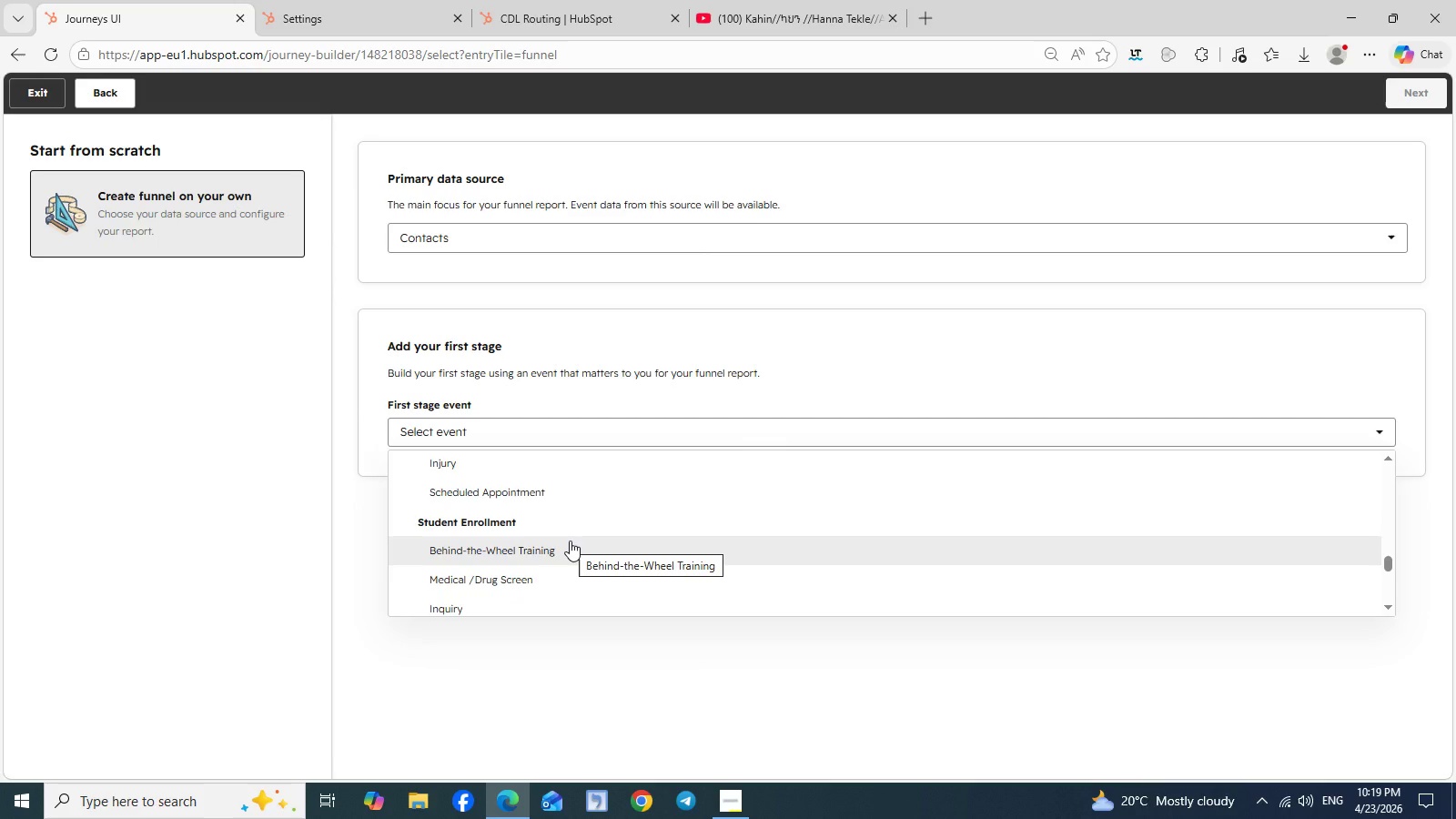 
left_click([522, 549])
 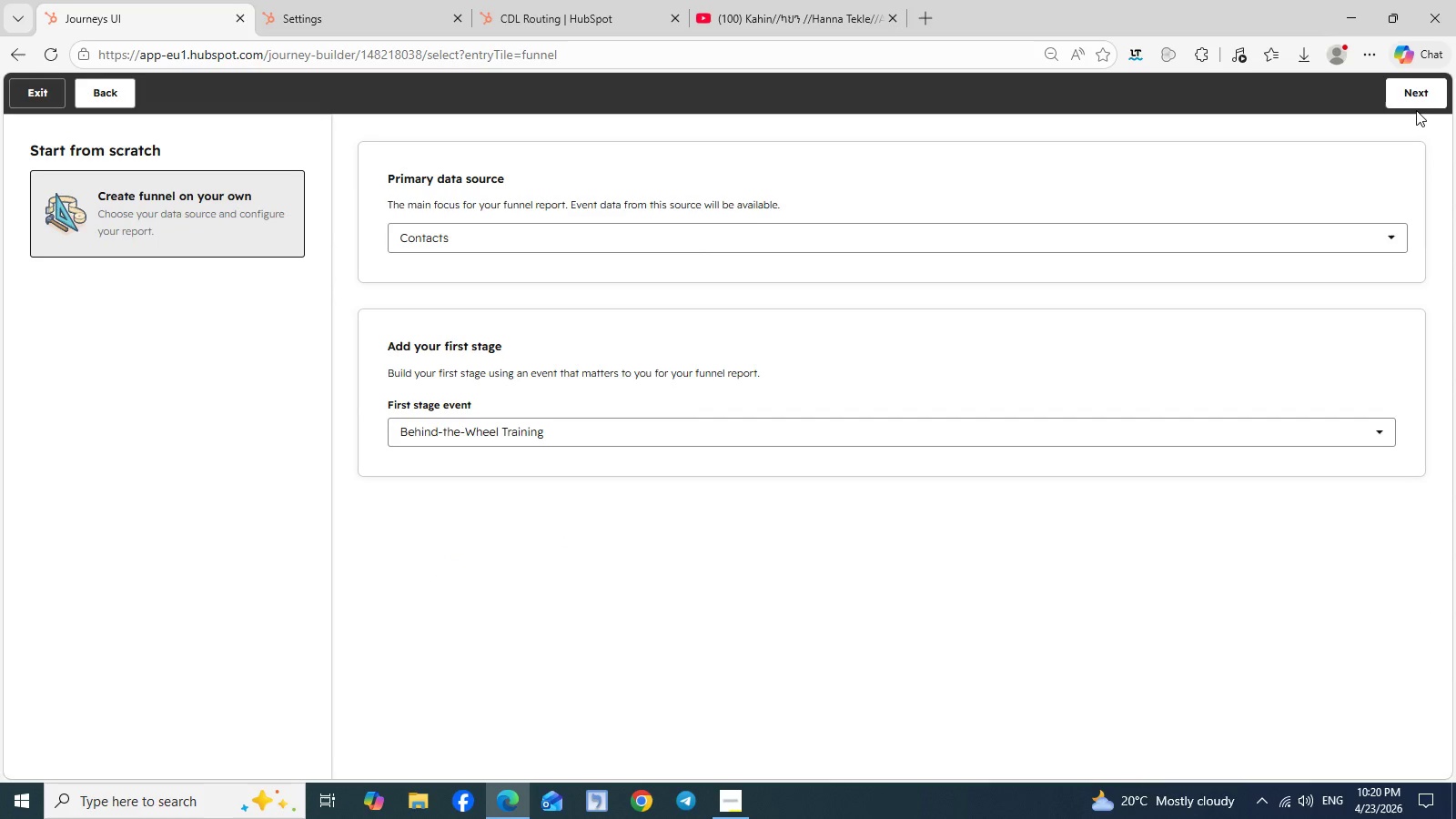 
left_click([1417, 91])
 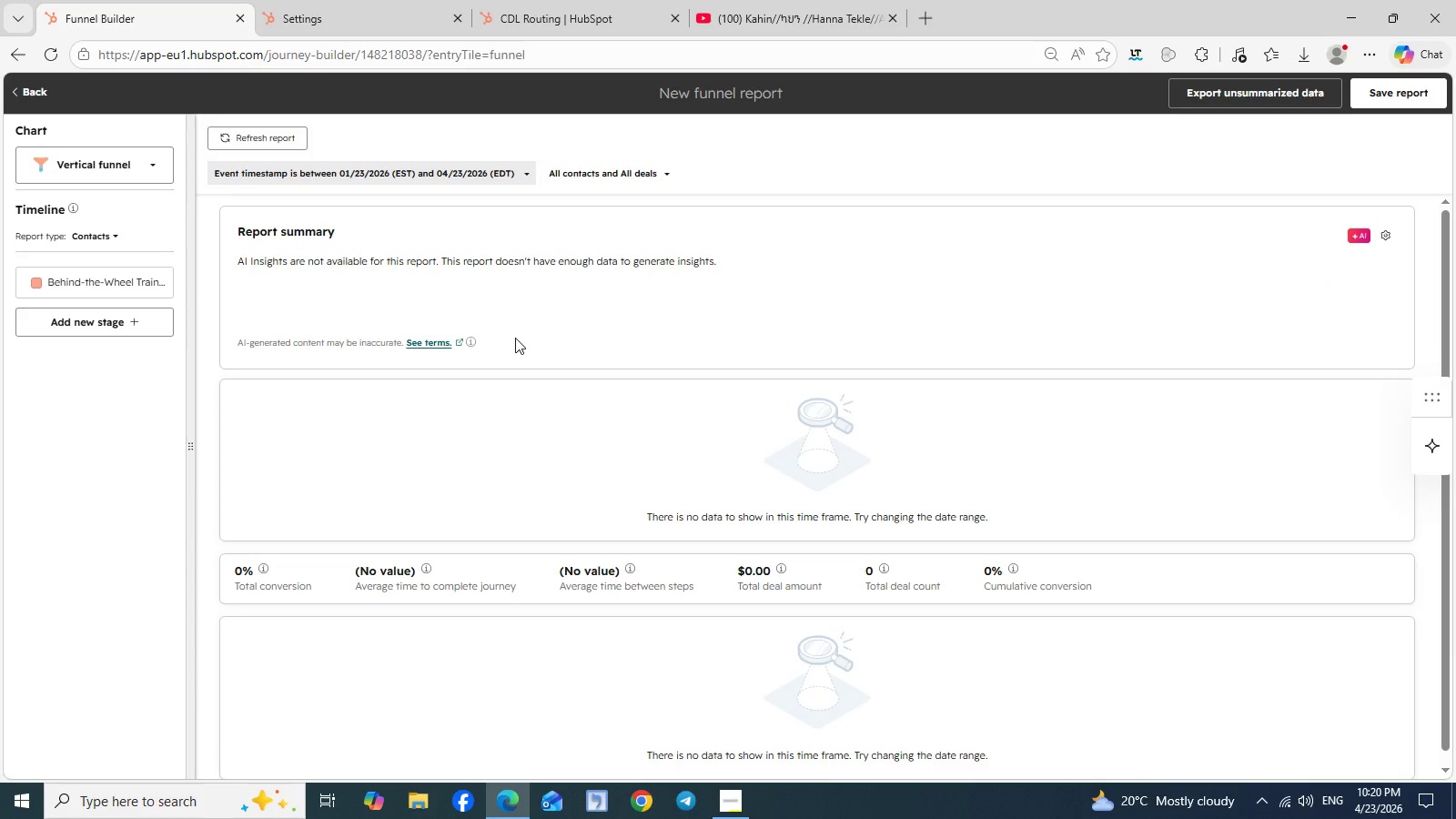 
wait(16.5)
 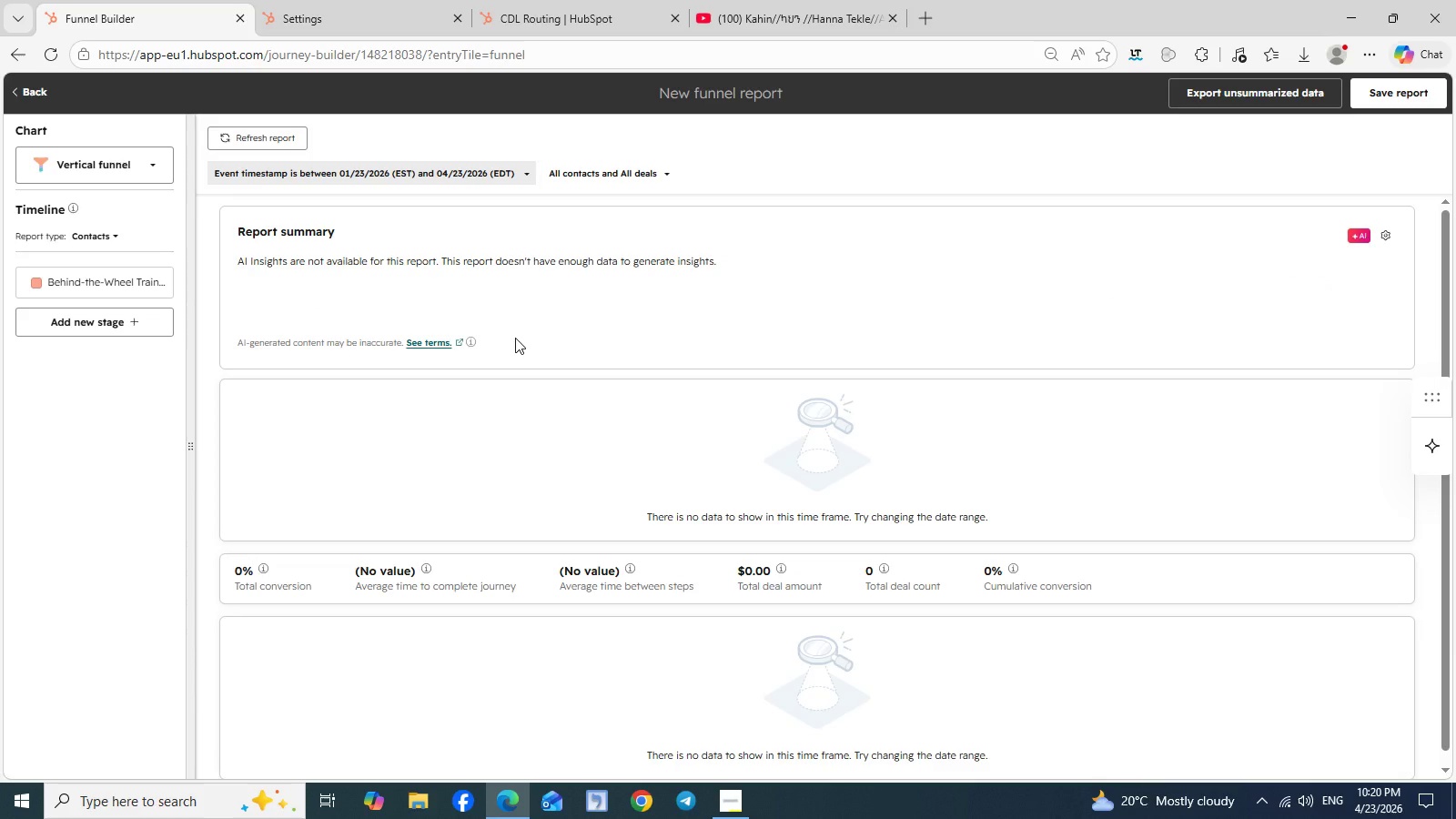 
left_click([160, 164])
 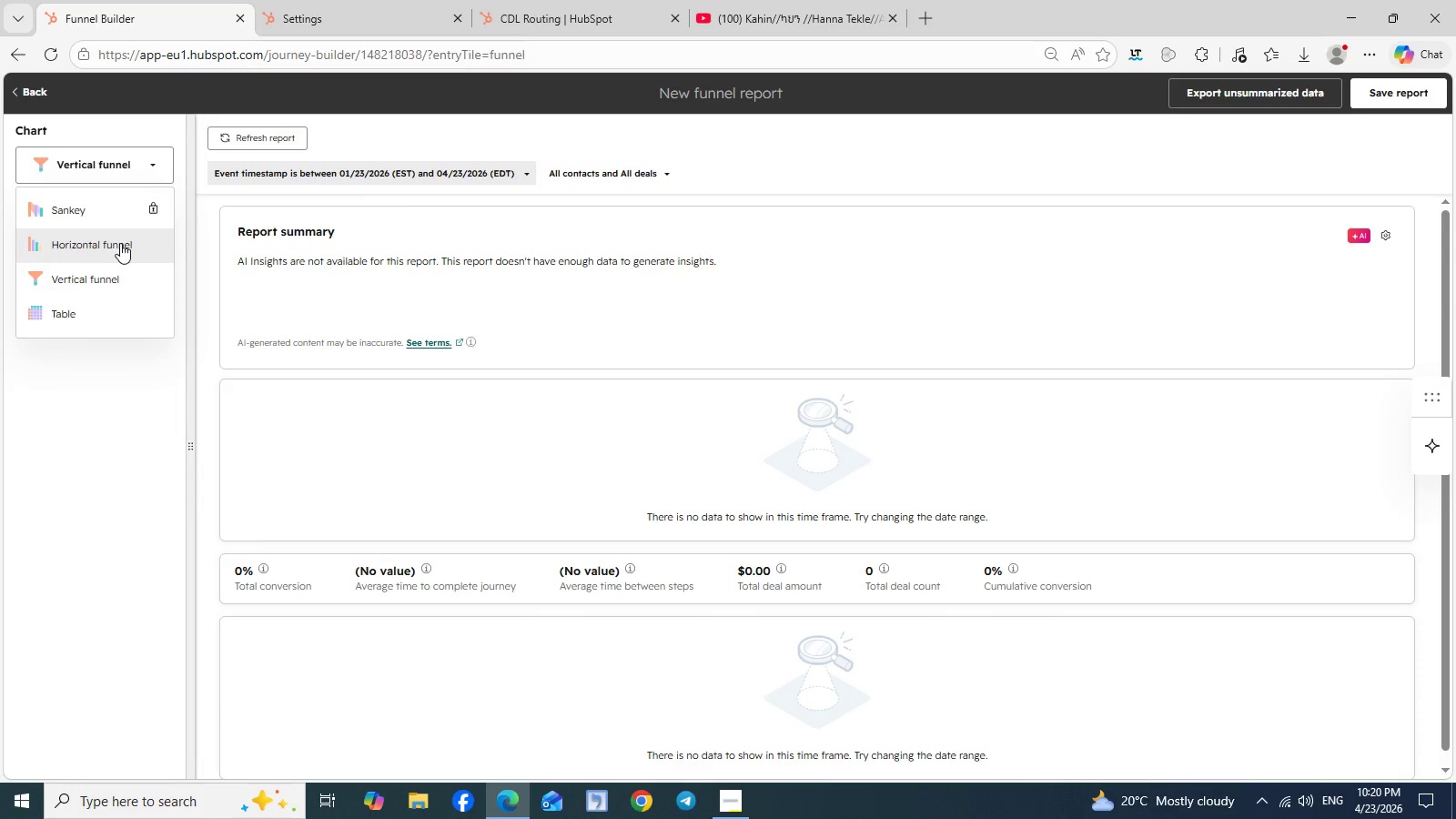 
wait(7.05)
 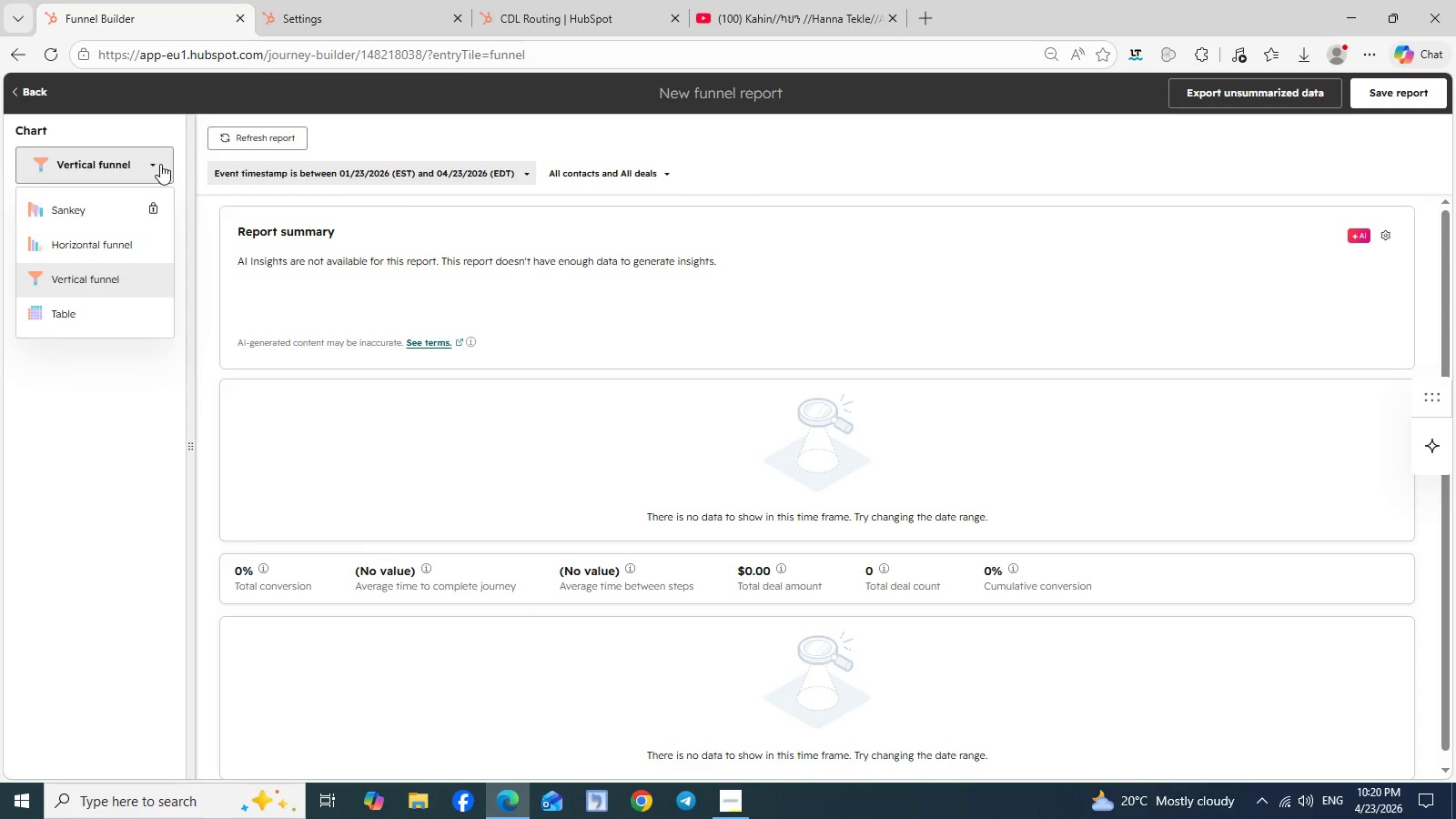 
left_click([110, 270])
 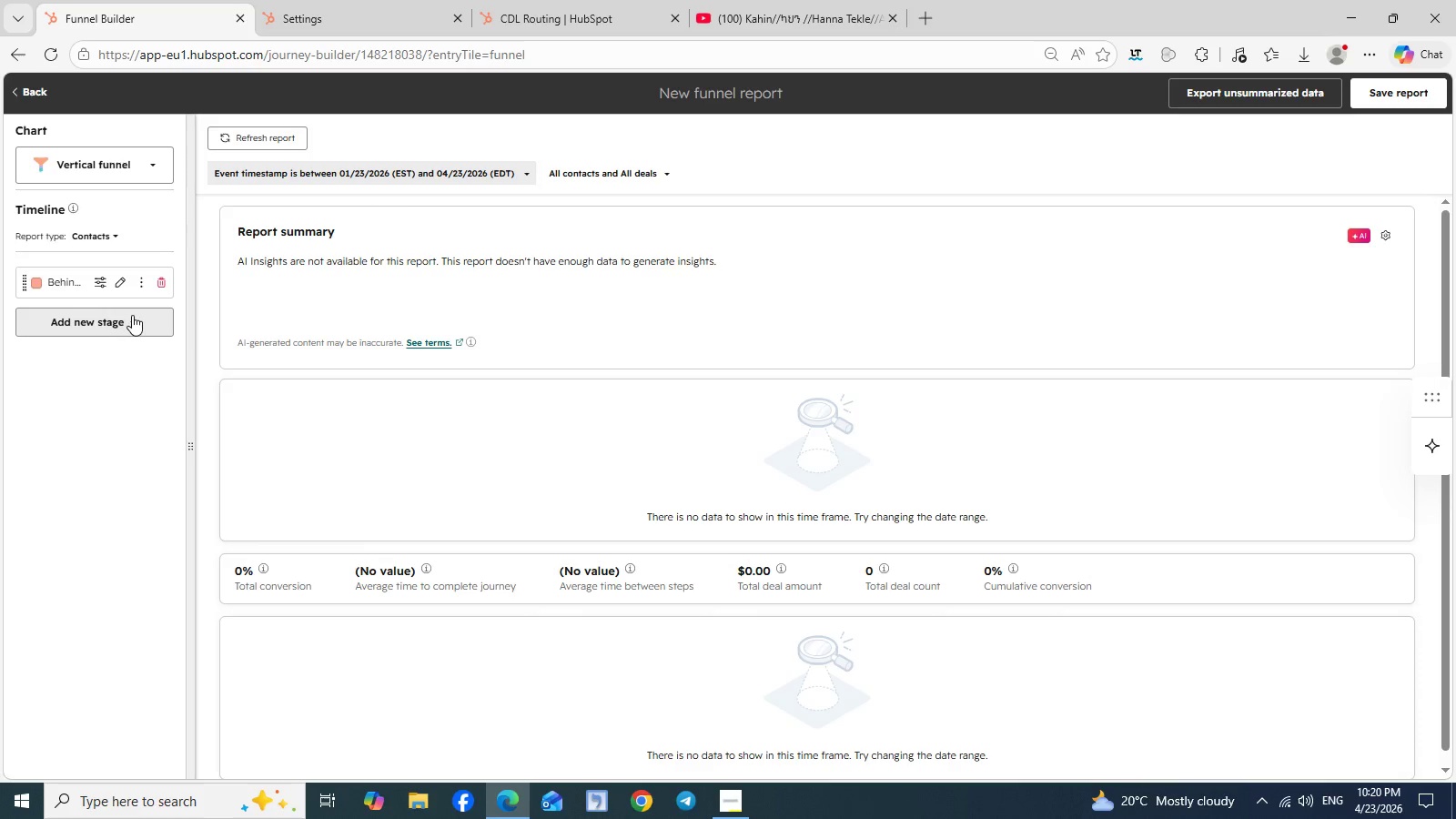 
wait(5.8)
 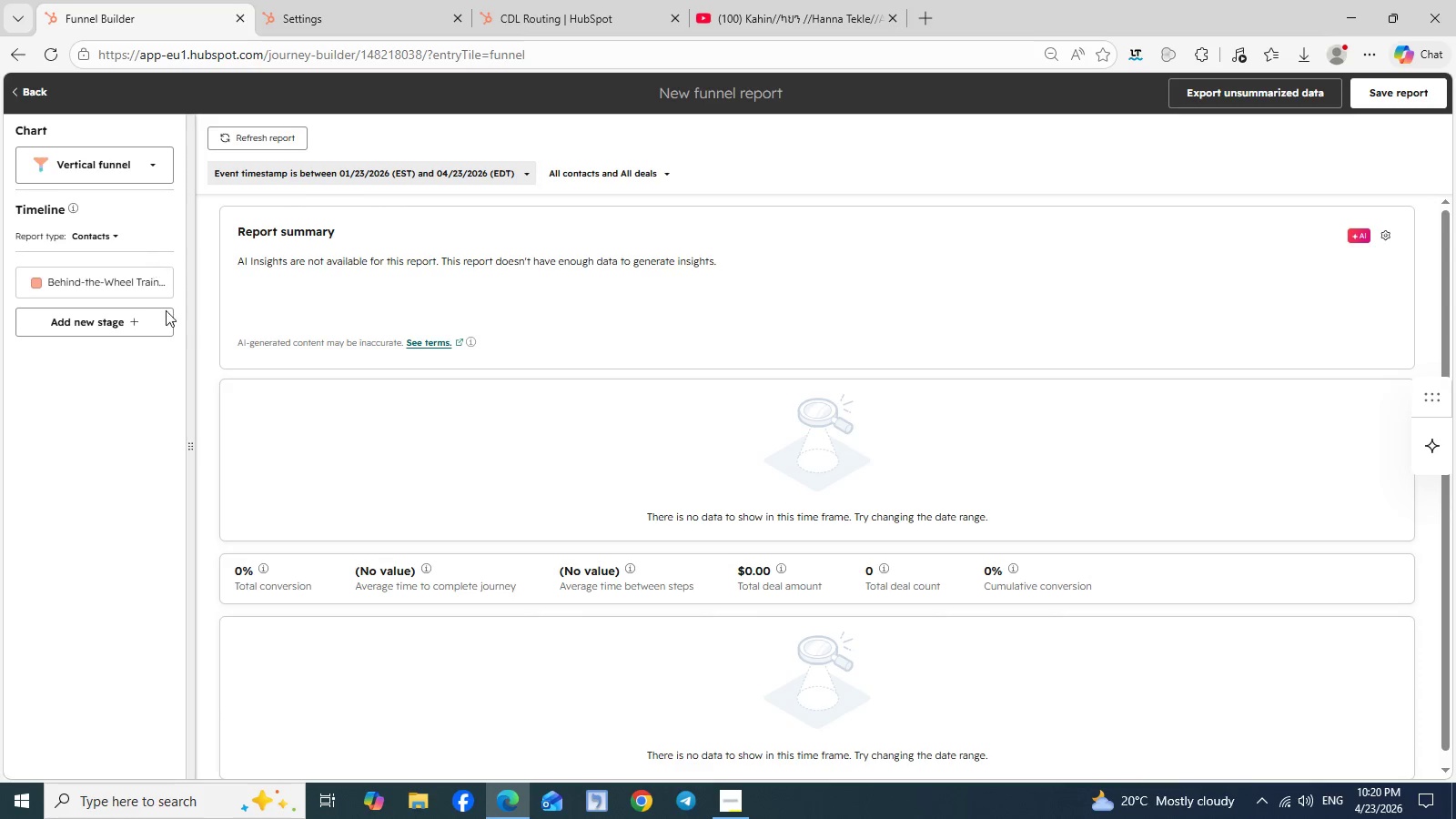 
left_click([132, 314])
 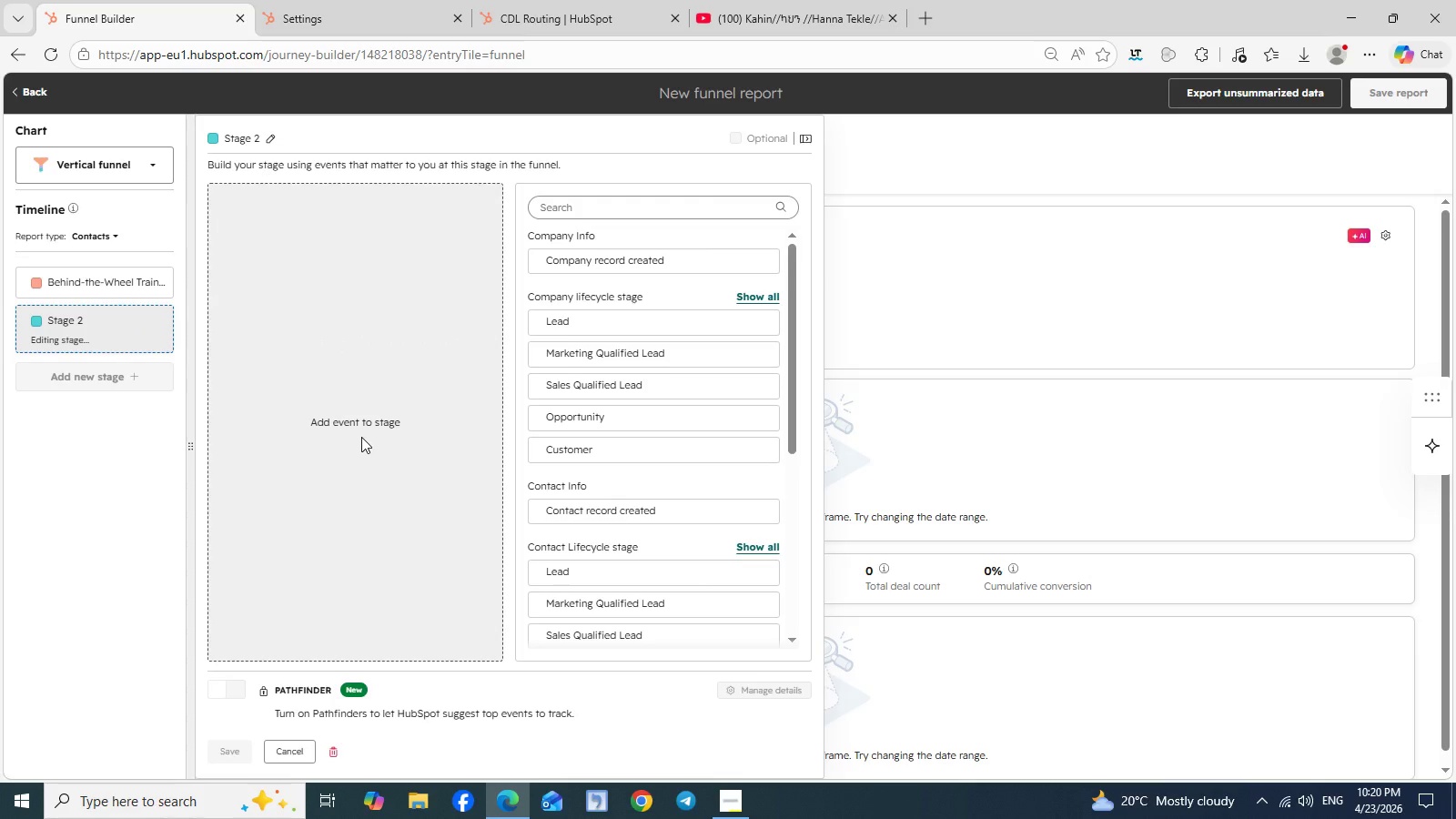 
wait(7.03)
 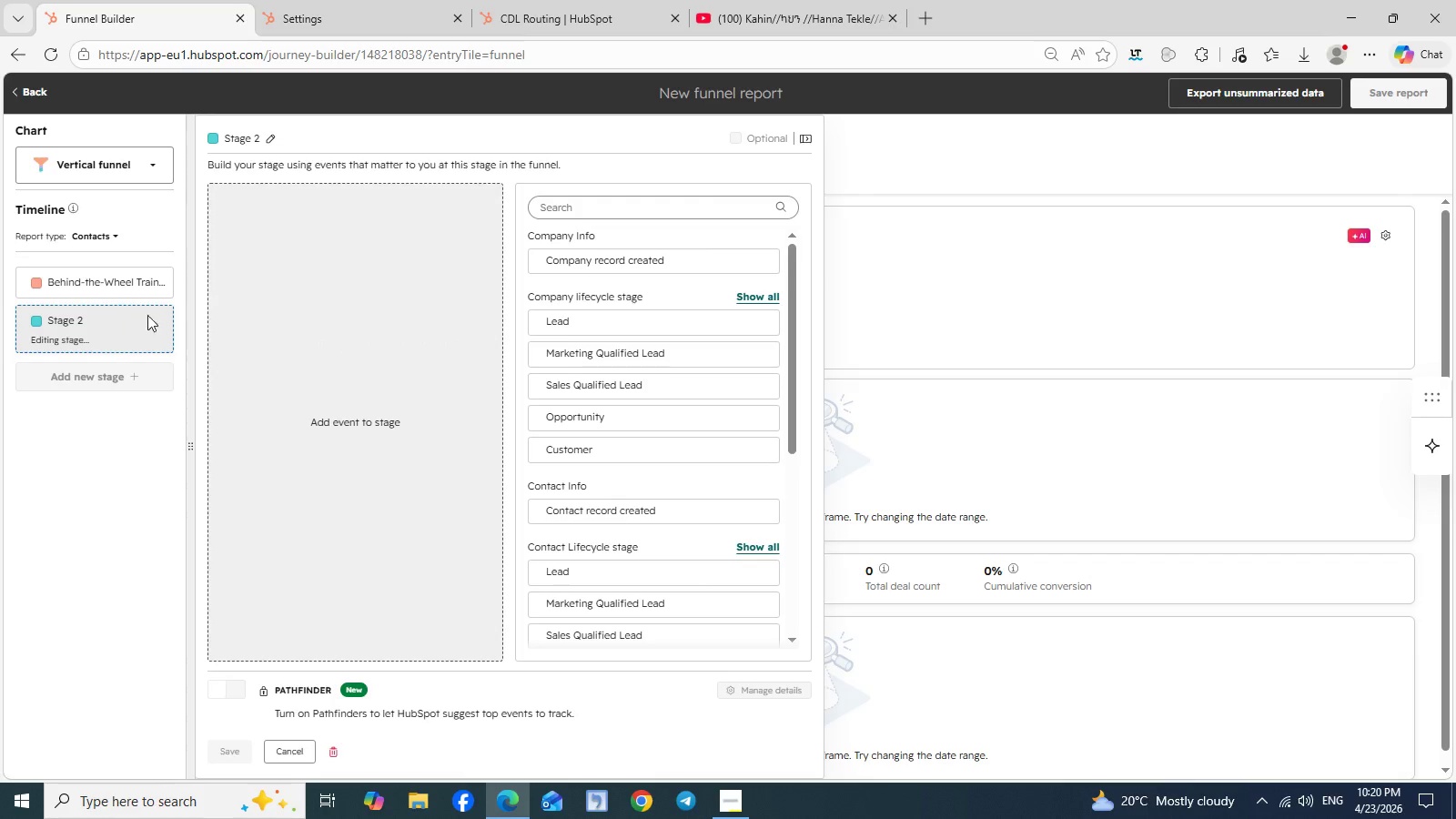 
scroll: coordinate [665, 506], scroll_direction: down, amount: 5.0
 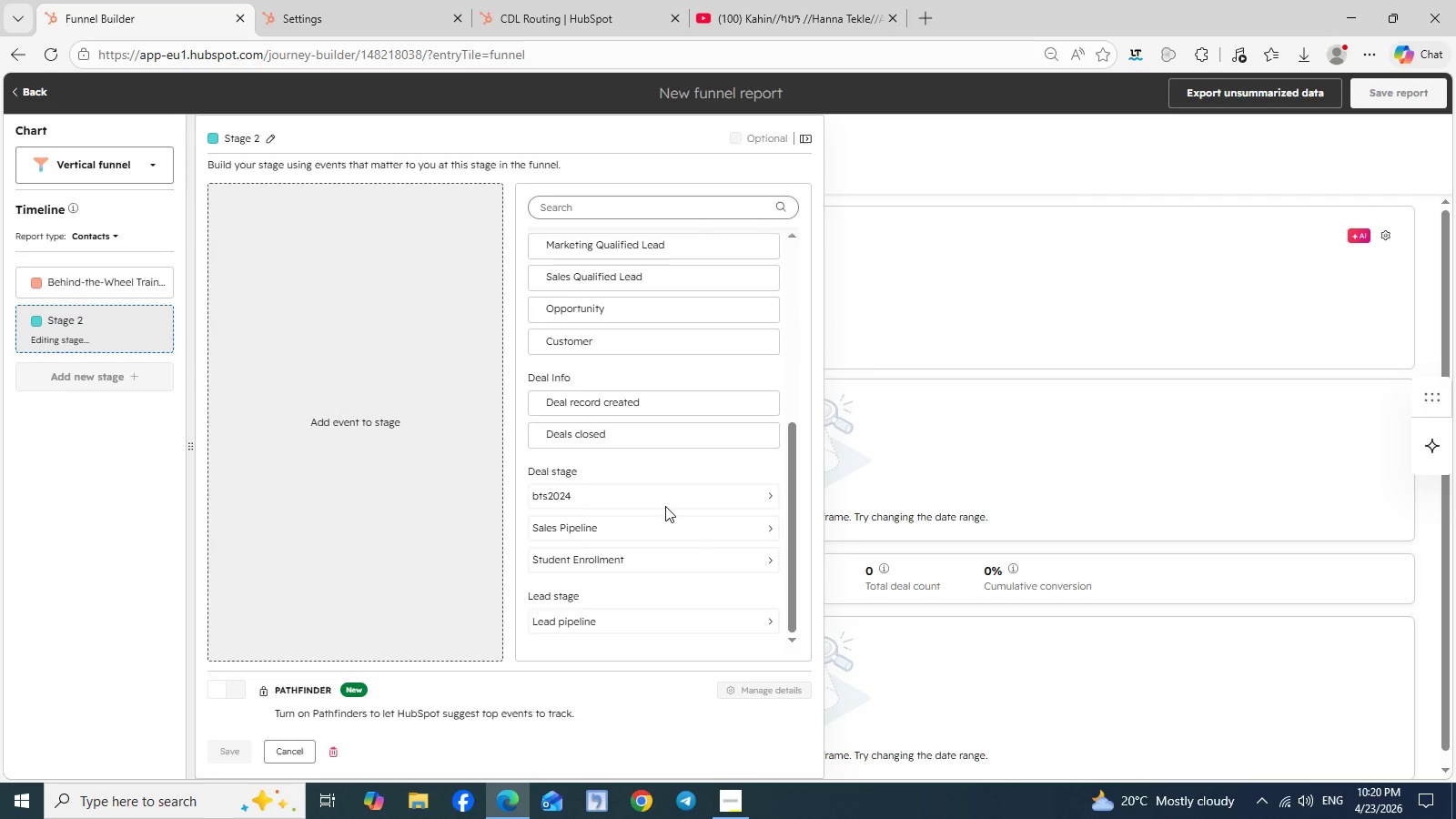 
scroll: coordinate [665, 506], scroll_direction: none, amount: 0.0
 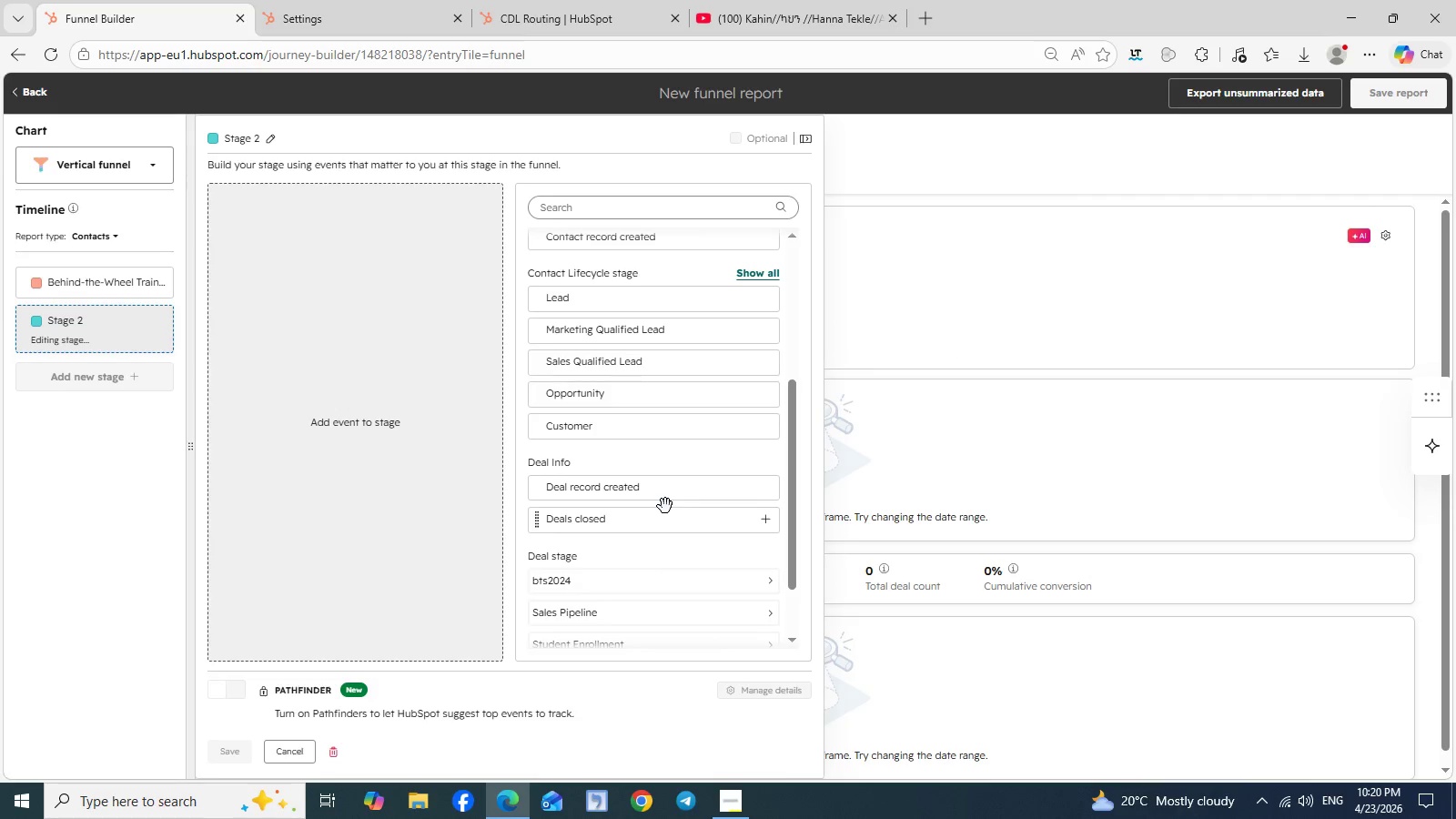 
scroll: coordinate [665, 508], scroll_direction: up, amount: 3.0
 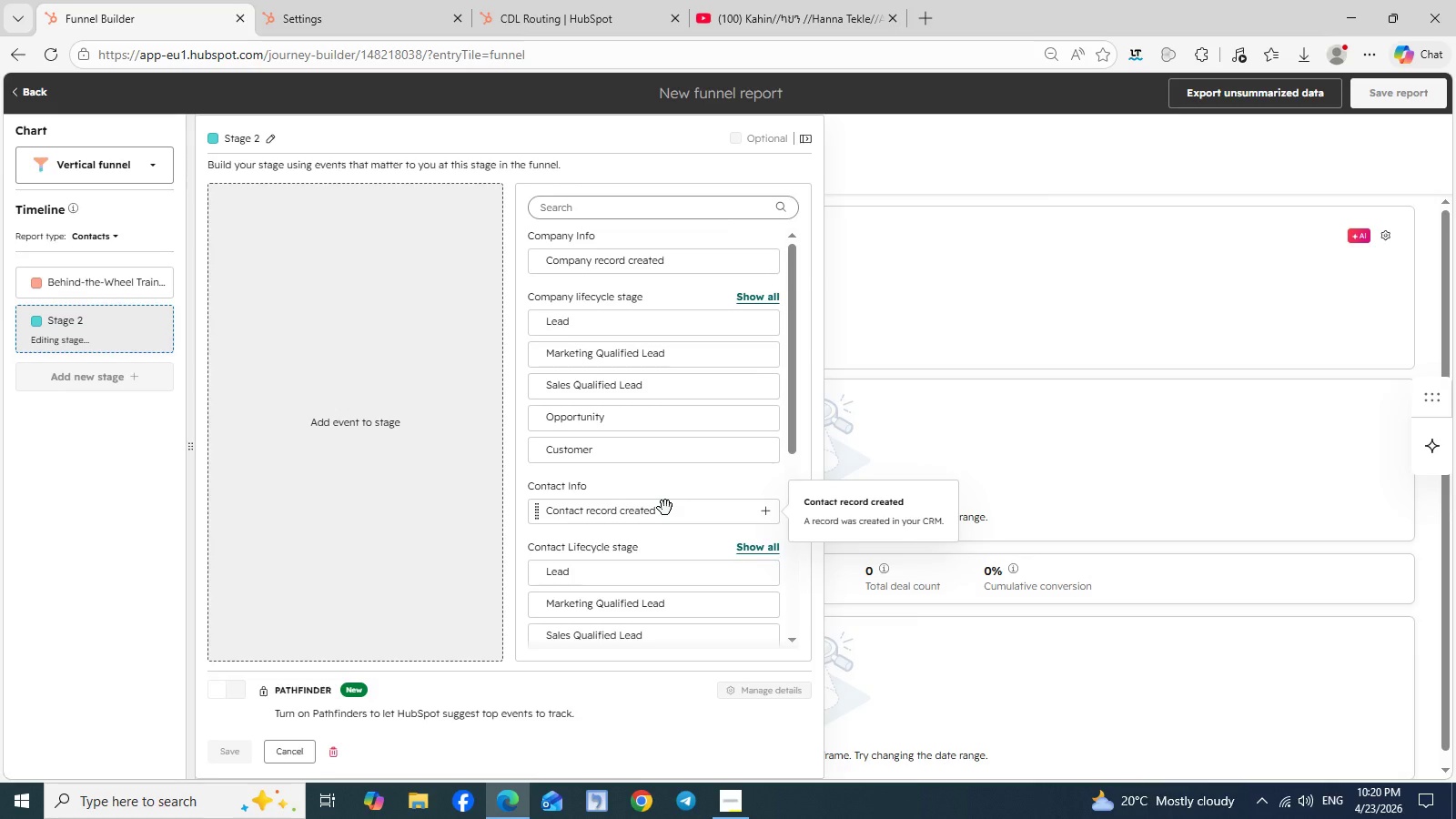 
scroll: coordinate [665, 508], scroll_direction: down, amount: 3.0
 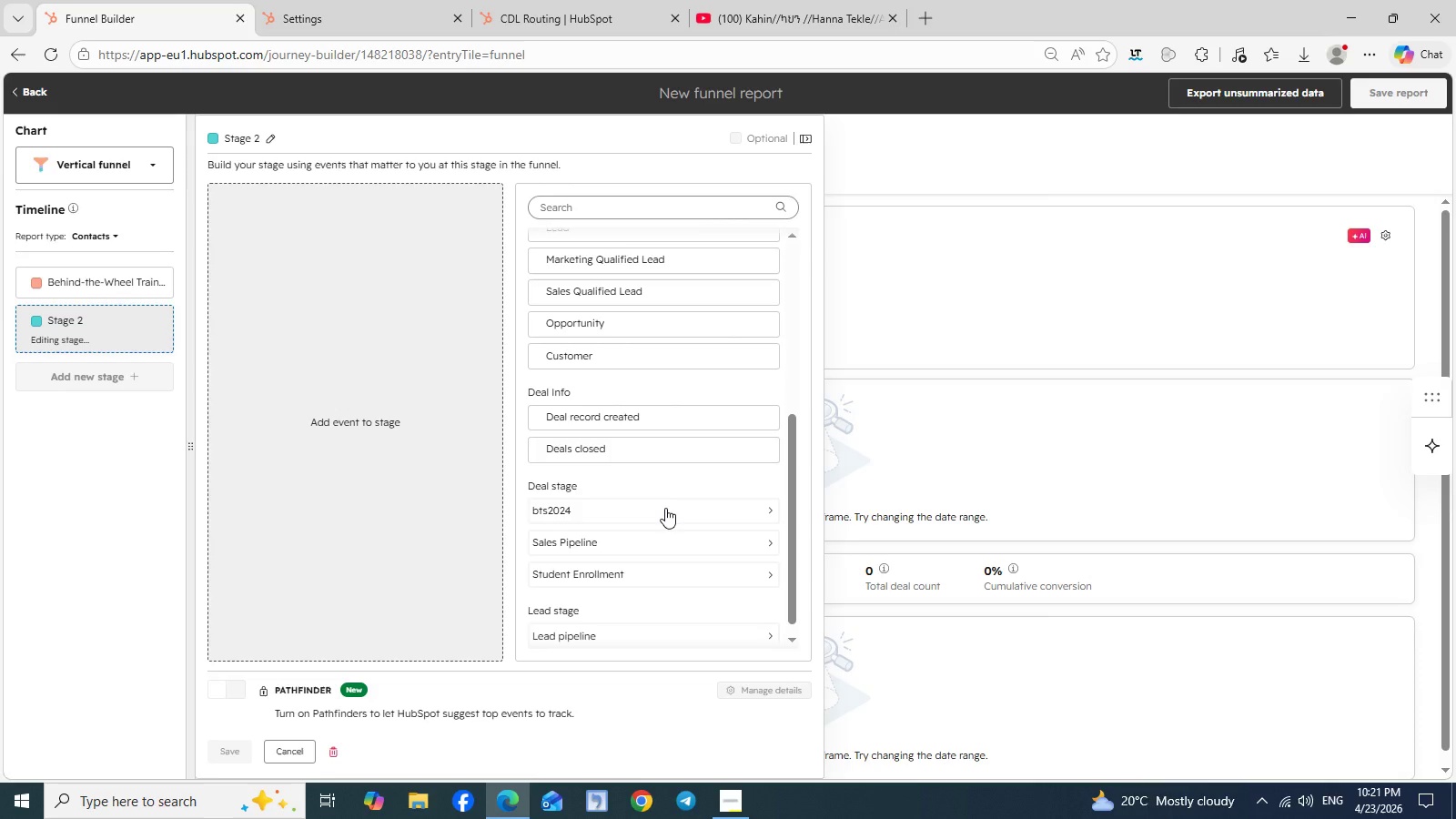 
wait(21.47)
 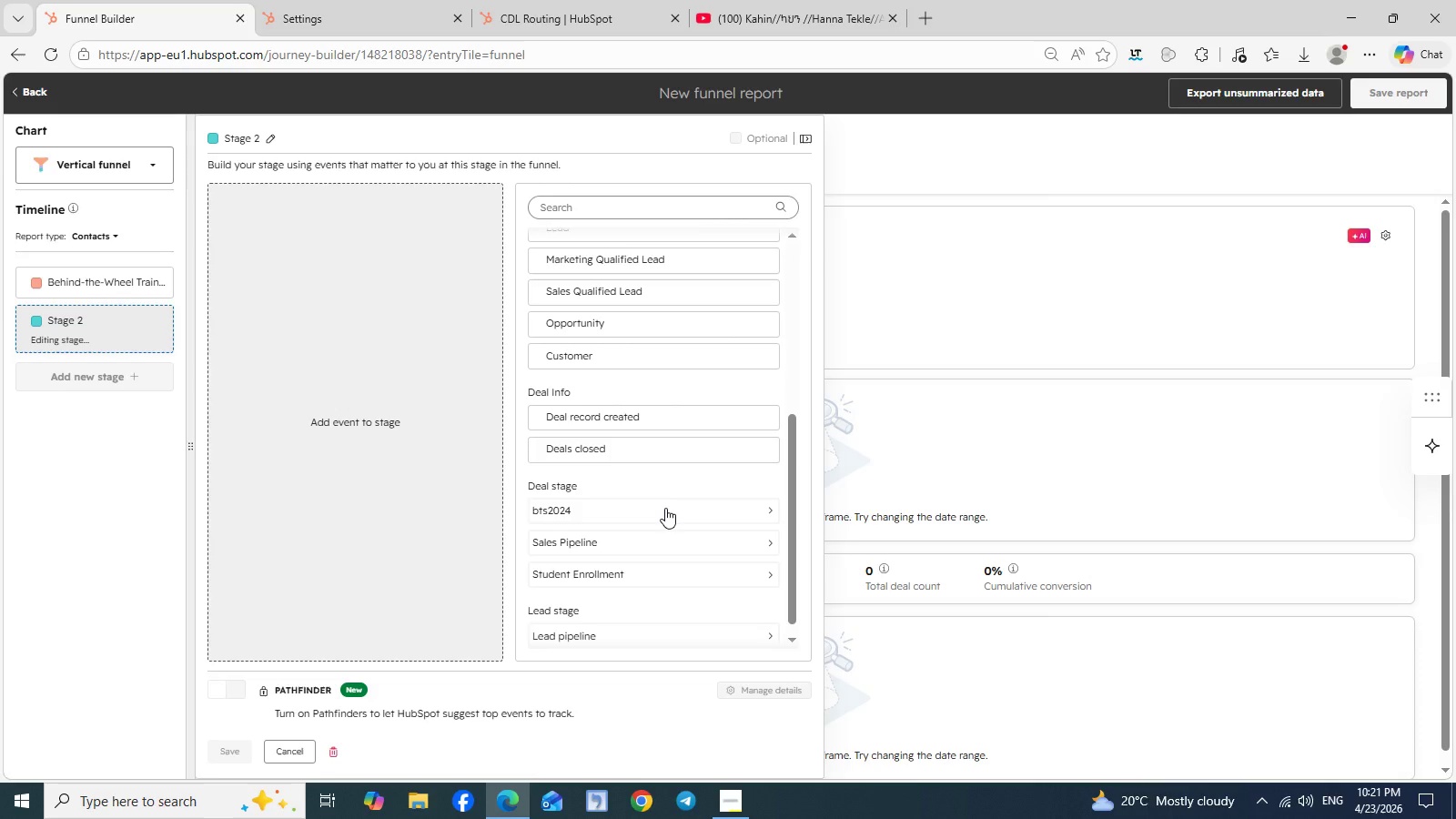 
mouse_move([641, 375])
 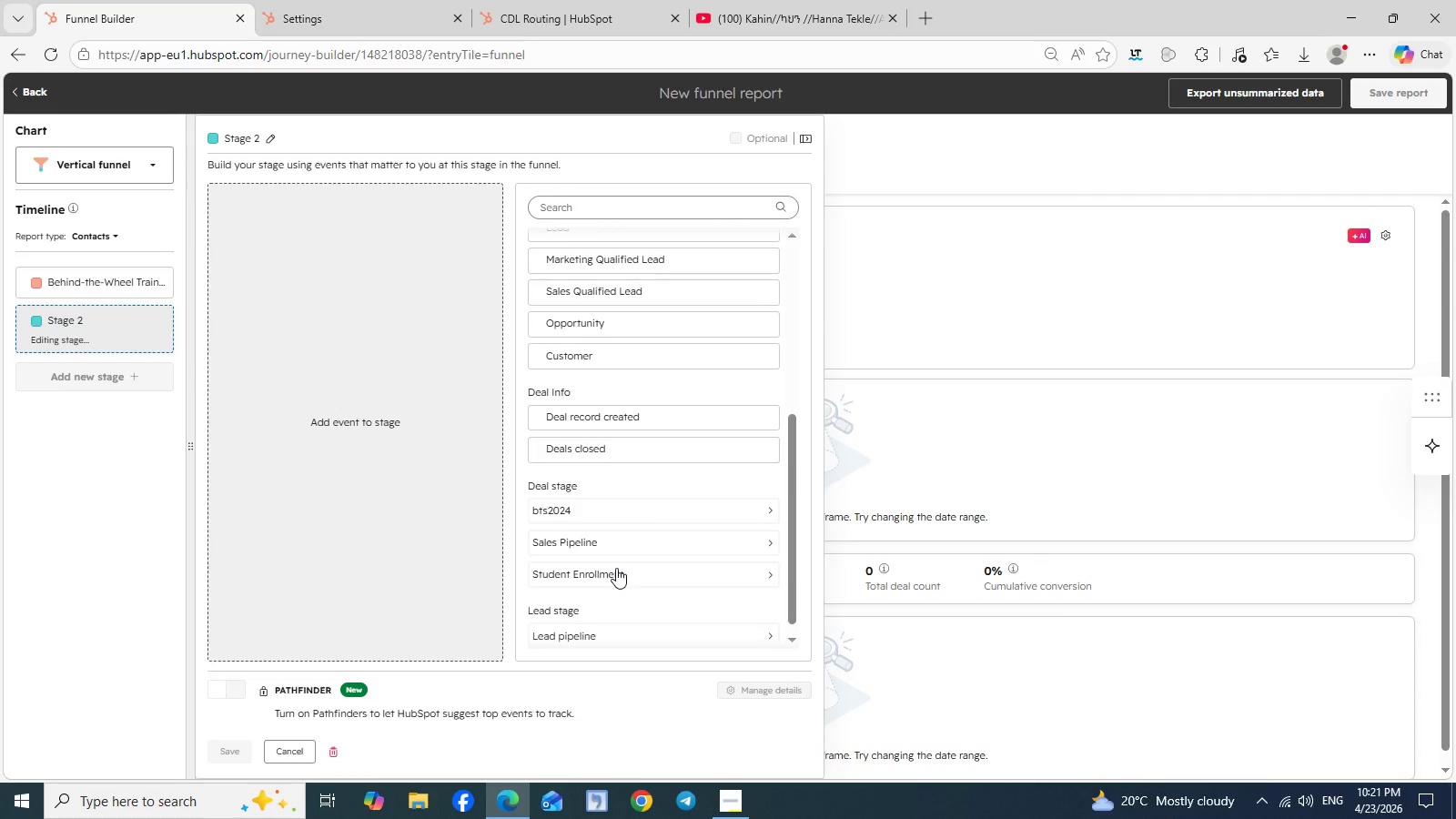 
left_click([615, 568])
 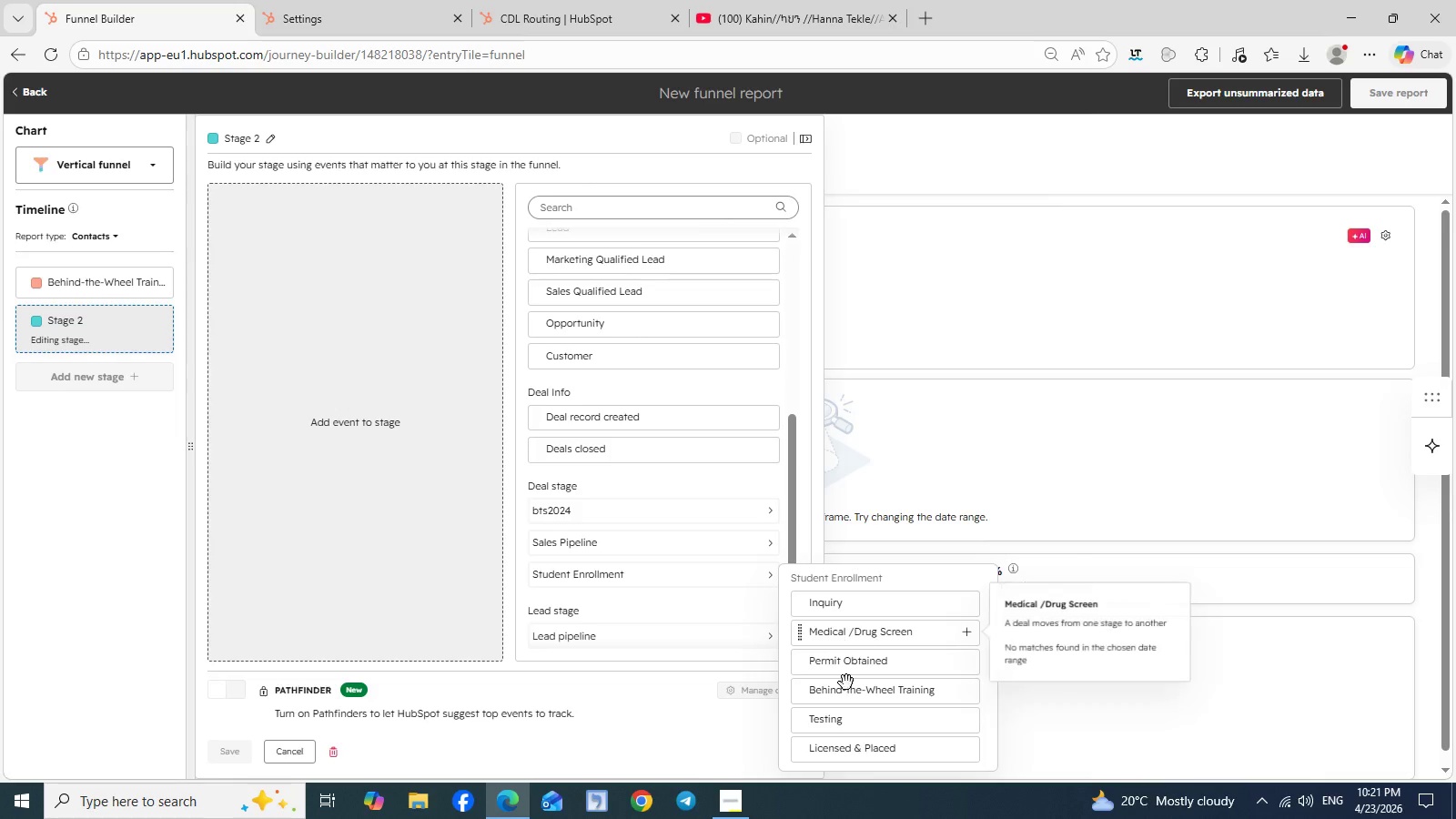 
left_click([843, 718])
 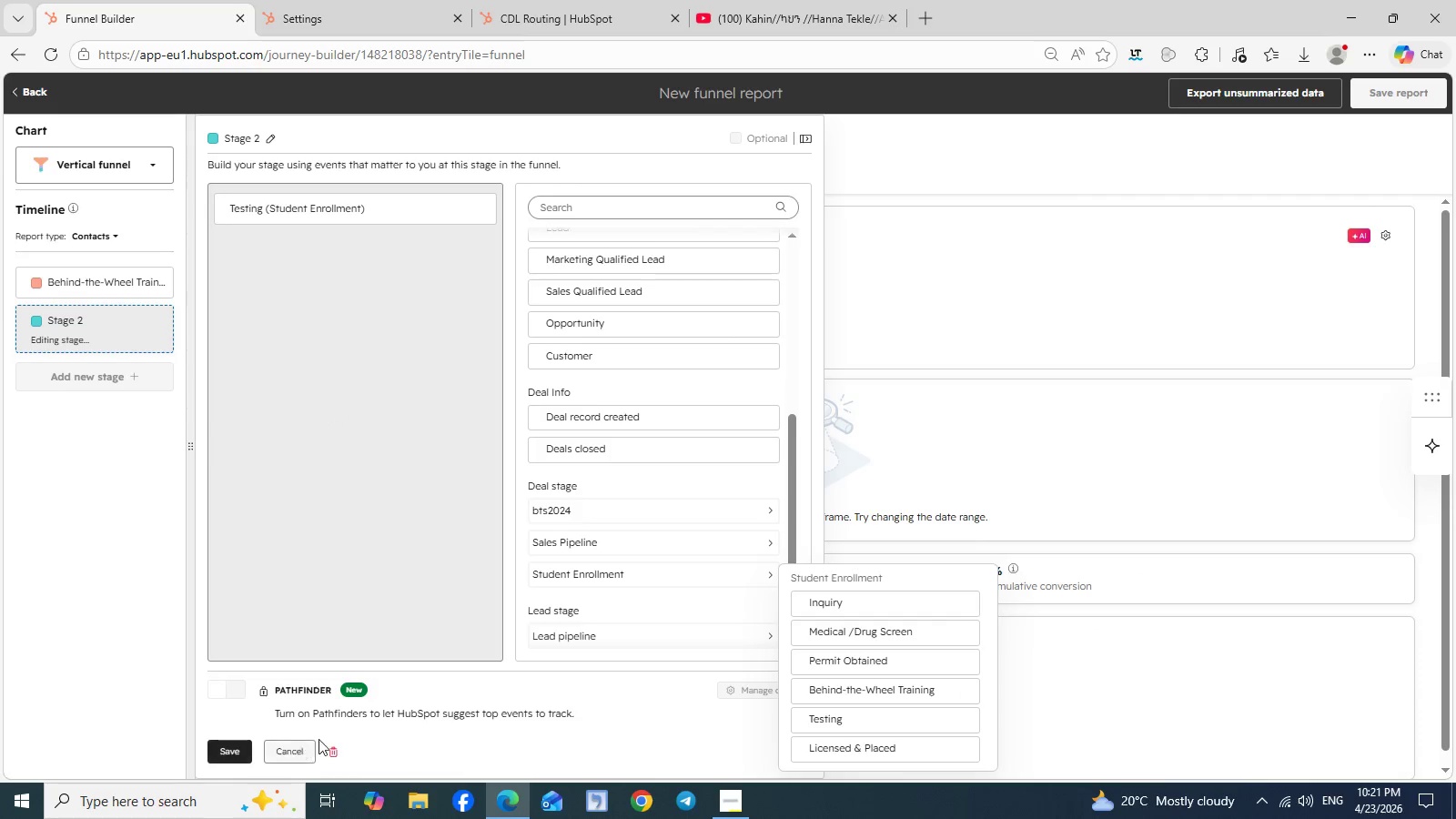 
wait(5.83)
 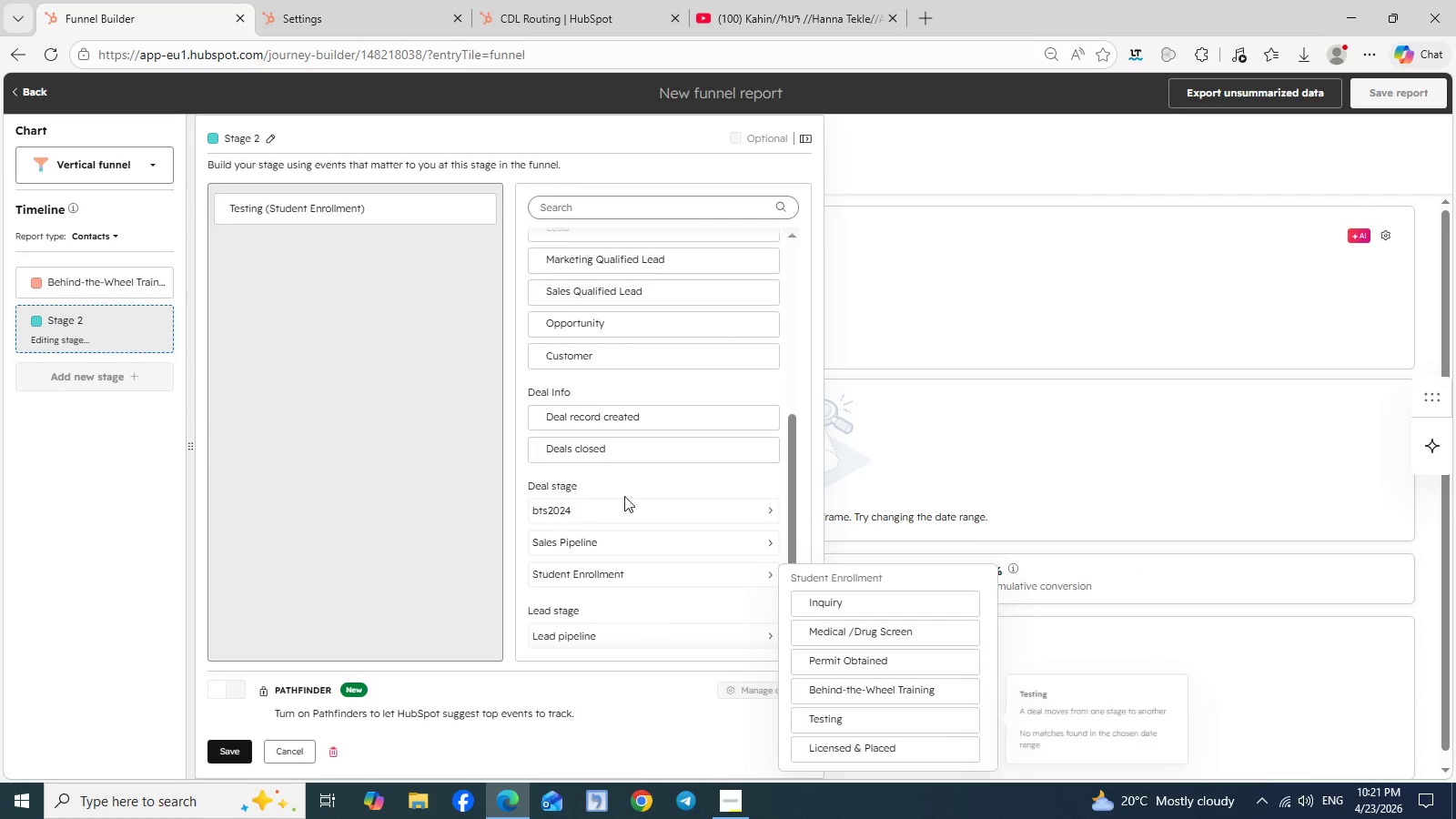 
left_click([503, 685])
 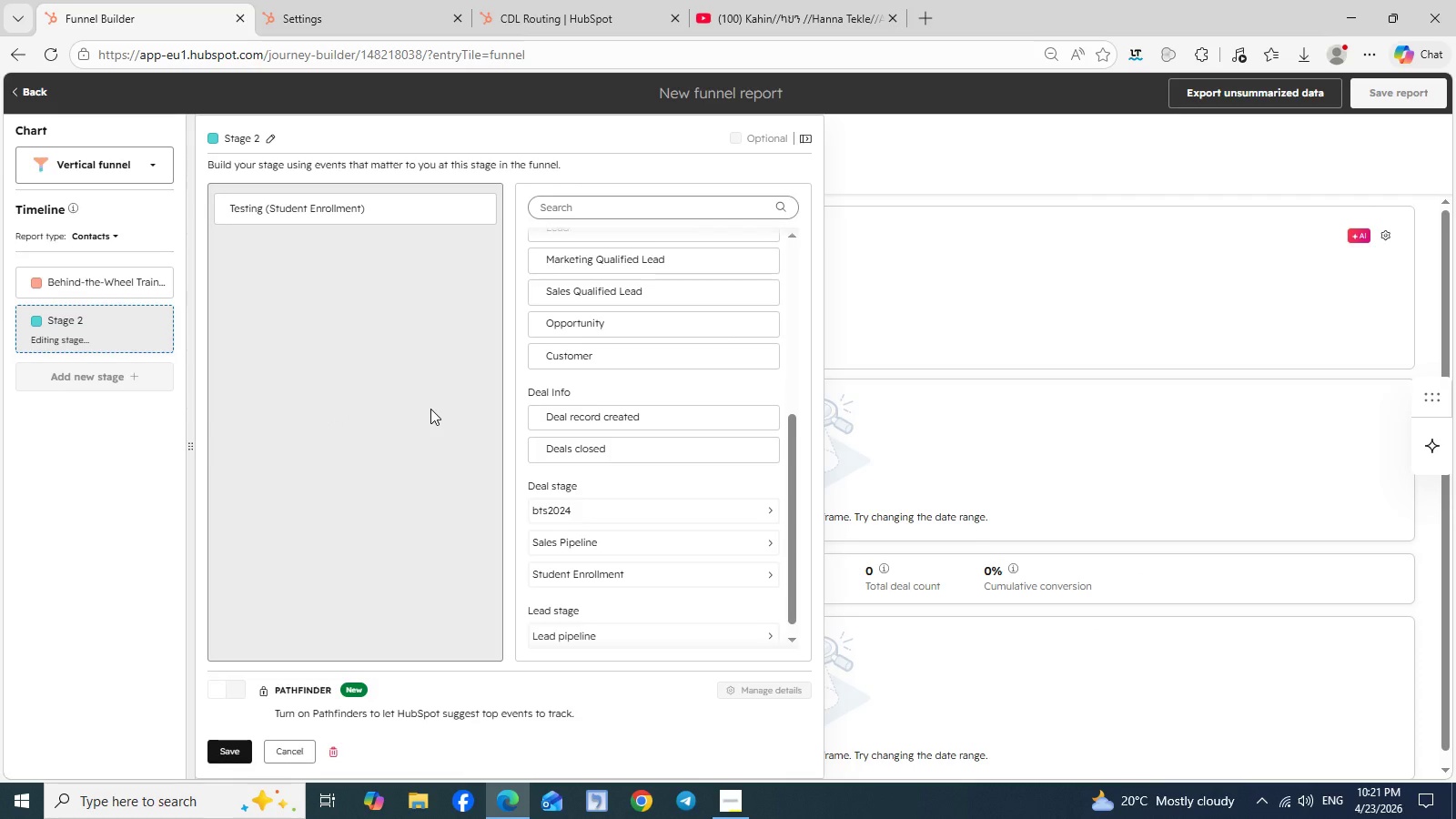 
wait(8.14)
 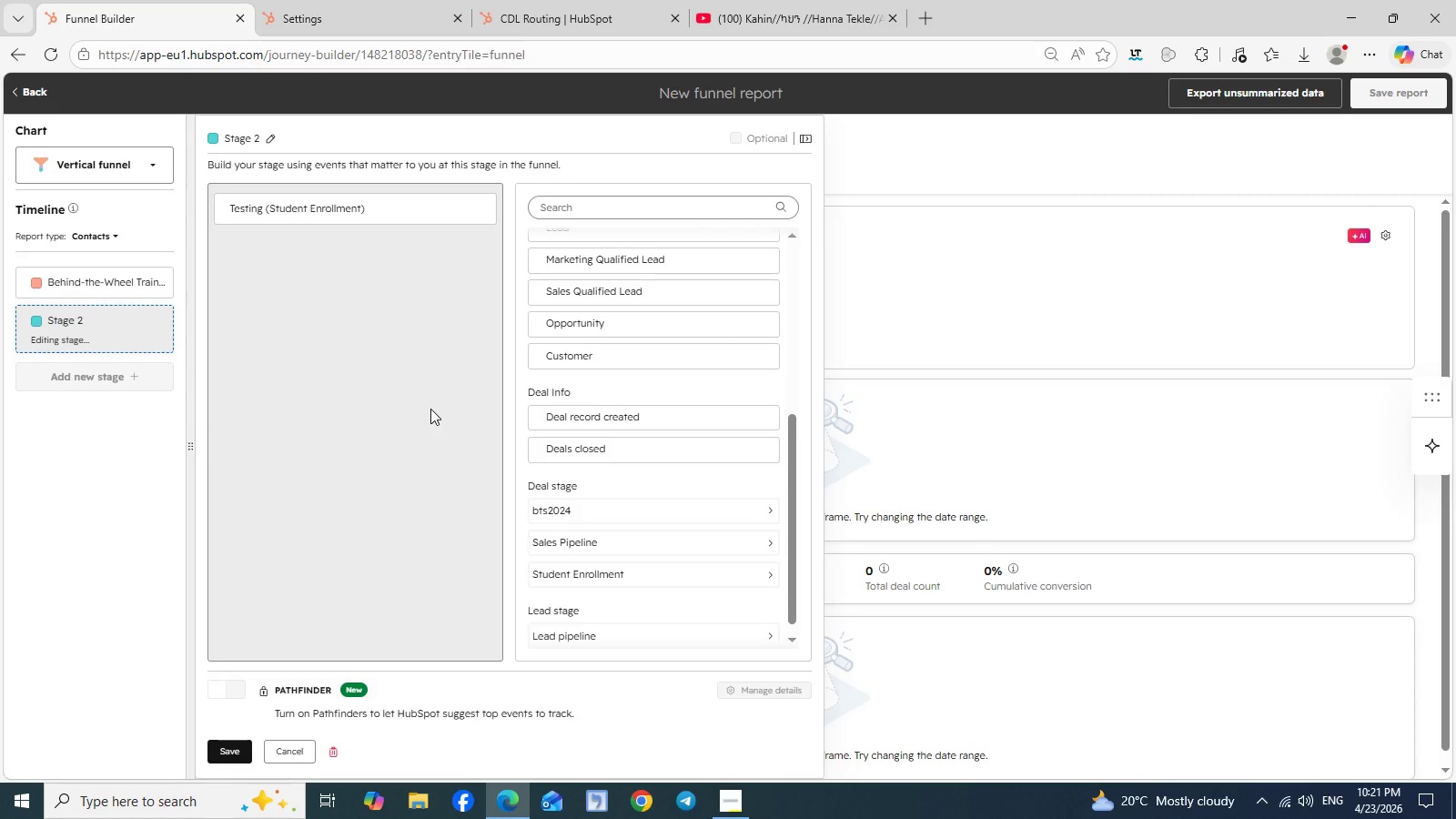 
left_click([420, 204])
 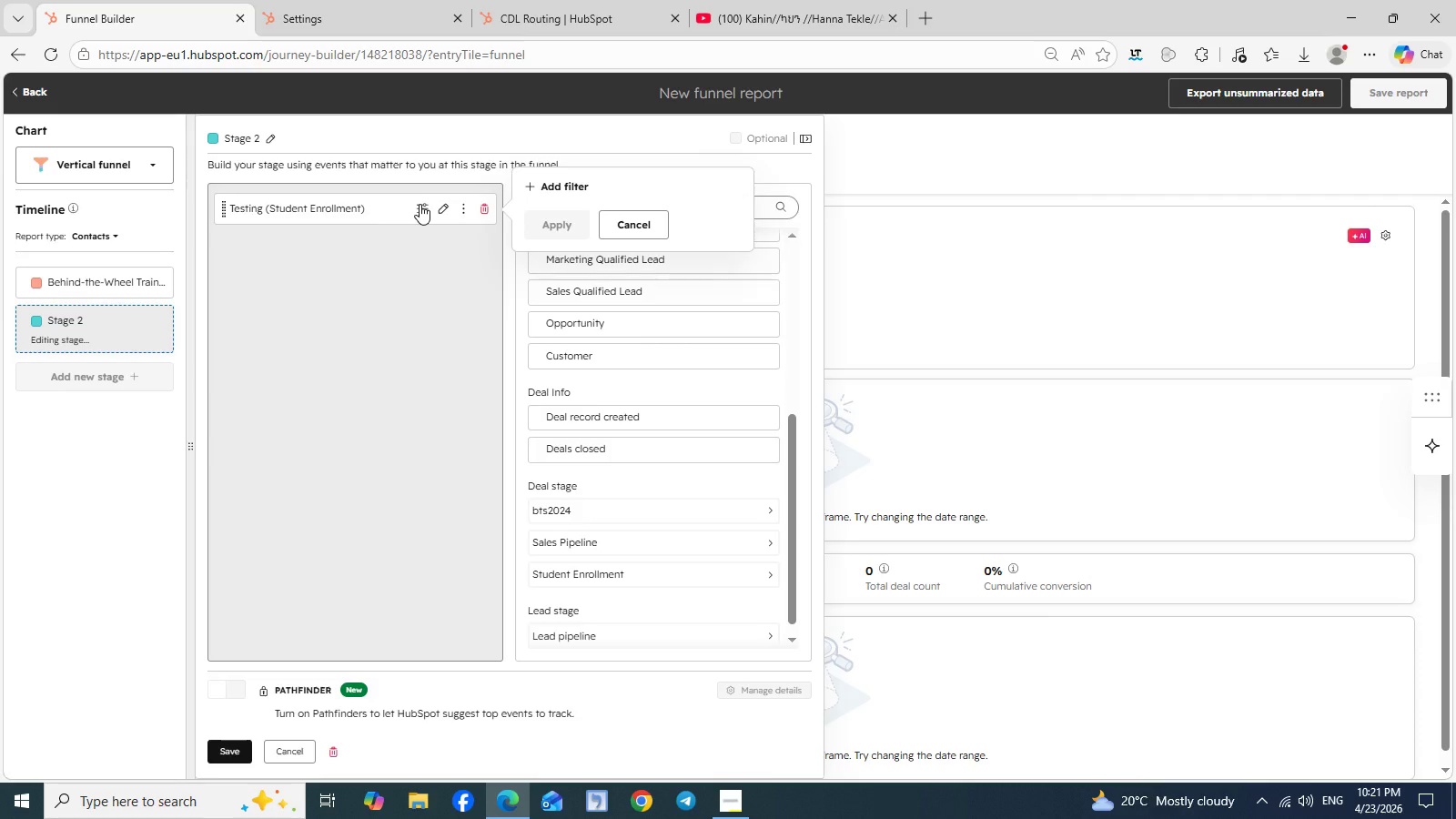 
left_click([420, 204])
 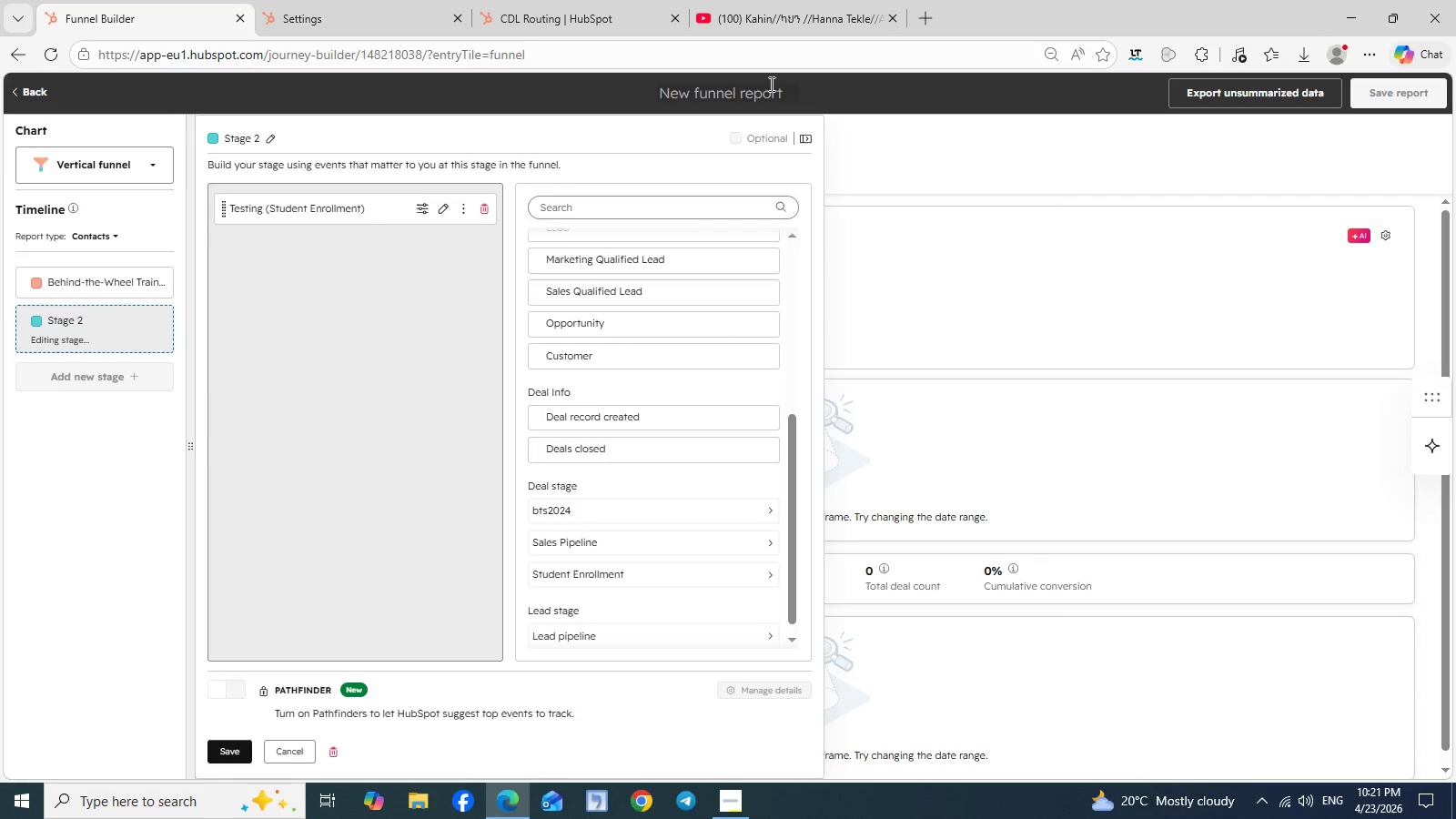 
left_click([753, 96])